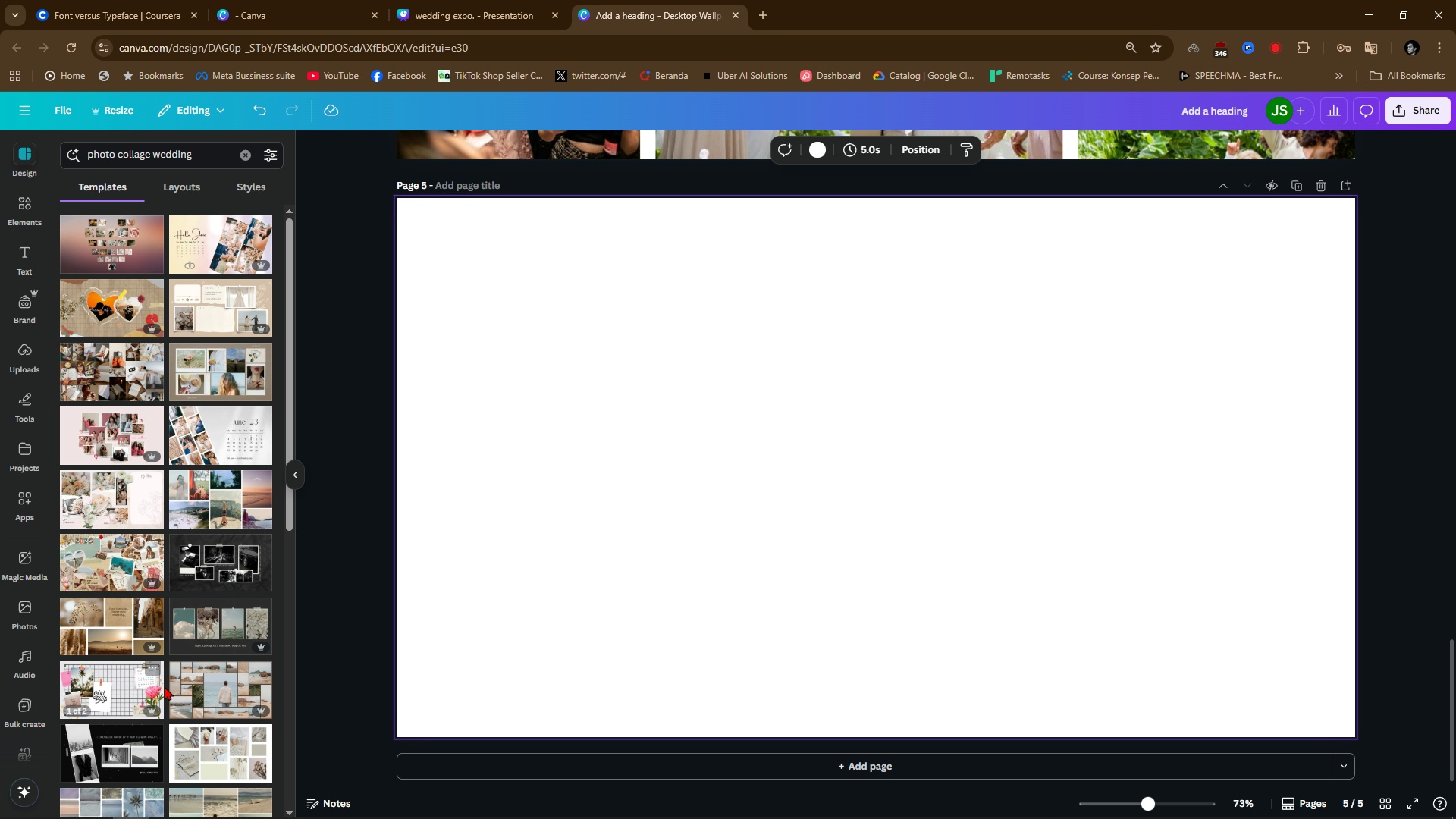 
left_click([139, 256])
 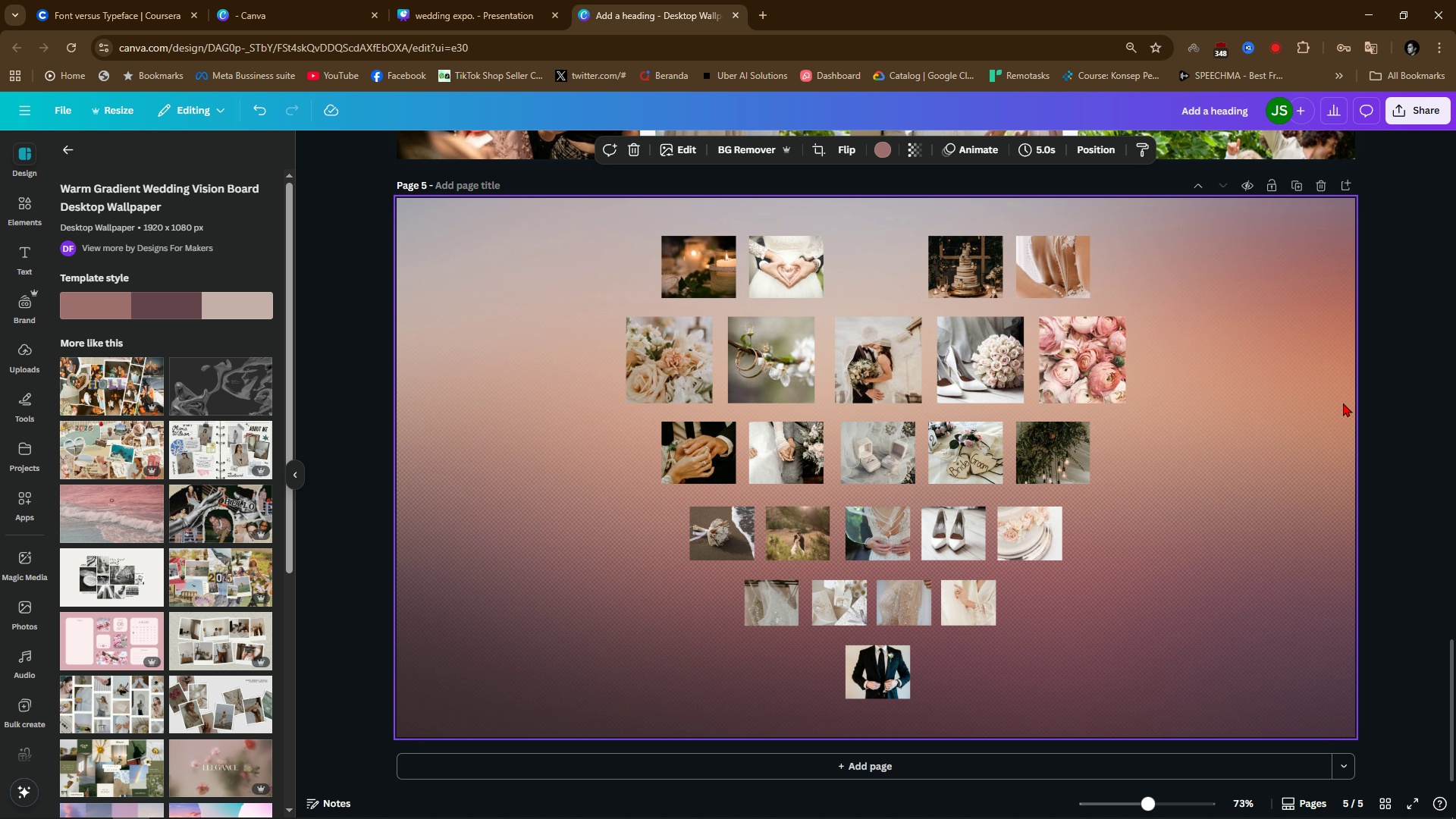 
wait(7.03)
 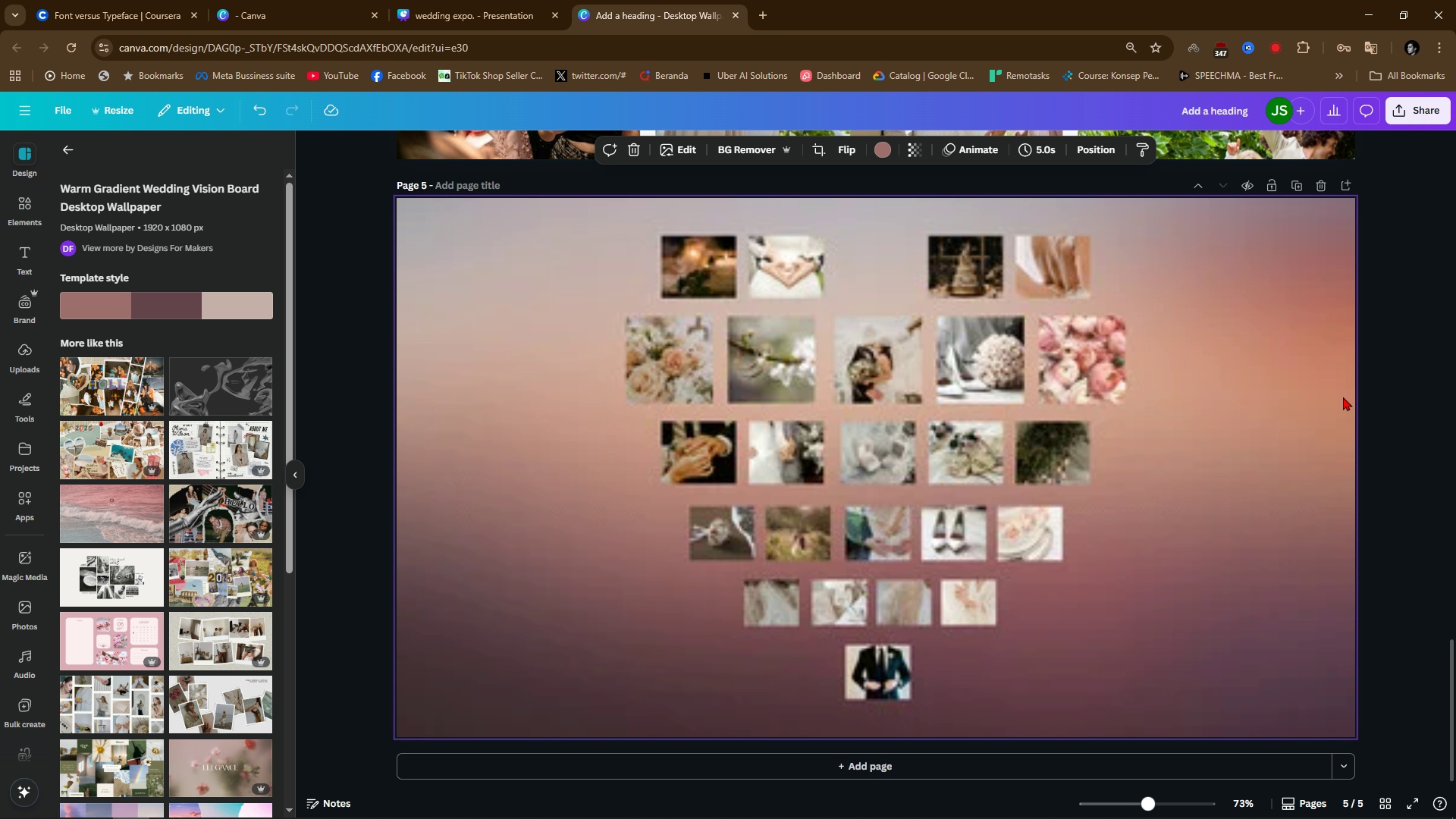 
left_click([1065, 371])
 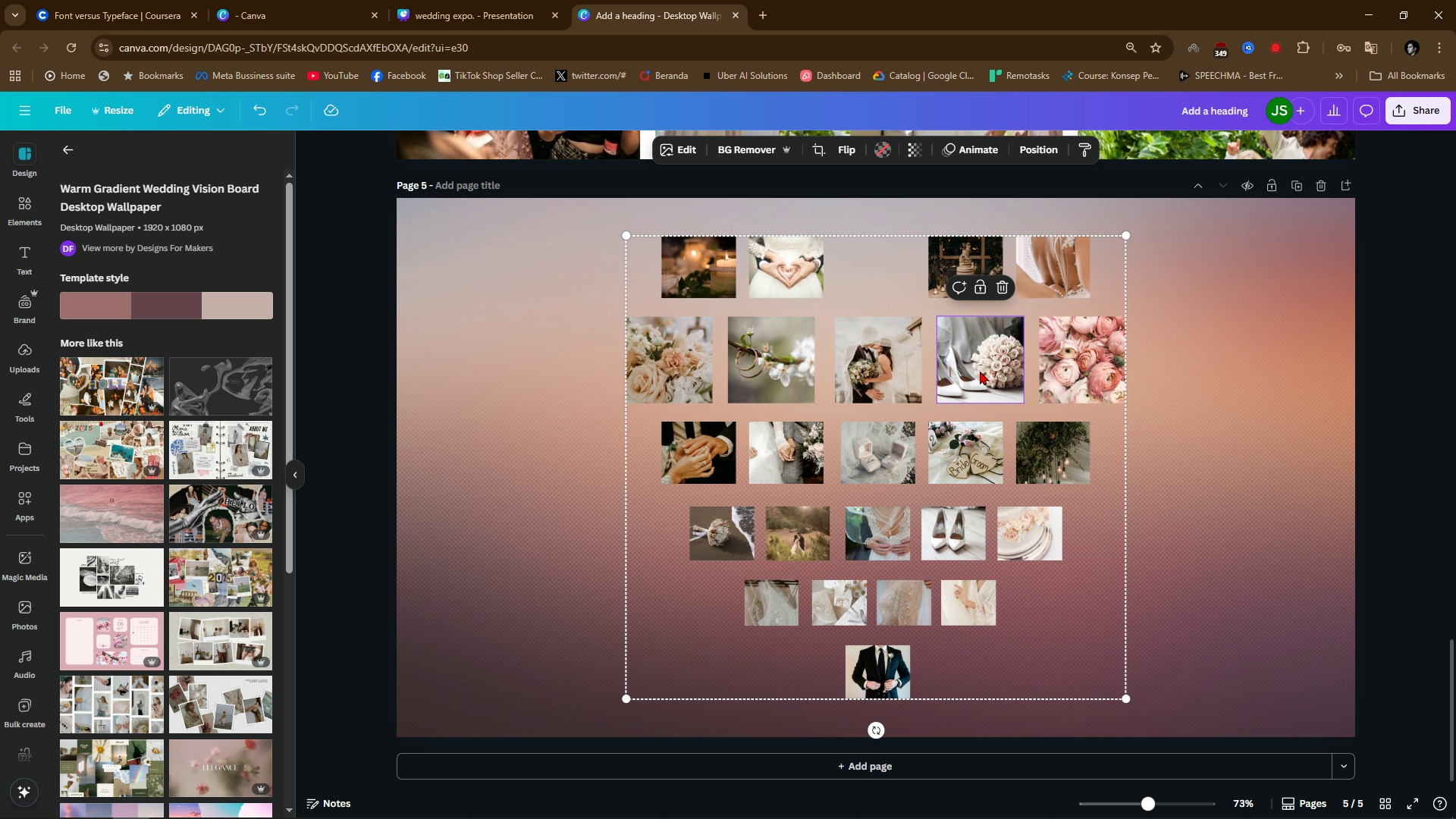 
double_click([868, 368])
 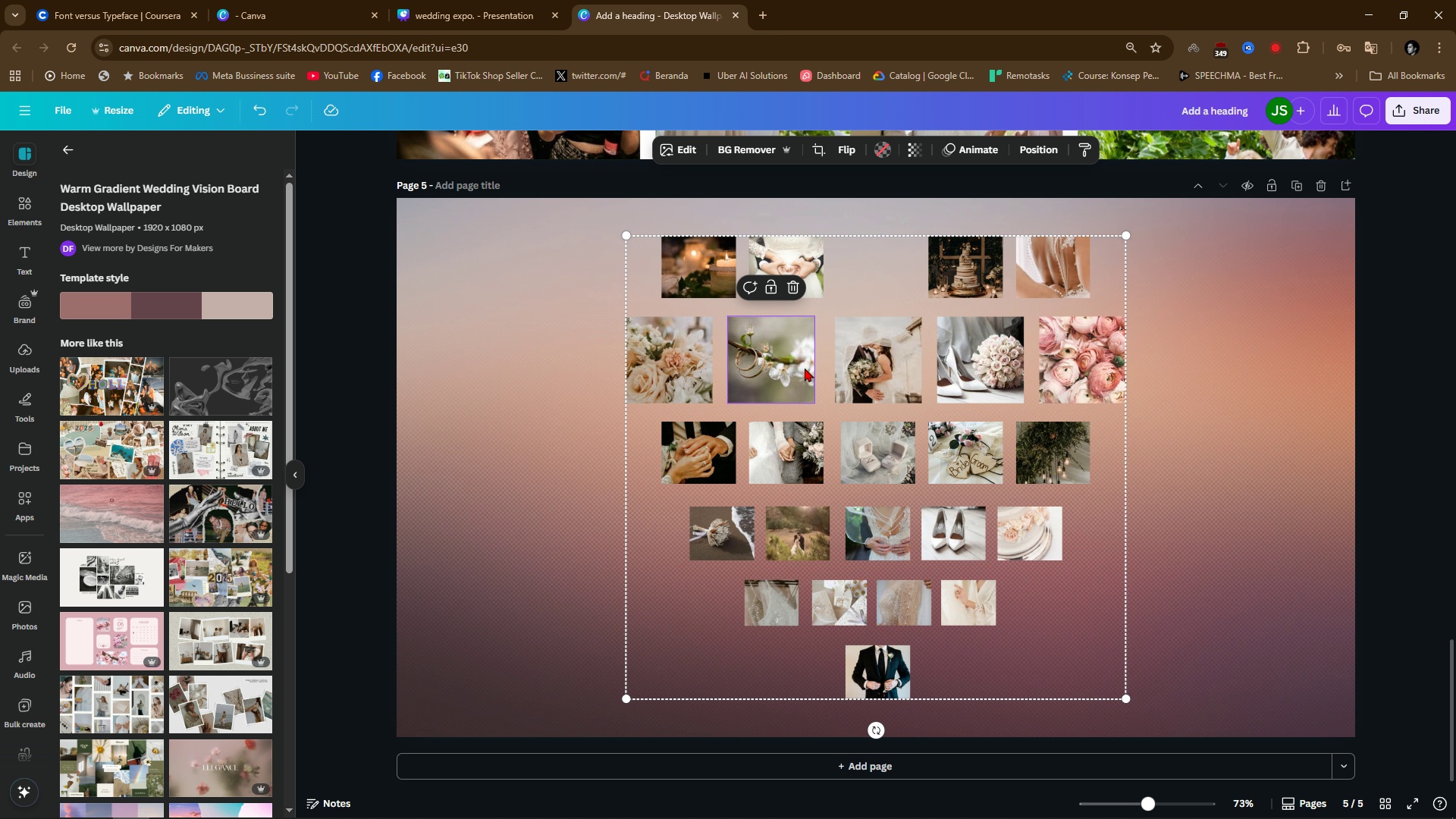 
triple_click([805, 368])
 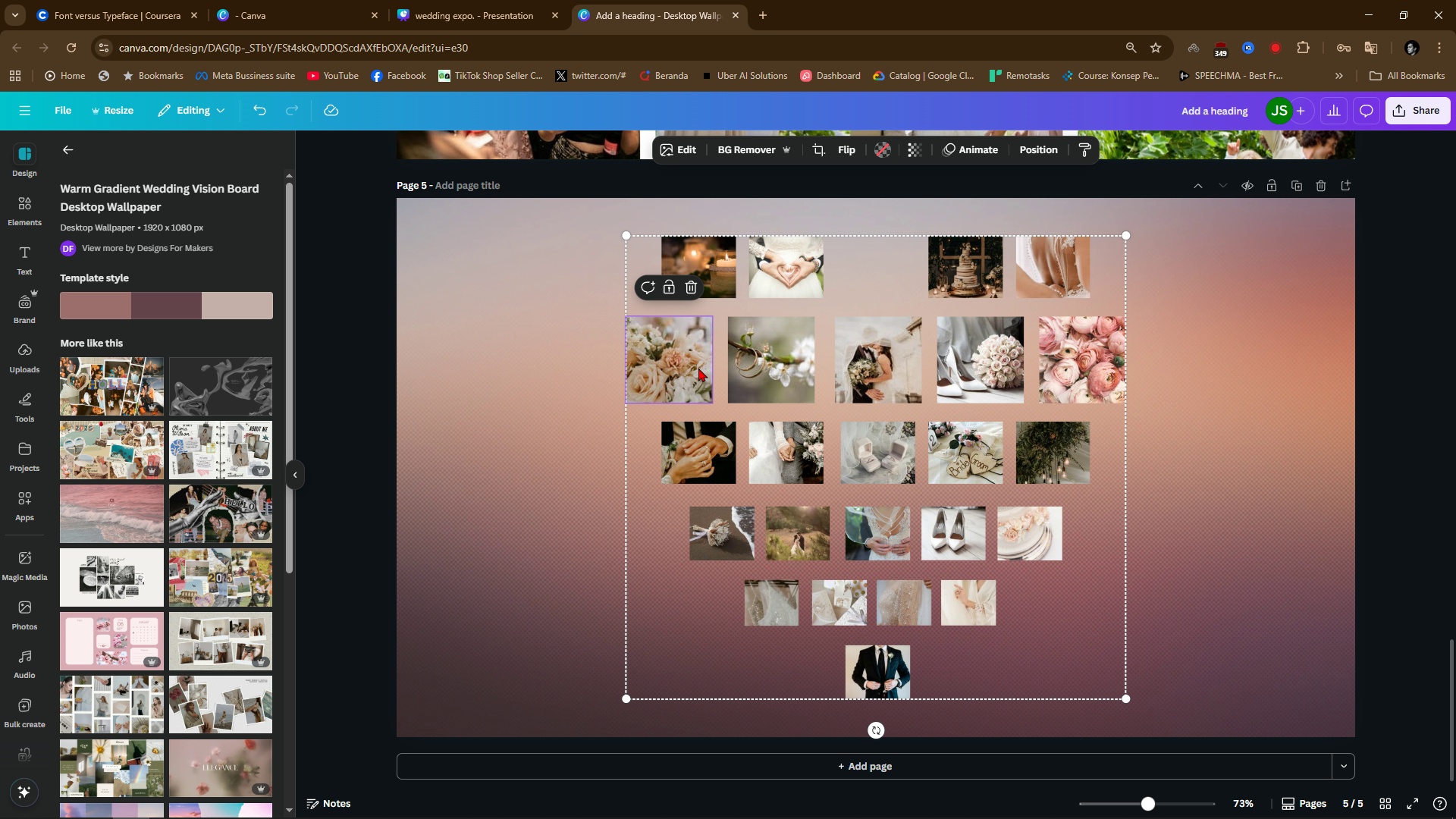 
triple_click([698, 368])
 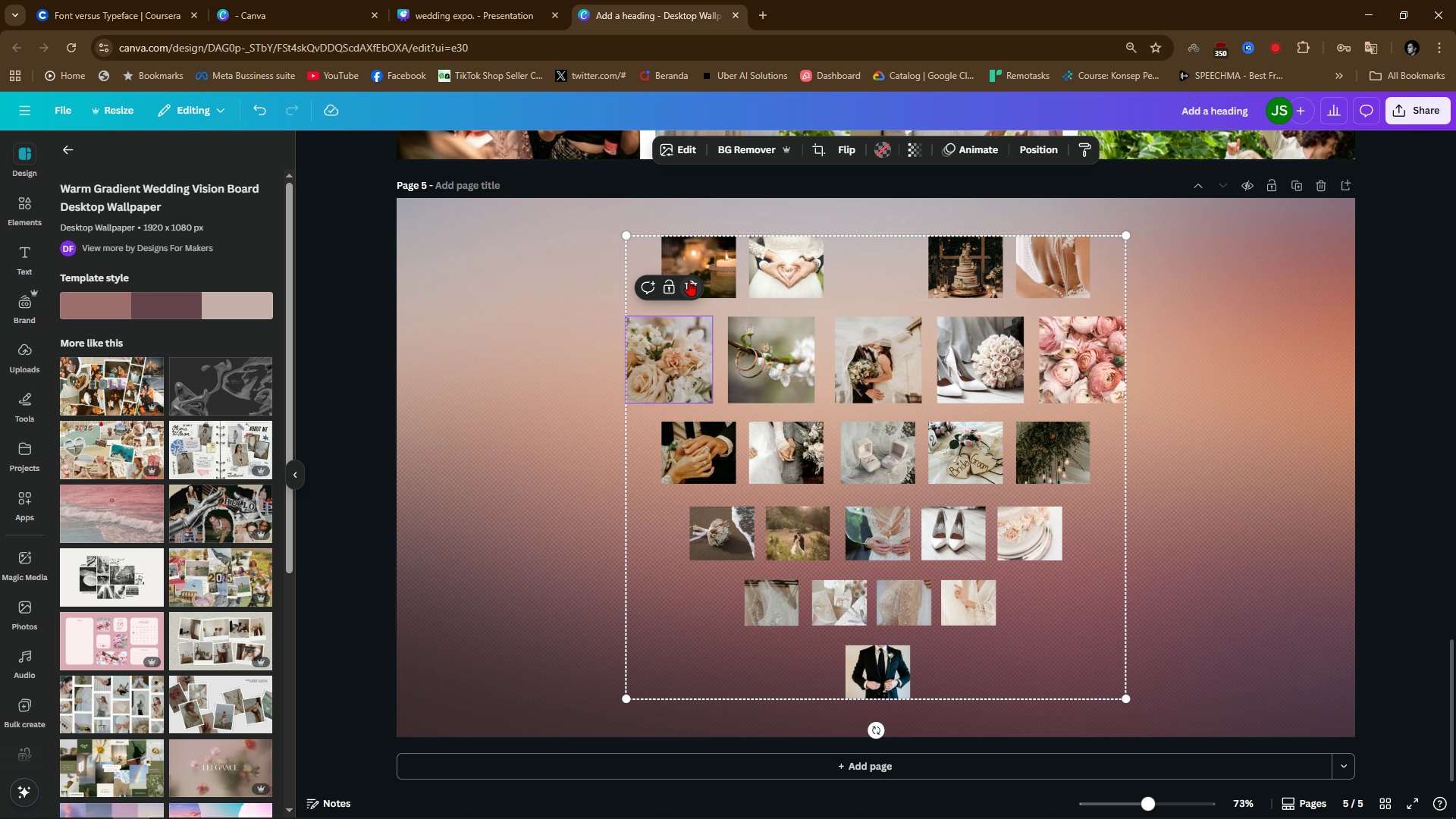 
triple_click([689, 281])
 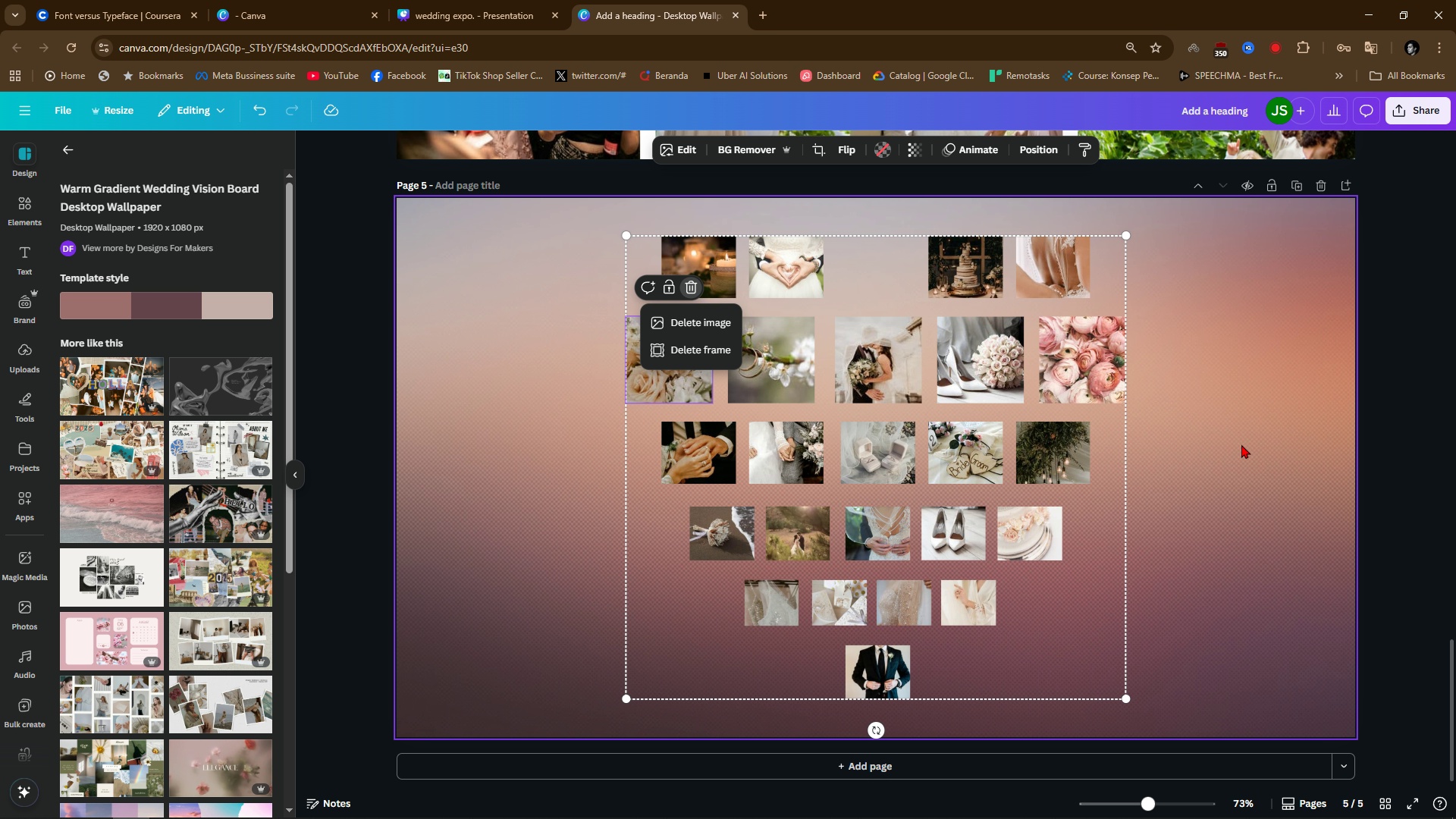 
left_click([1318, 464])
 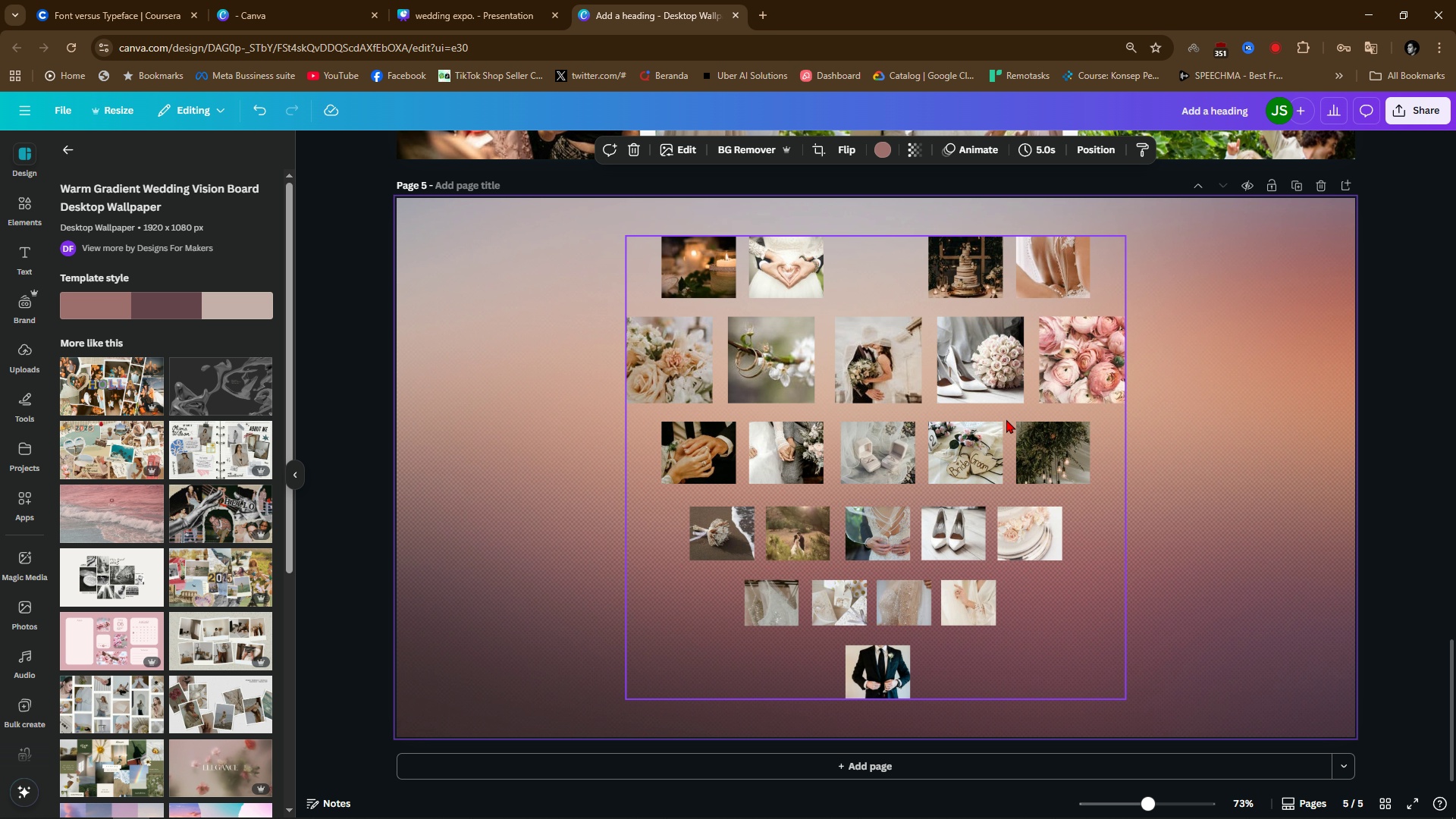 
left_click_drag(start_coordinate=[1025, 387], to_coordinate=[826, 391])
 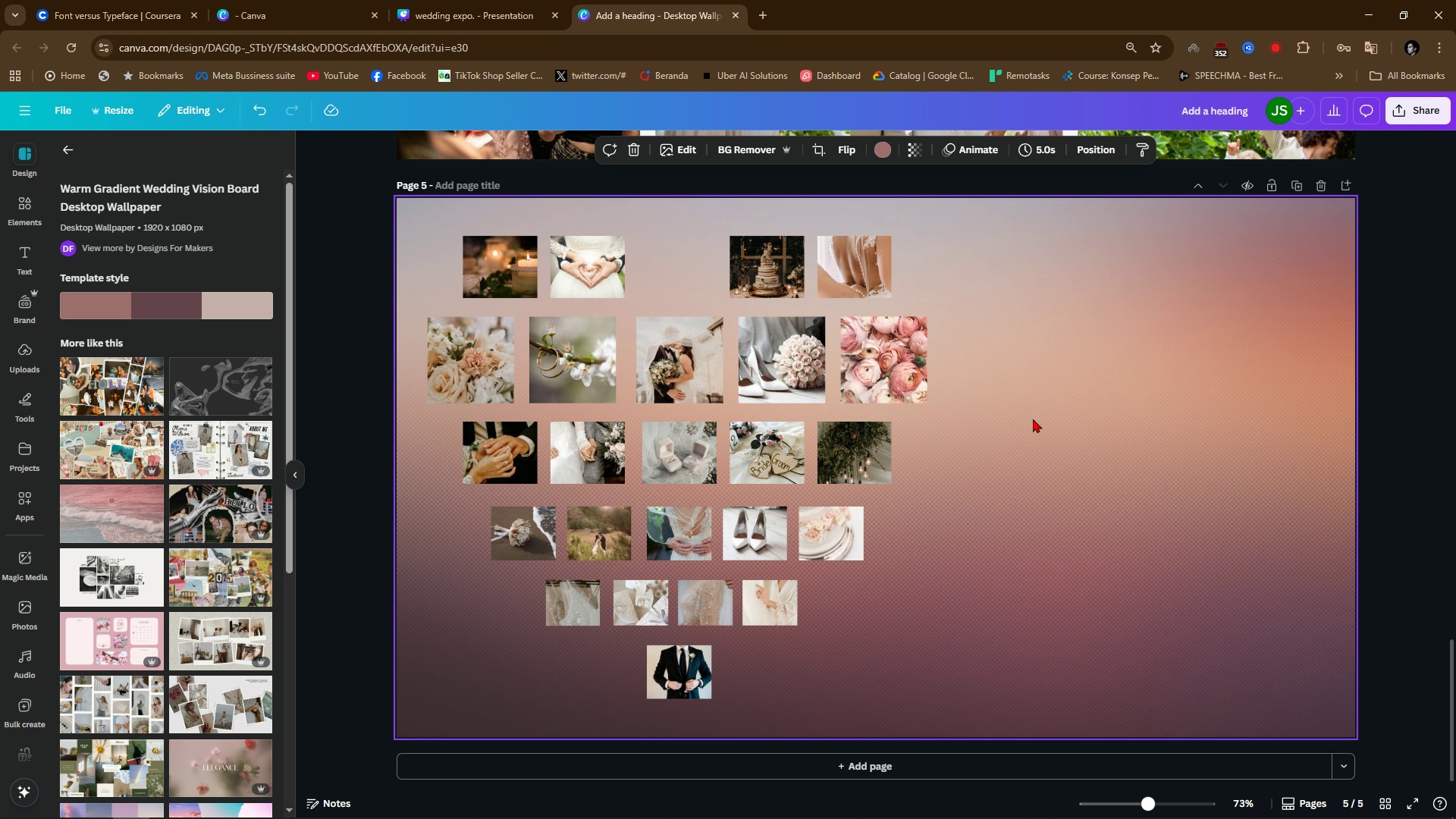 
left_click([1033, 419])
 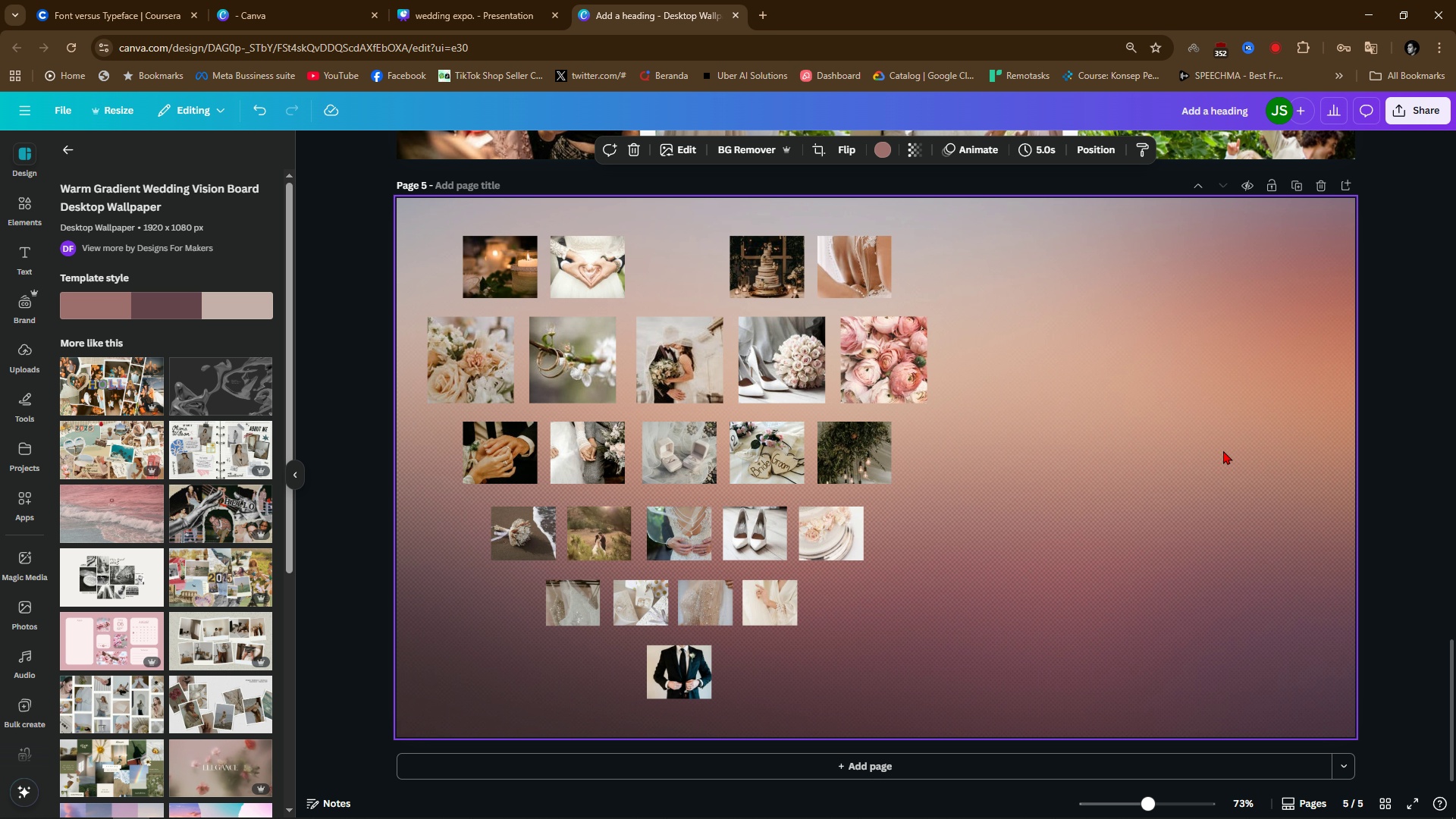 
scroll: coordinate [1240, 466], scroll_direction: up, amount: 8.0
 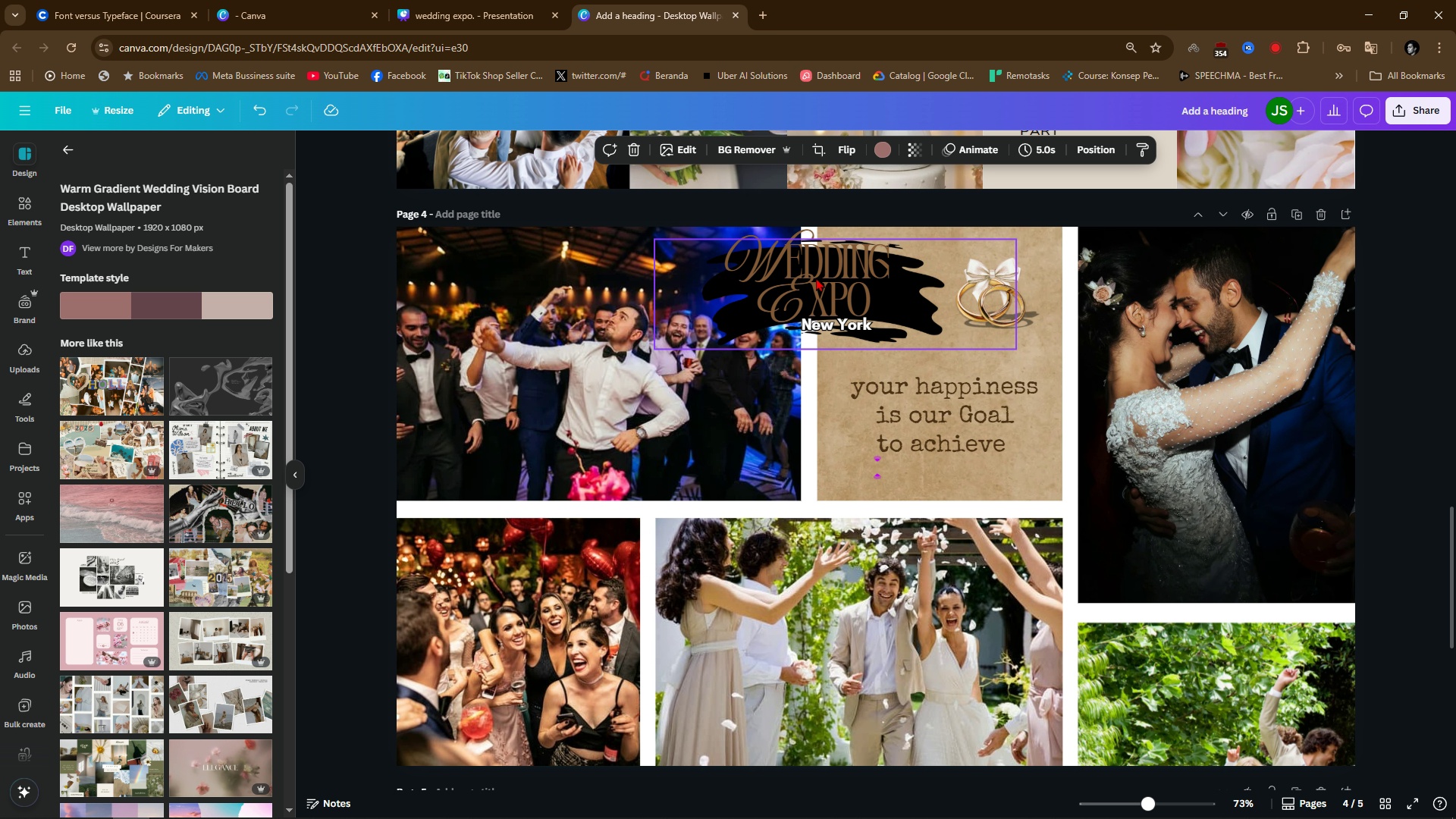 
left_click([816, 278])
 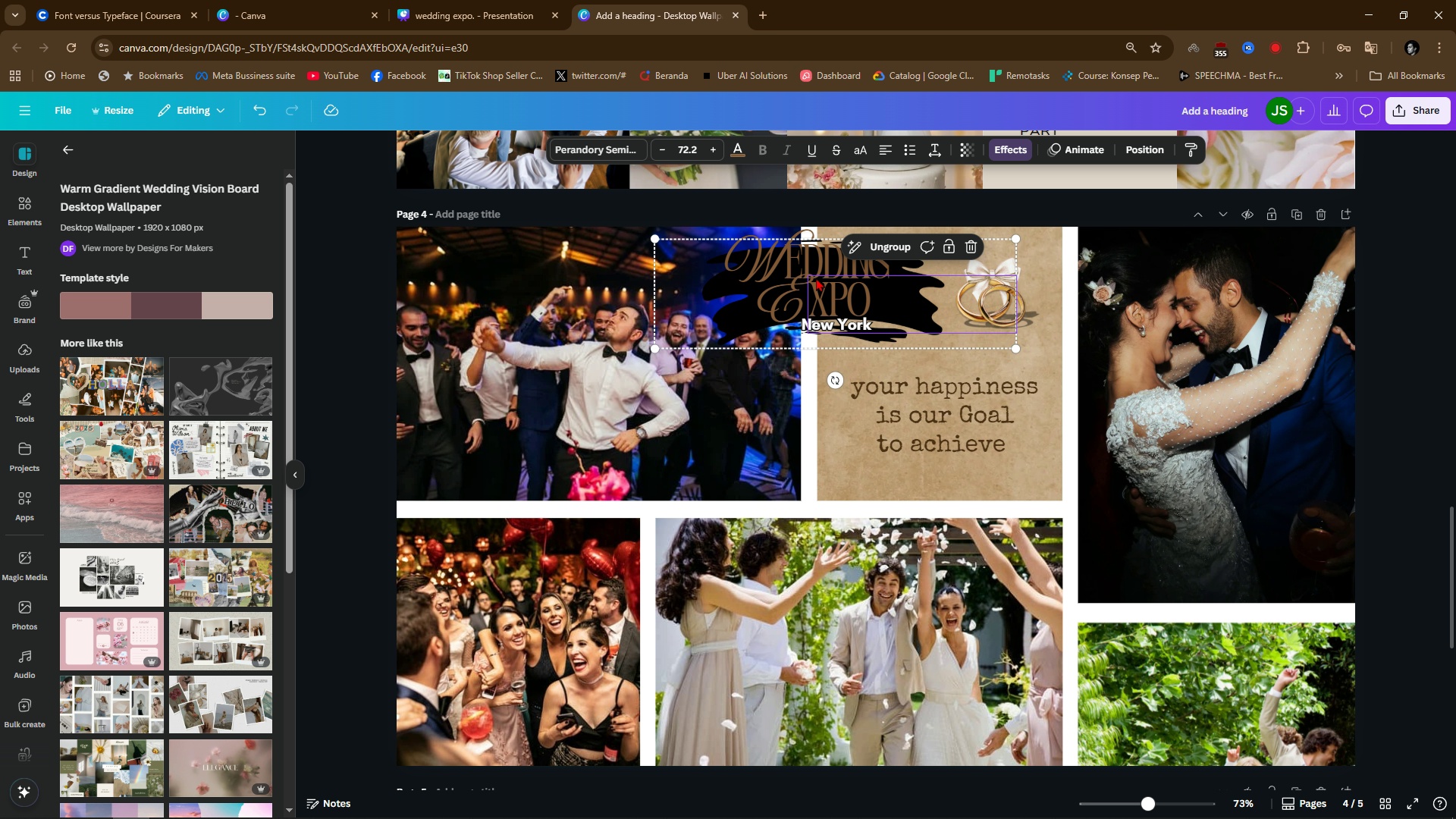 
key(Control+C)
 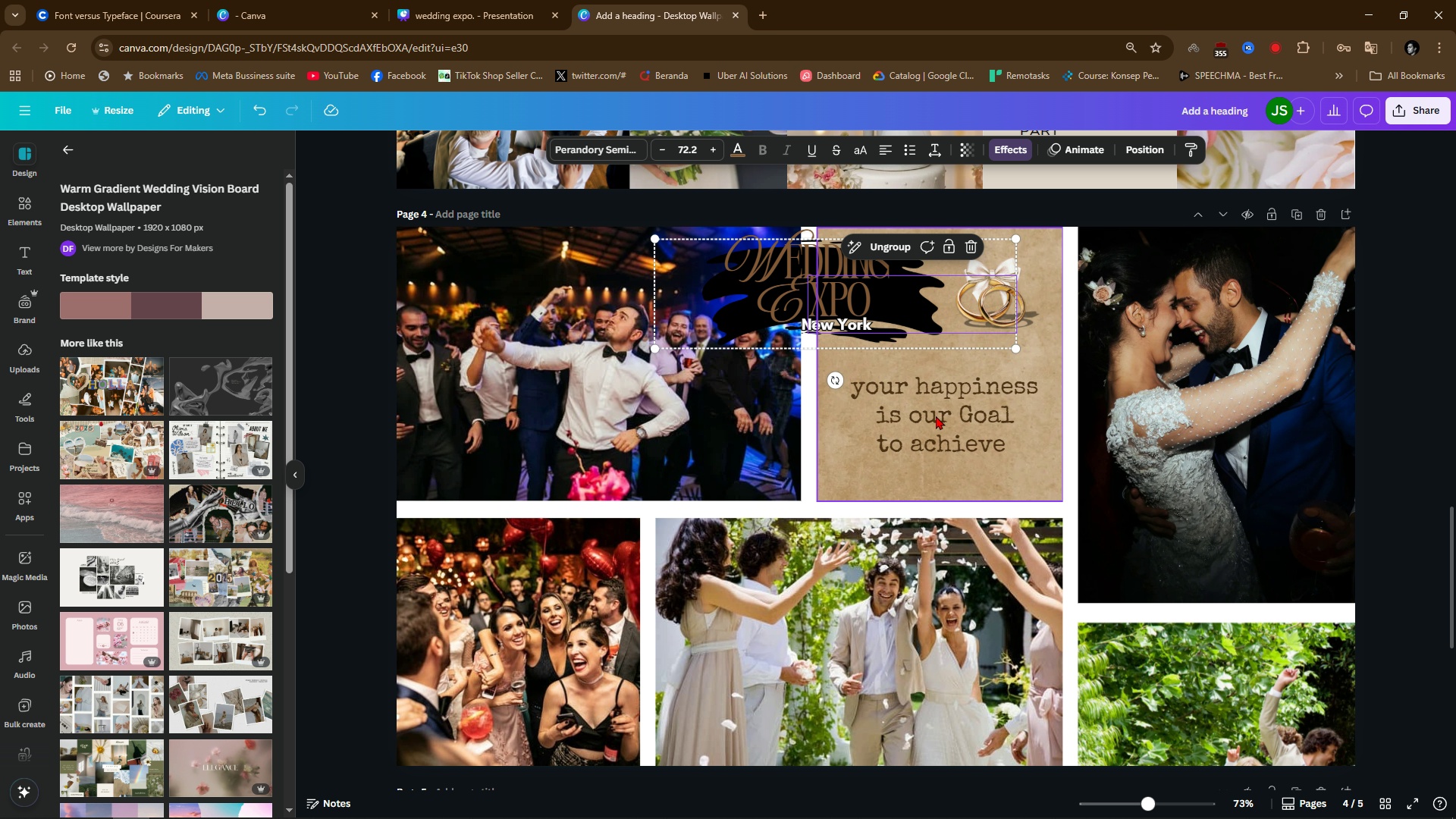 
scroll: coordinate [939, 416], scroll_direction: down, amount: 11.0
 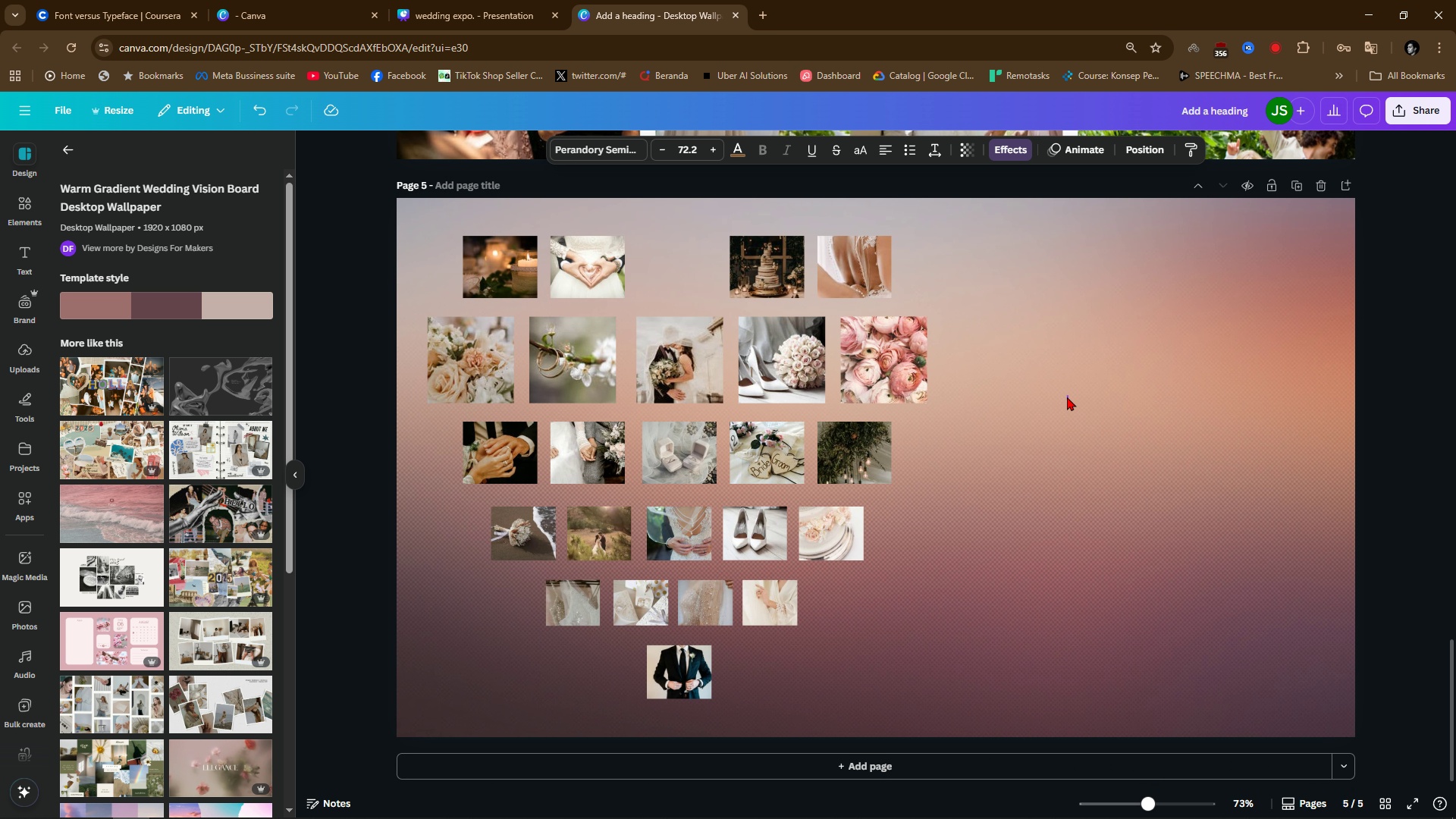 
key(Control+V)
 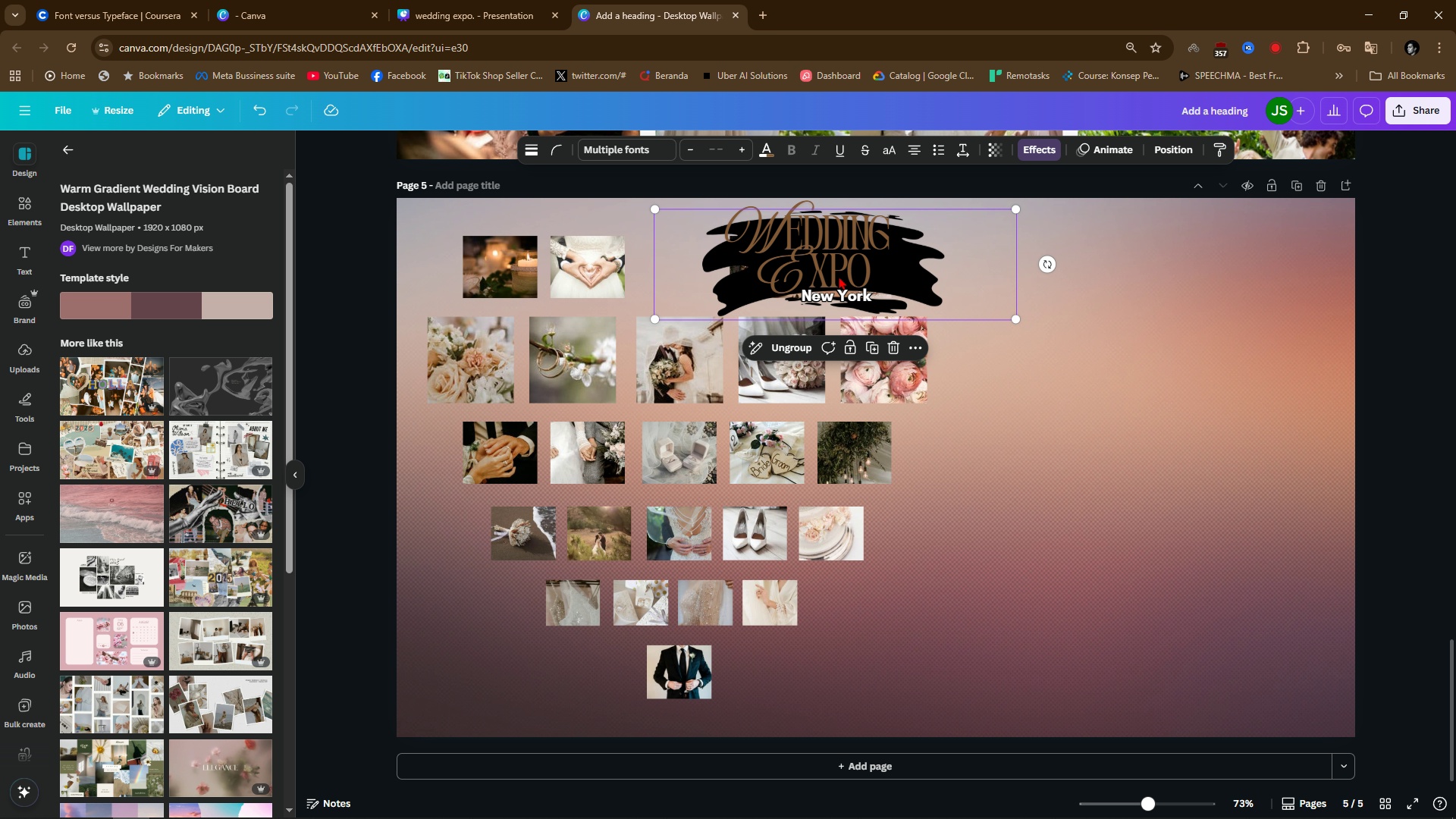 
left_click_drag(start_coordinate=[821, 268], to_coordinate=[1120, 277])
 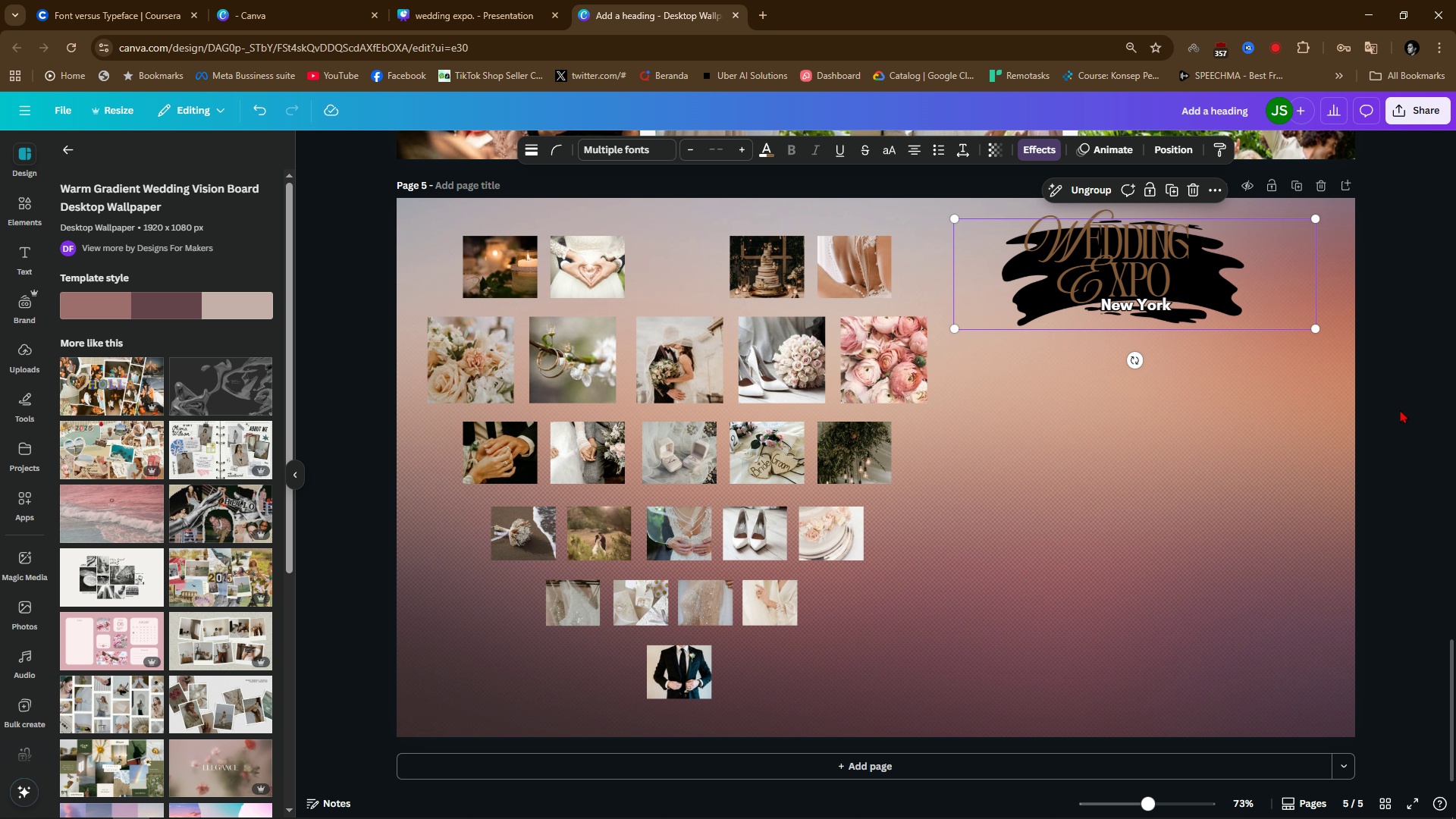 
left_click([1400, 410])
 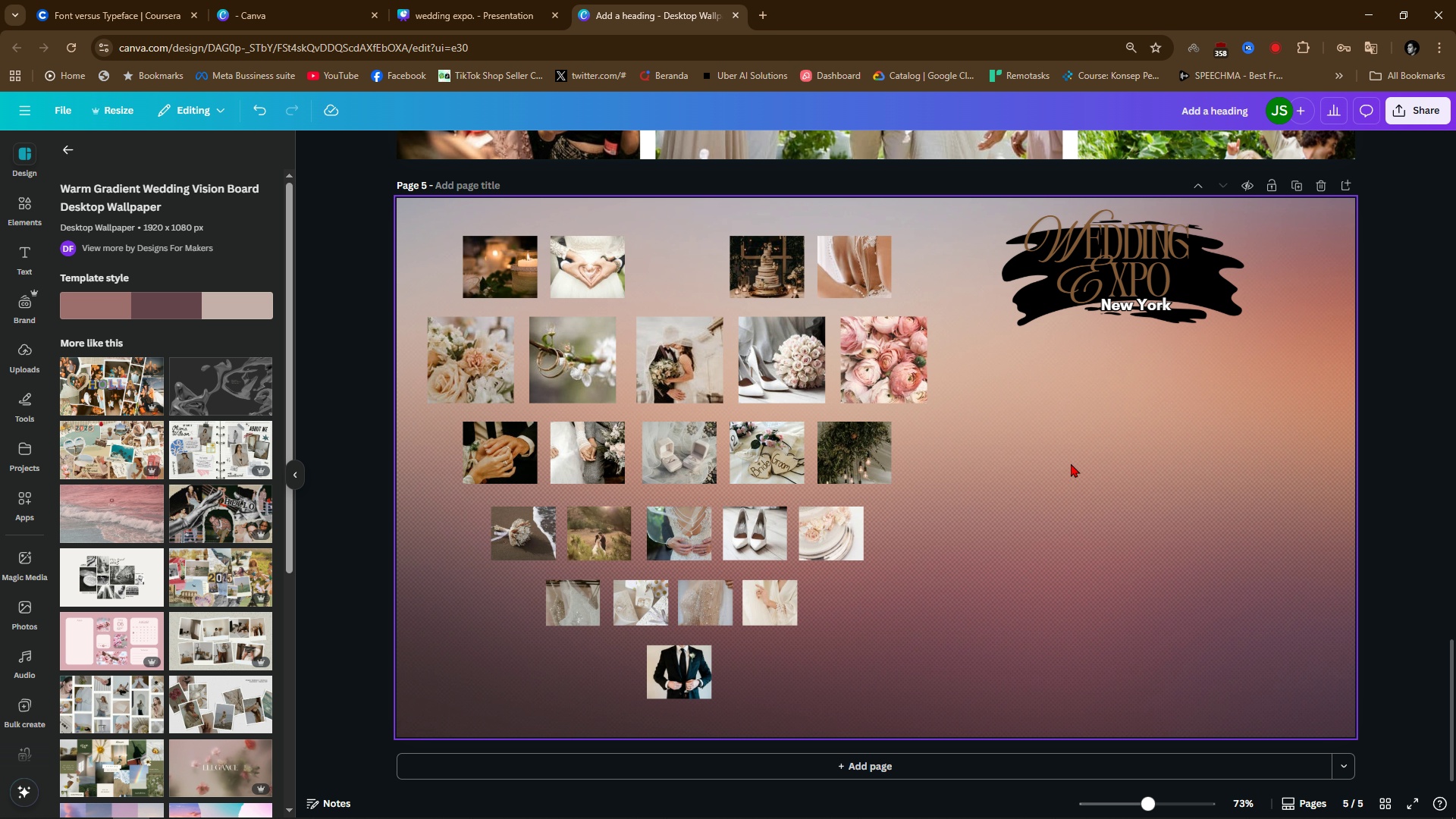 
left_click([1408, 458])
 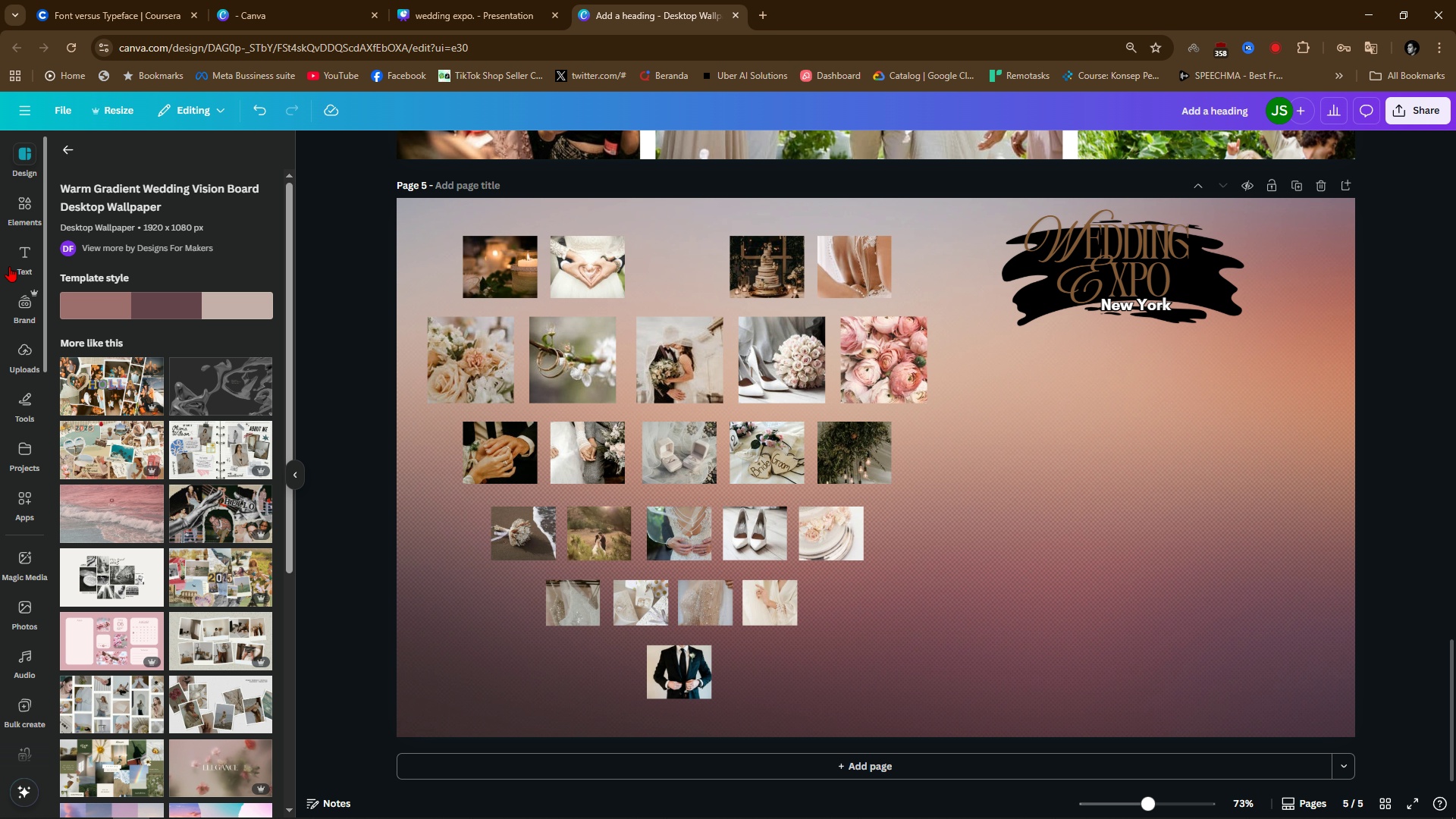 
double_click([17, 241])
 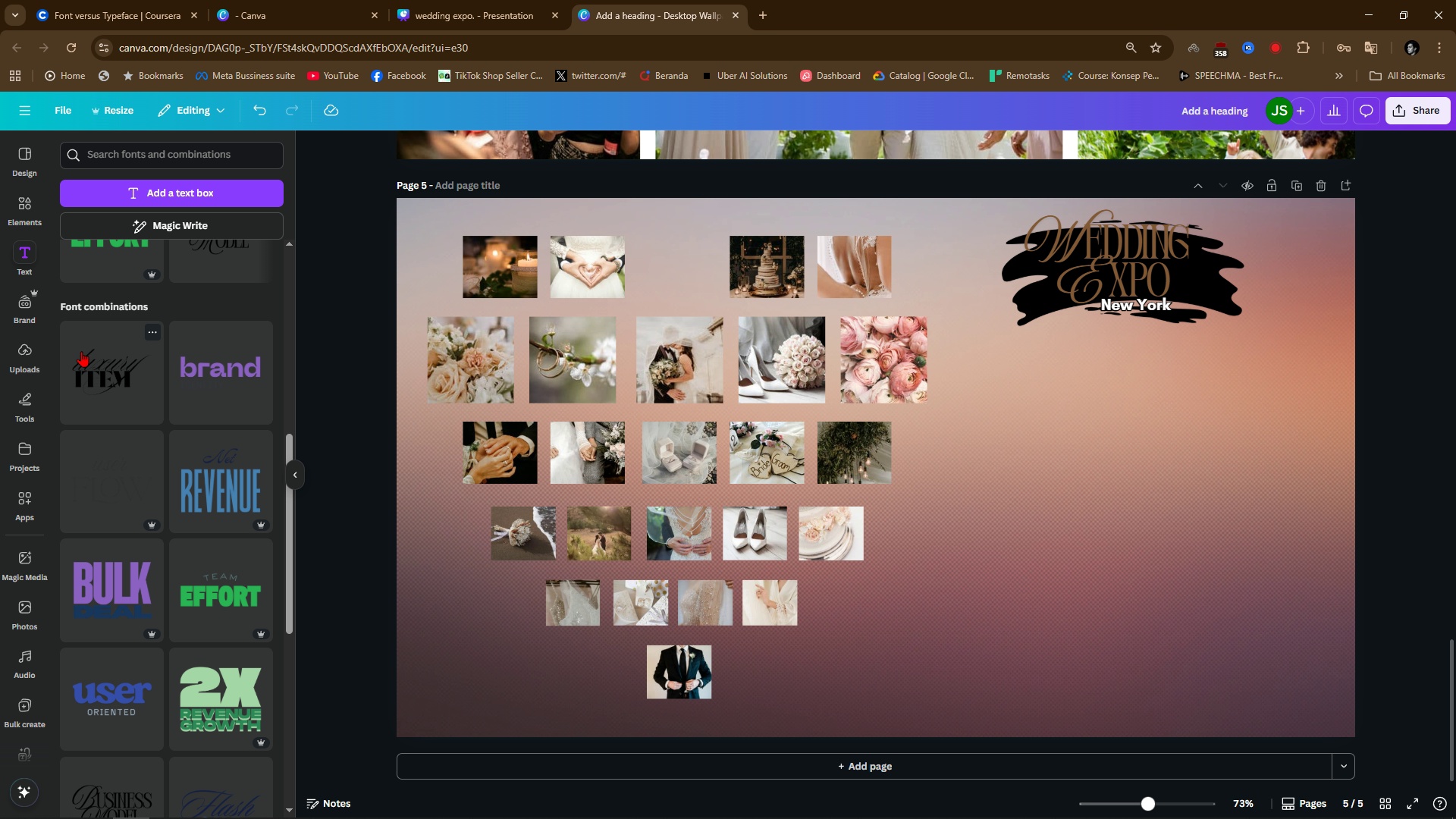 
scroll: coordinate [199, 430], scroll_direction: up, amount: 13.0
 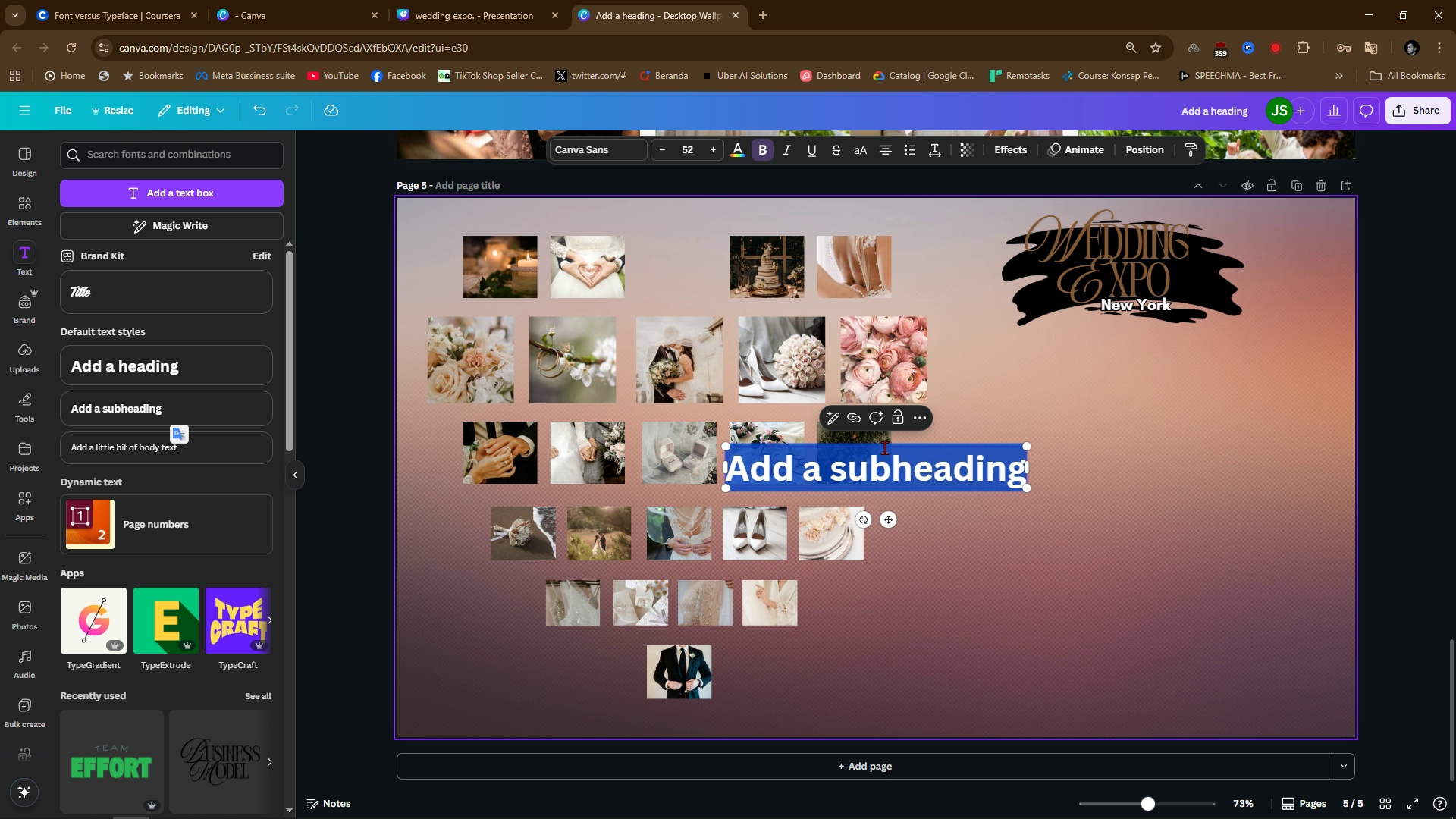 
left_click([1106, 510])
 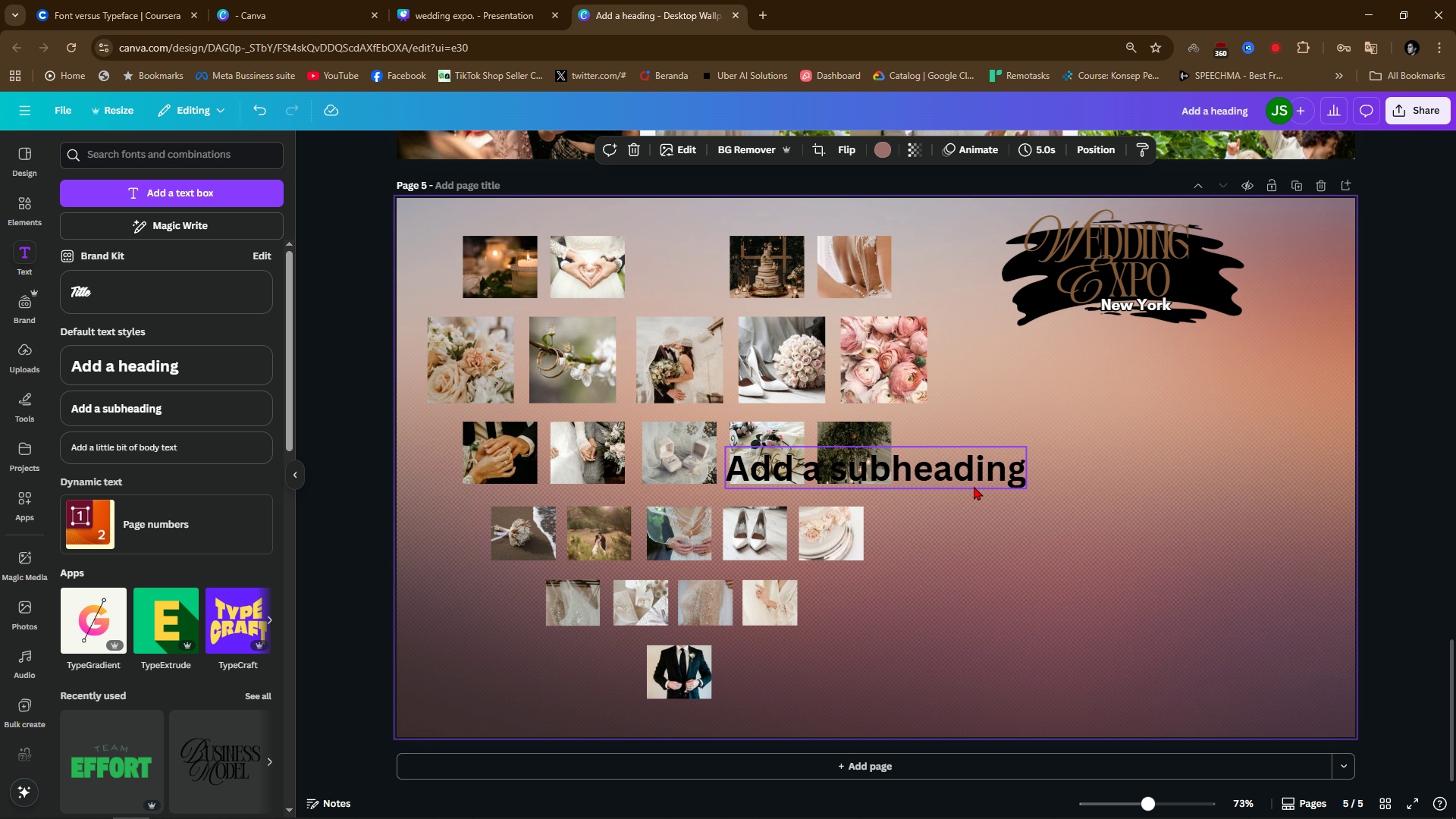 
left_click_drag(start_coordinate=[974, 486], to_coordinate=[1233, 392])
 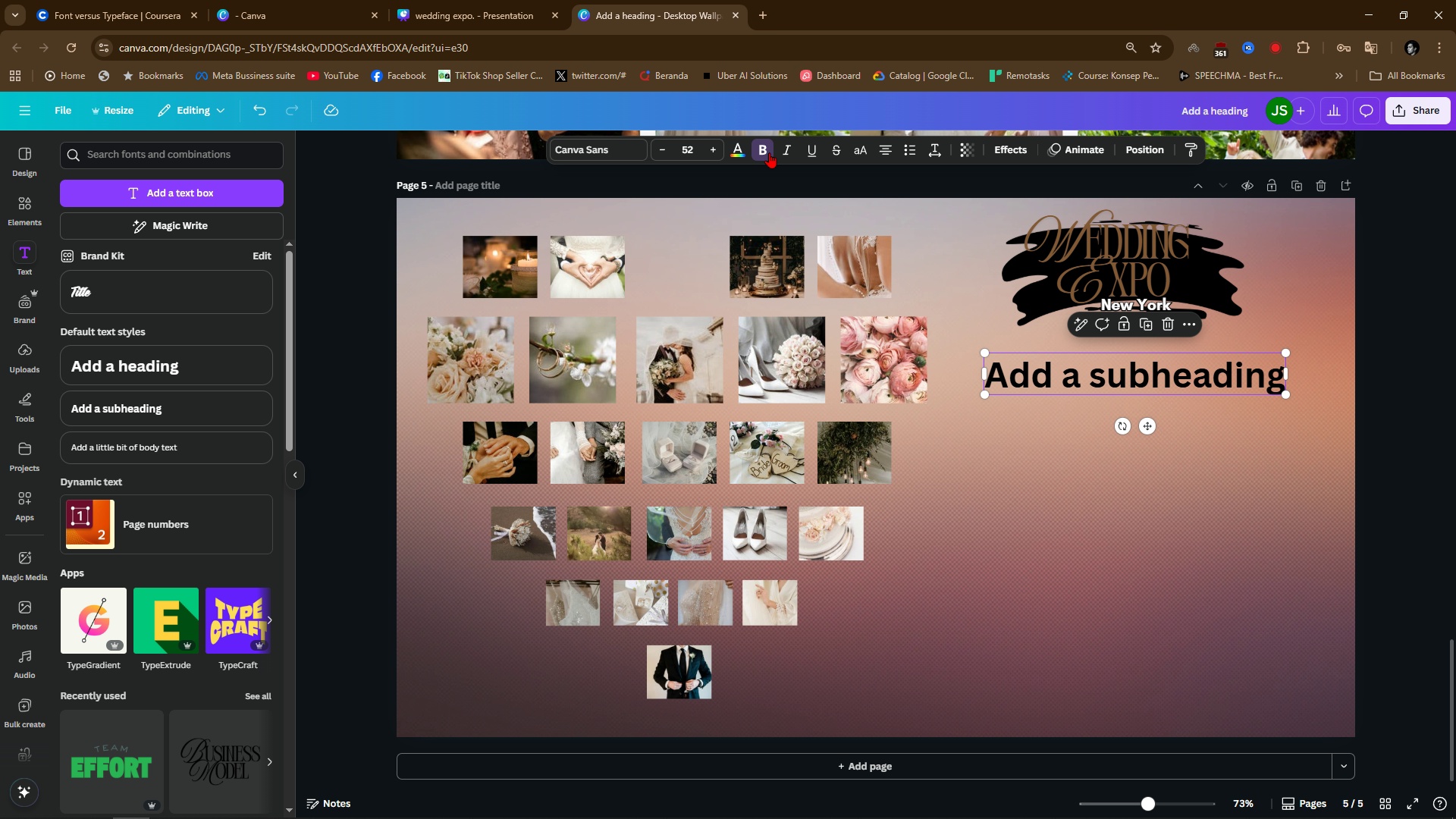 
left_click([769, 152])
 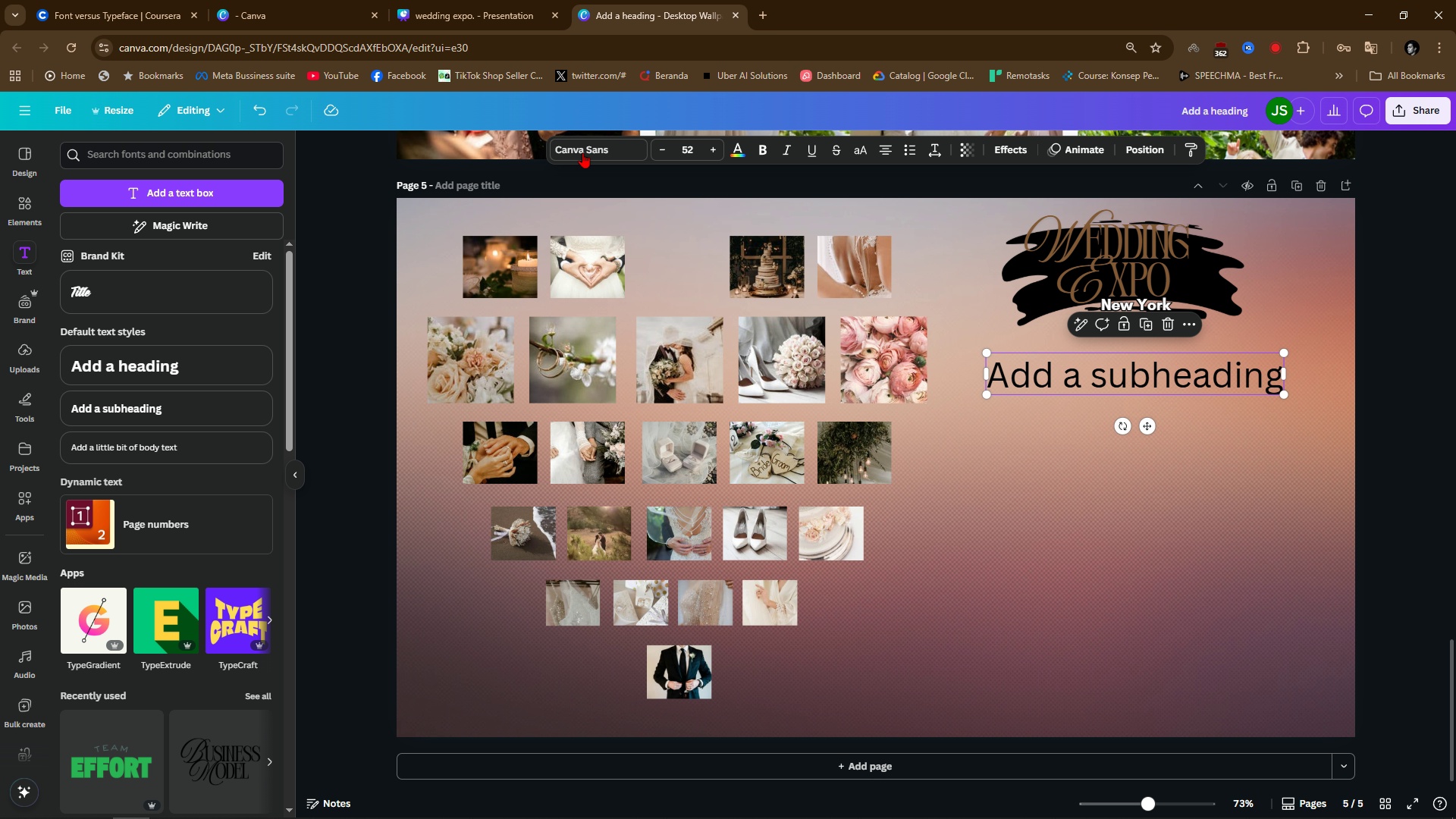 
left_click([573, 147])
 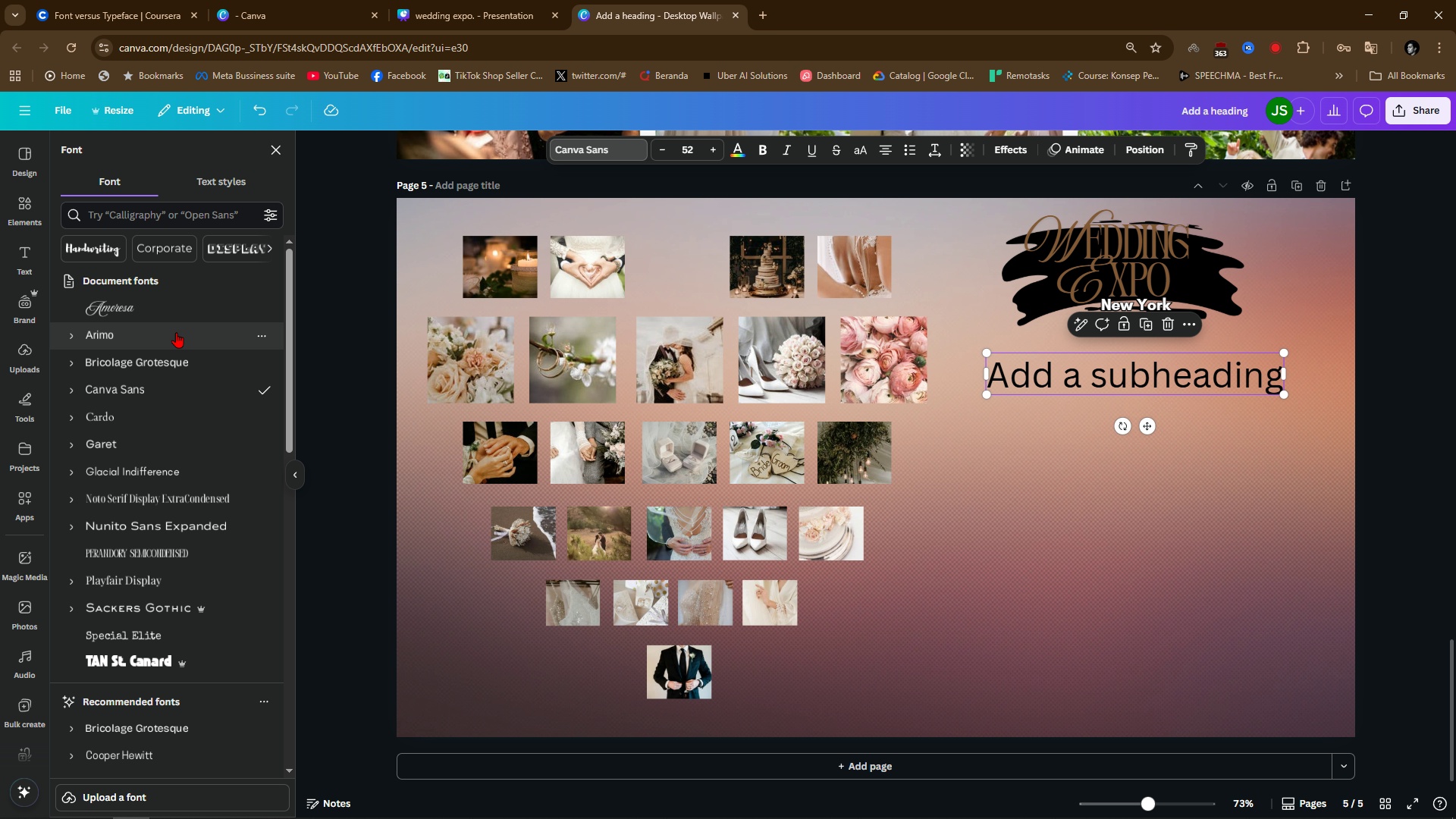 
left_click([176, 332])
 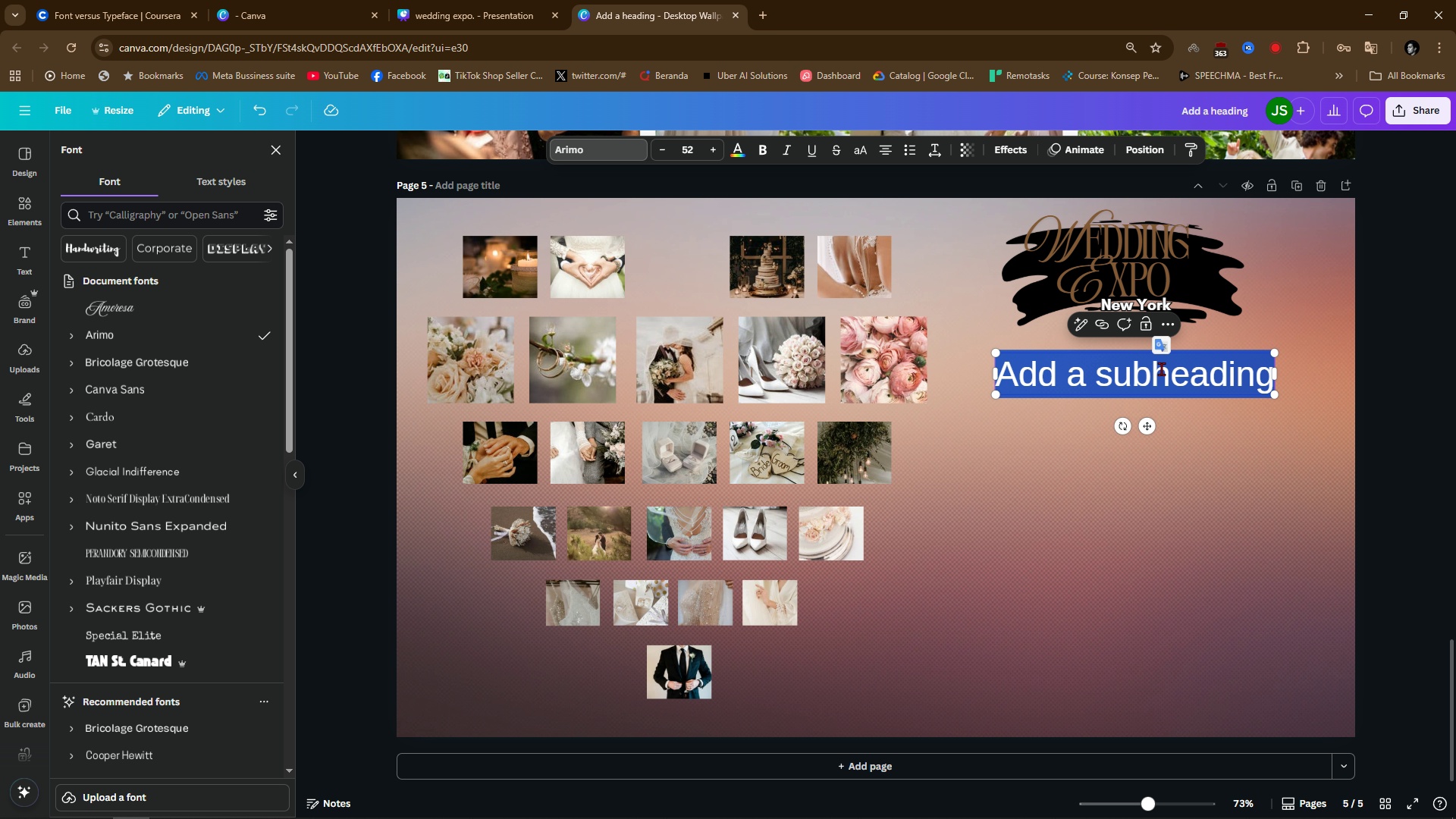 
double_click([1161, 369])
 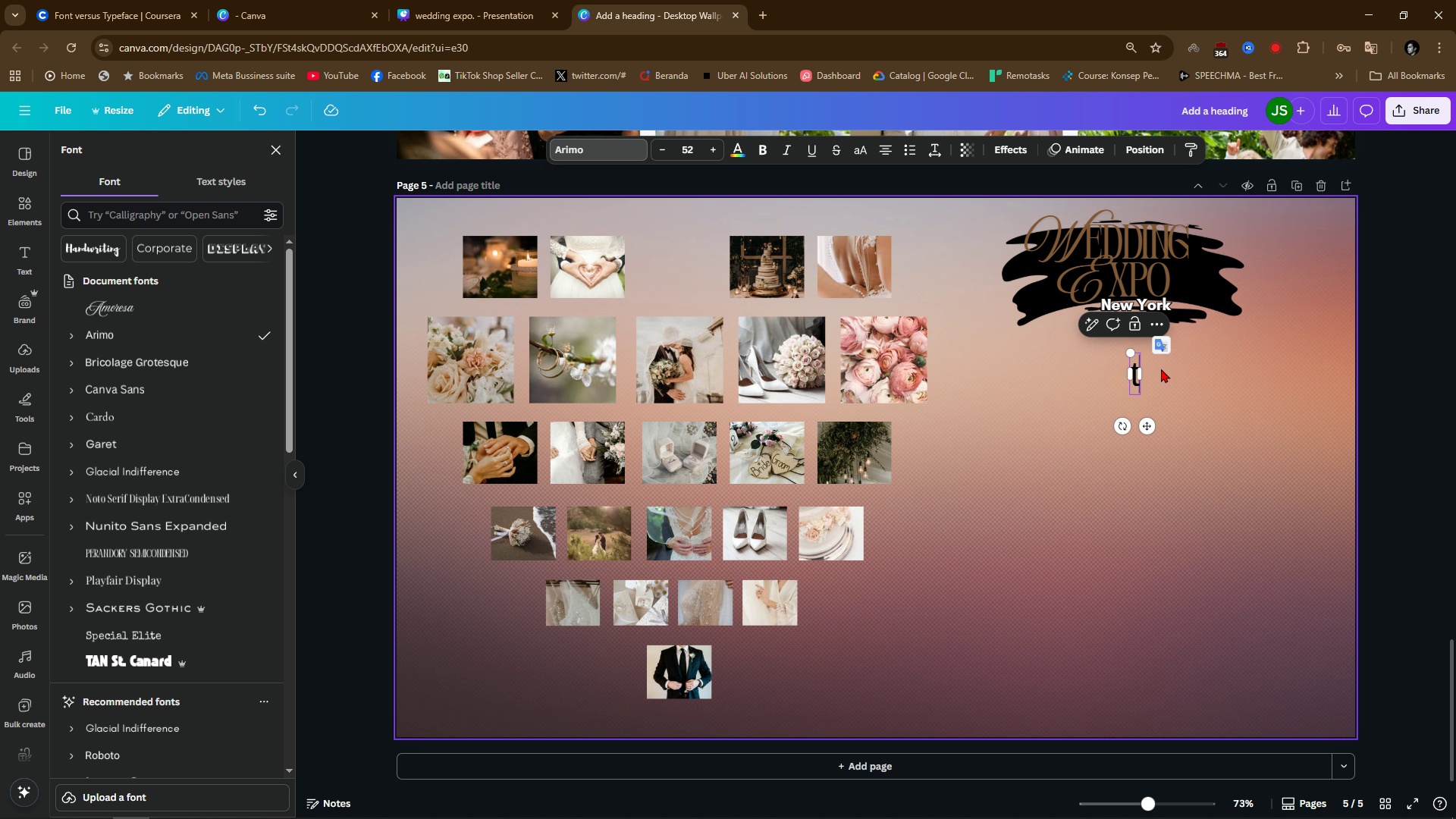 
type(thwa)
key(Backspace)
key(Backspace)
type(ank you for your presence at or wedding expo, )
 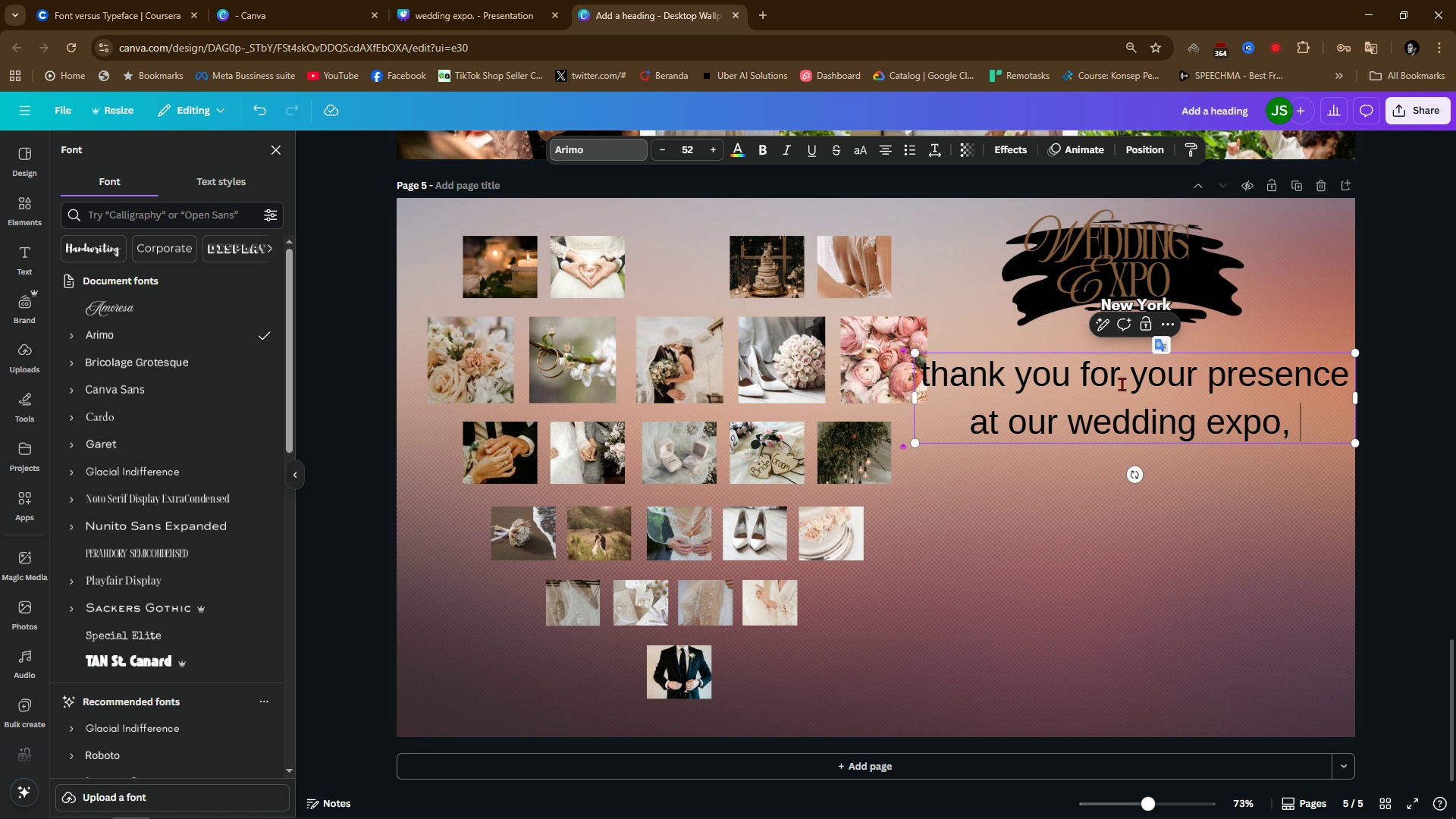 
left_click([1106, 319])
 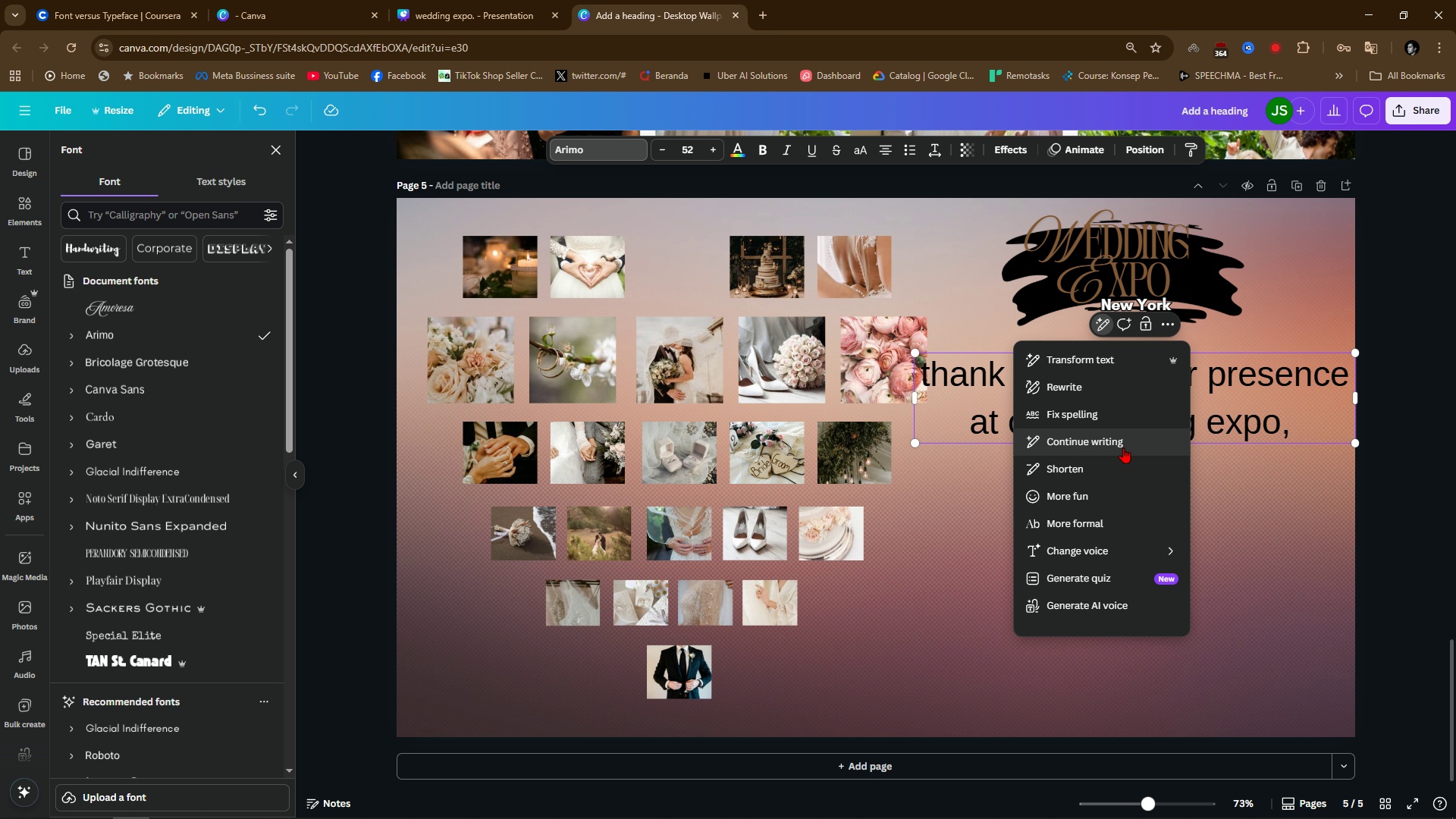 
left_click([1124, 447])
 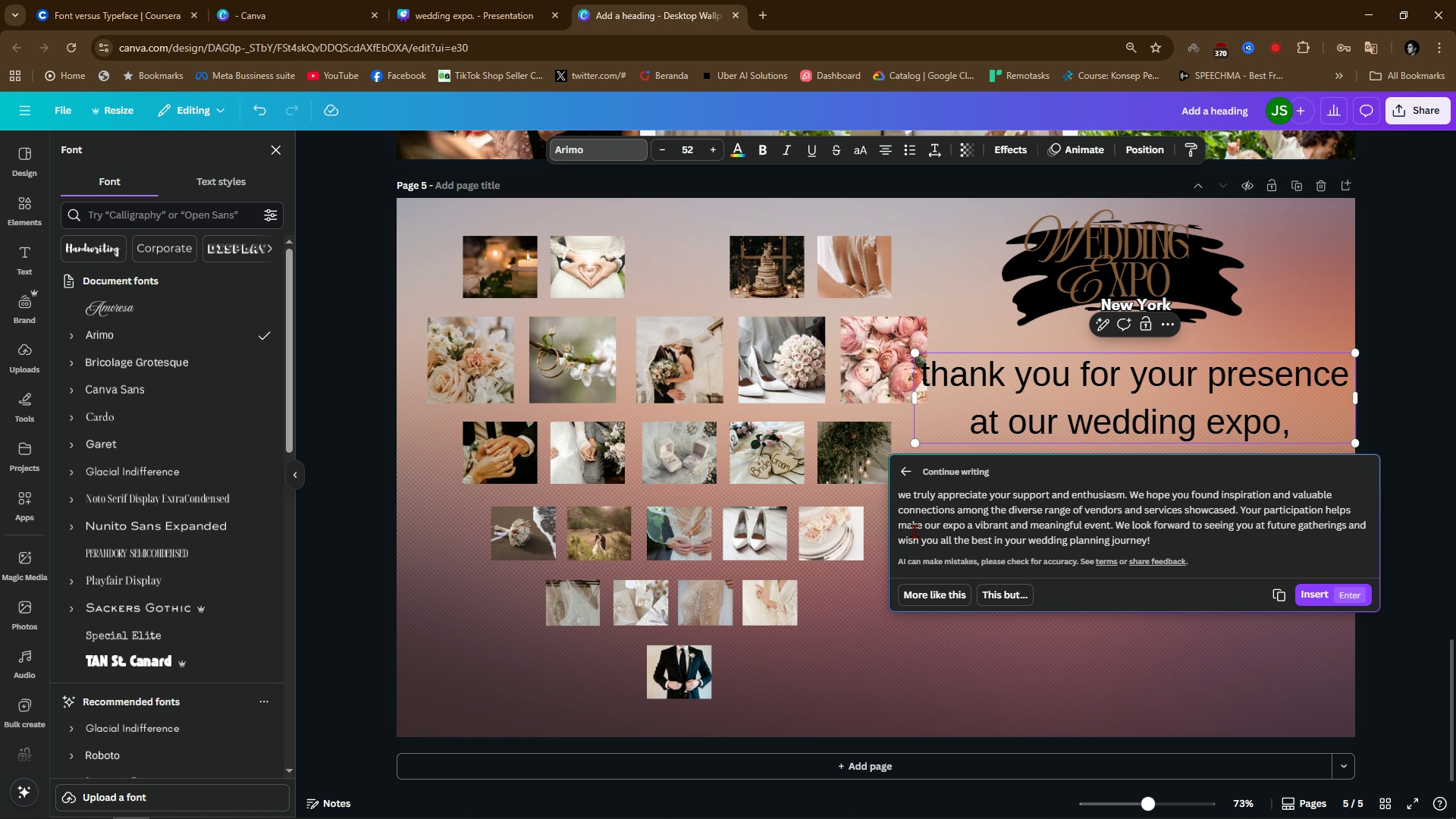 
wait(20.98)
 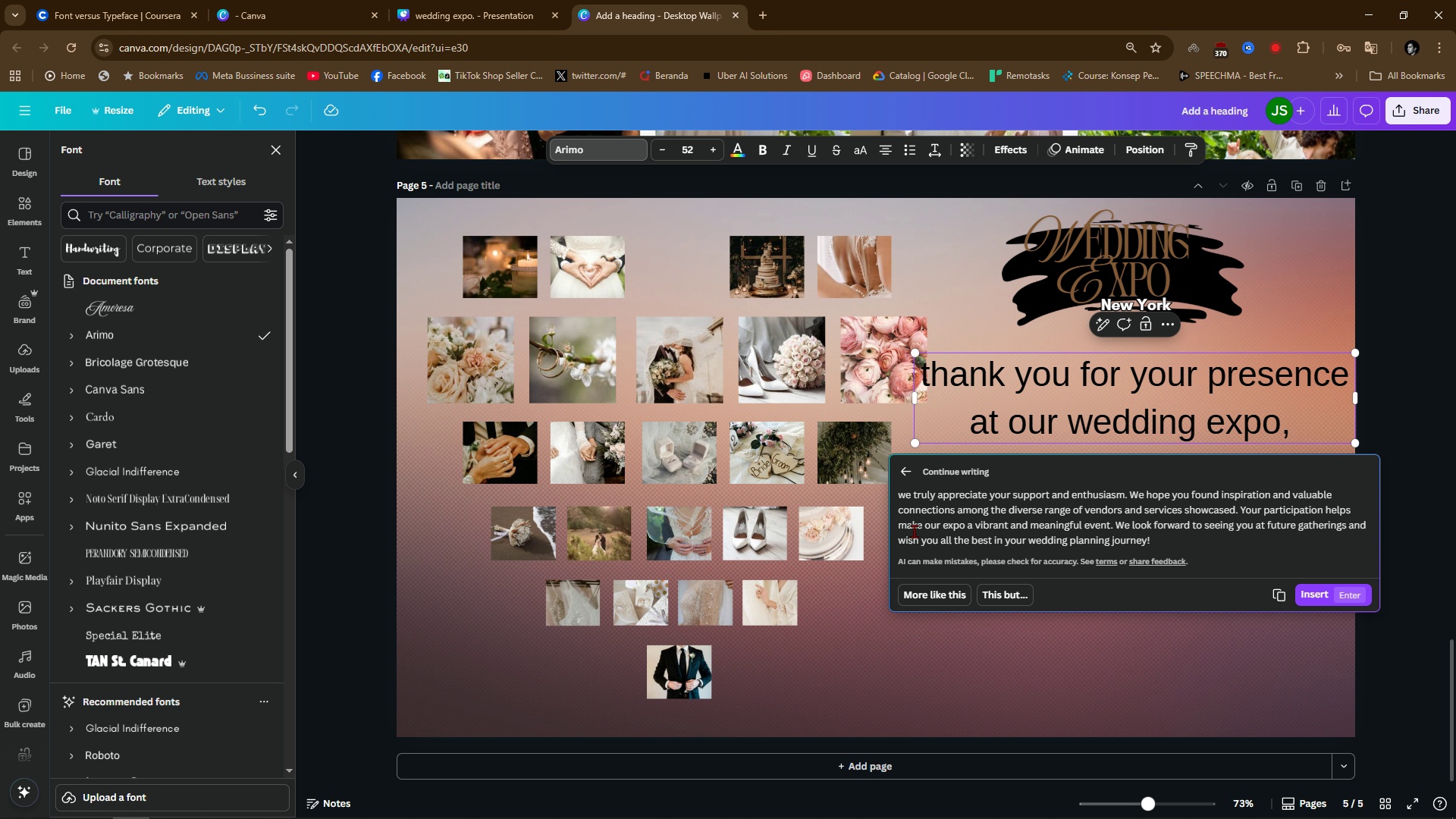 
left_click([1326, 591])
 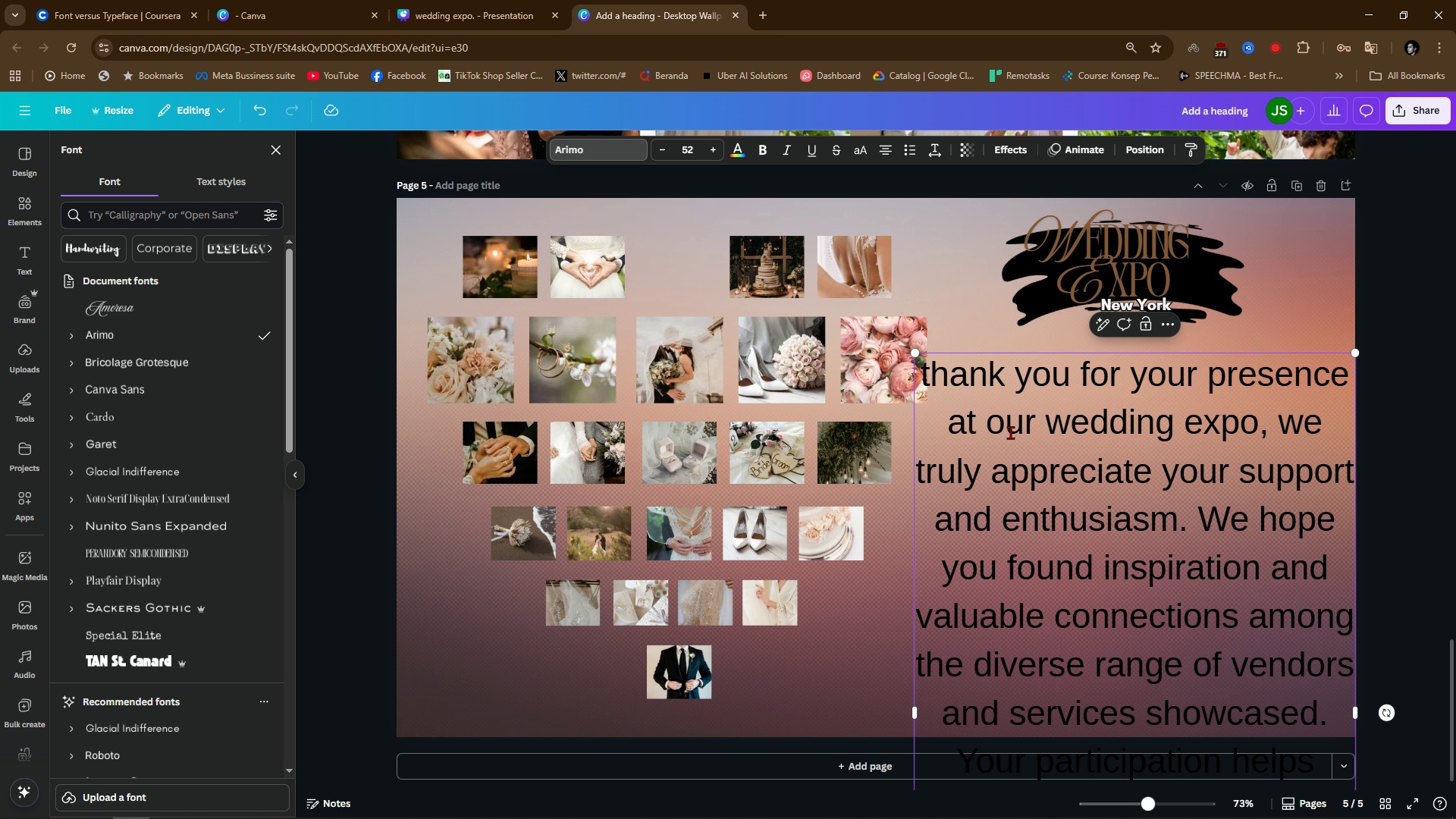 
left_click_drag(start_coordinate=[910, 344], to_coordinate=[1158, 603])
 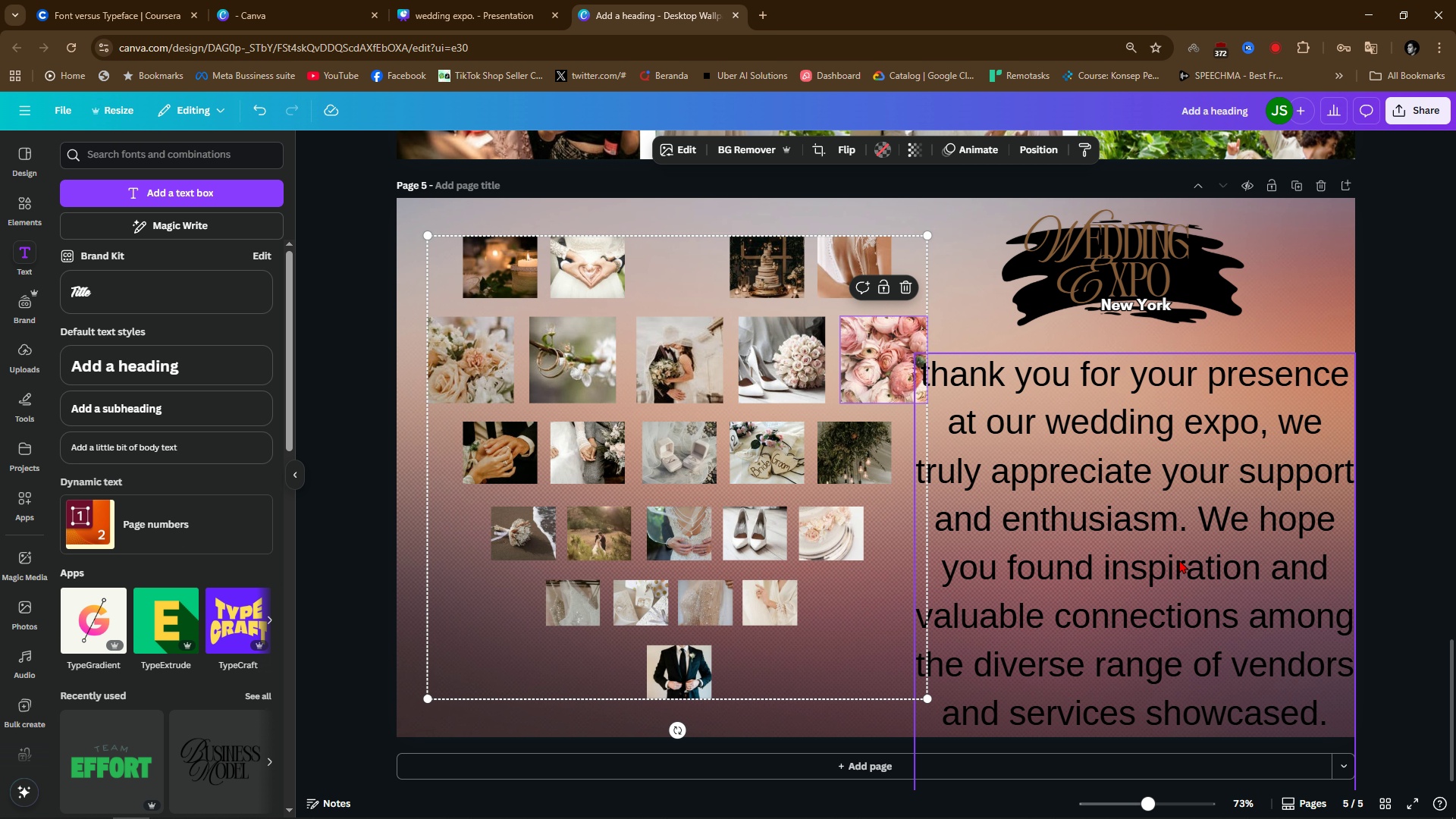 
left_click([1179, 560])
 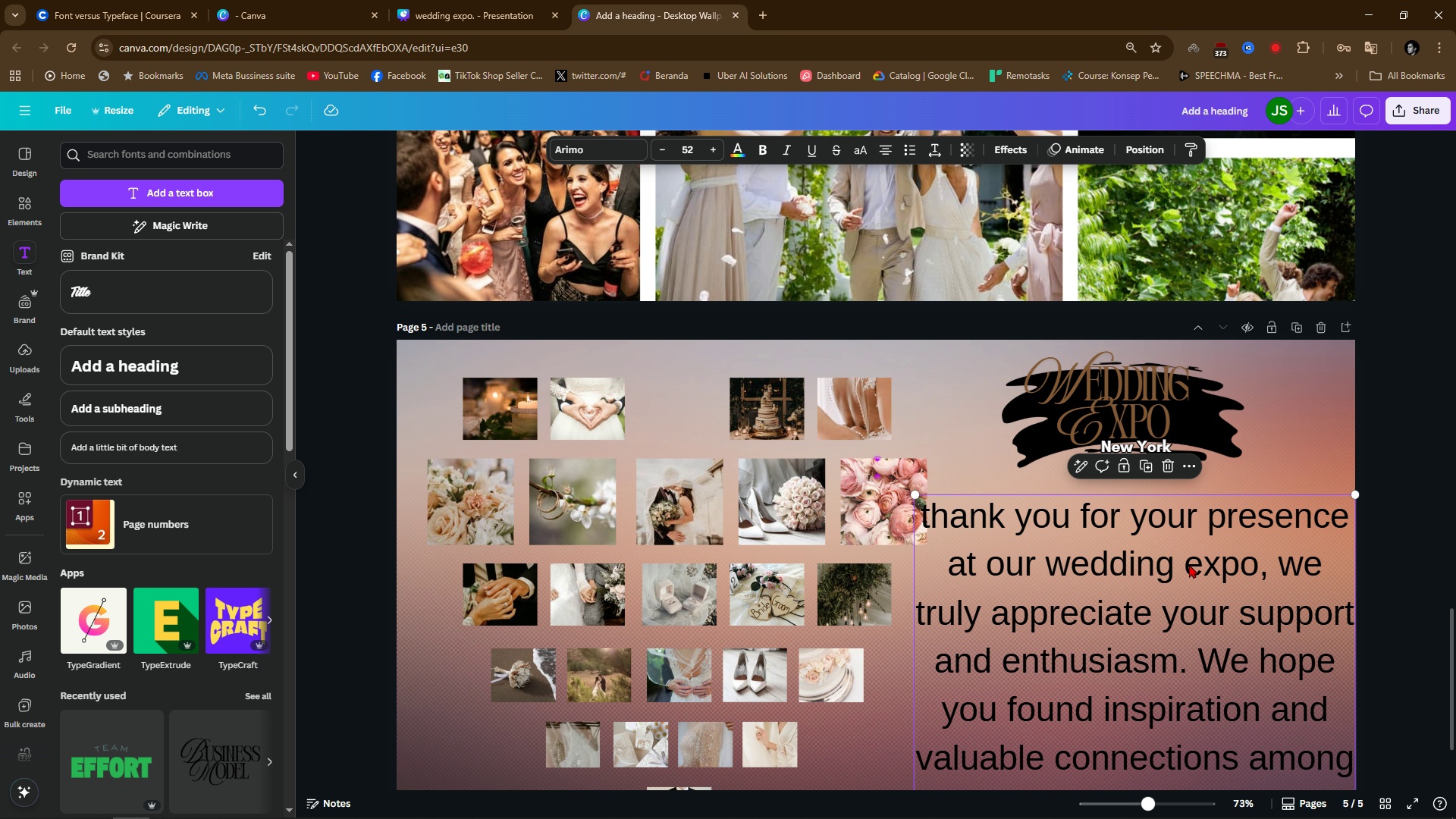 
scroll: coordinate [1183, 523], scroll_direction: down, amount: 4.0
 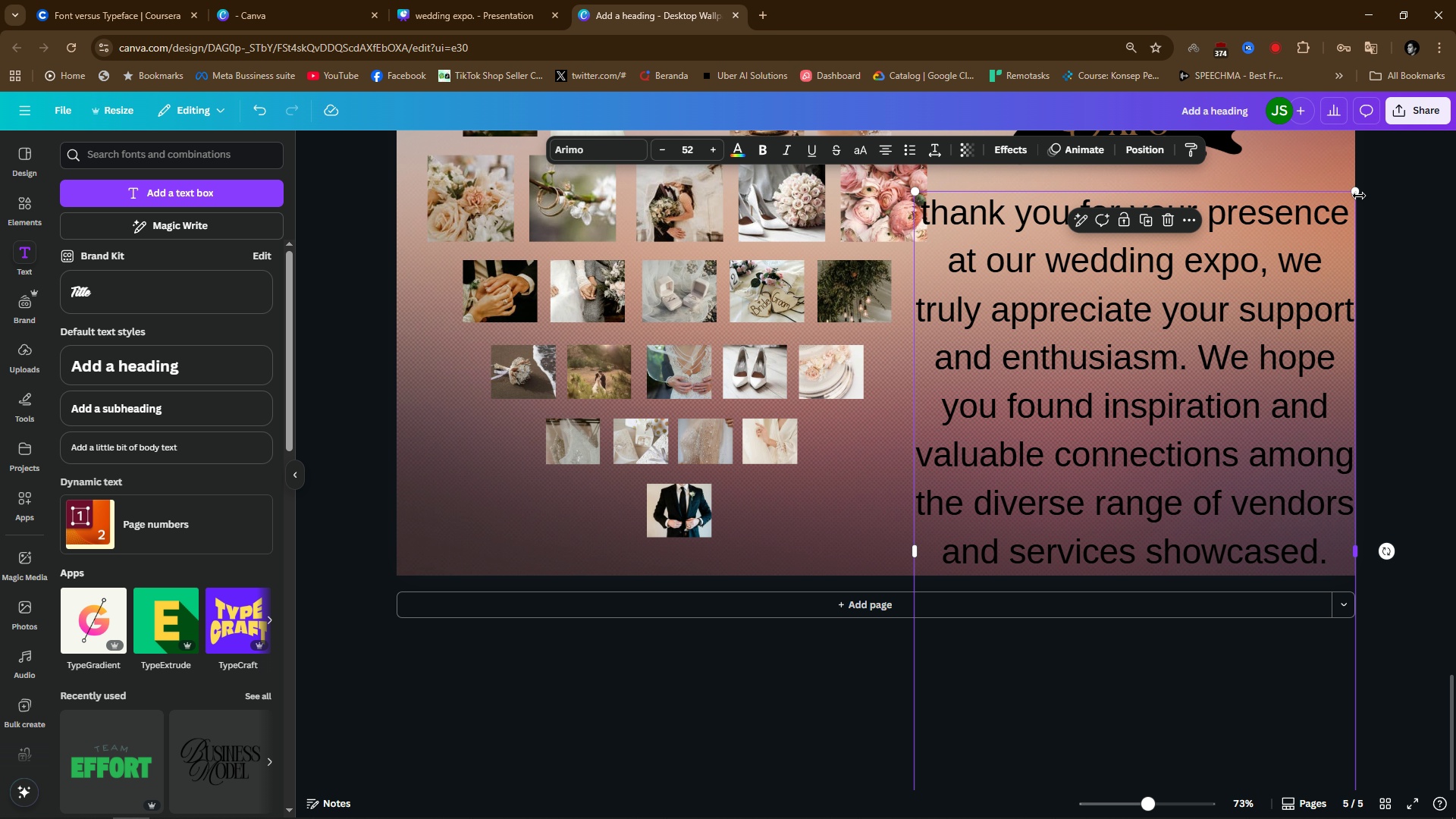 
left_click_drag(start_coordinate=[1356, 189], to_coordinate=[1122, 460])
 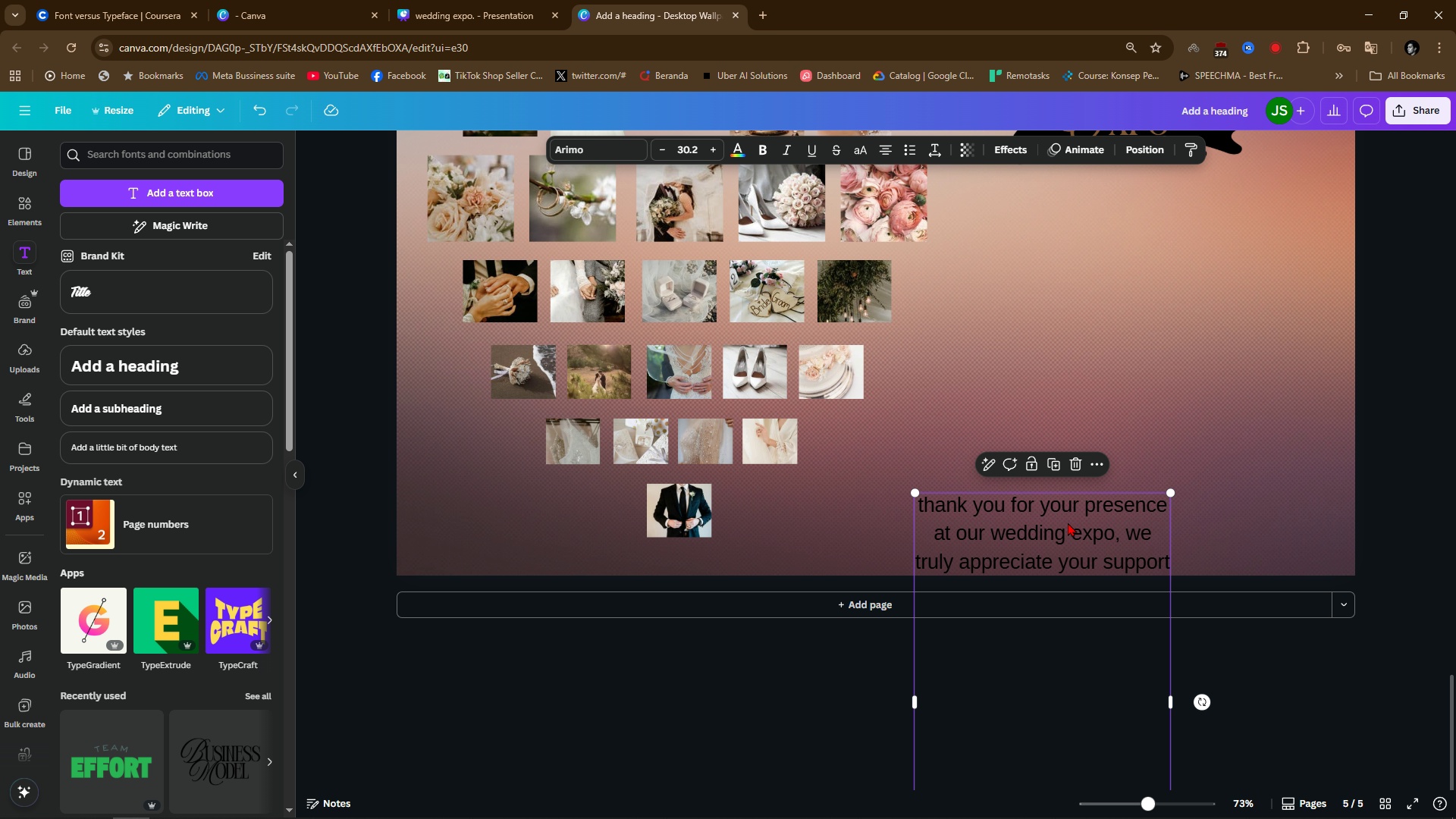 
left_click_drag(start_coordinate=[1065, 527], to_coordinate=[1025, 253])
 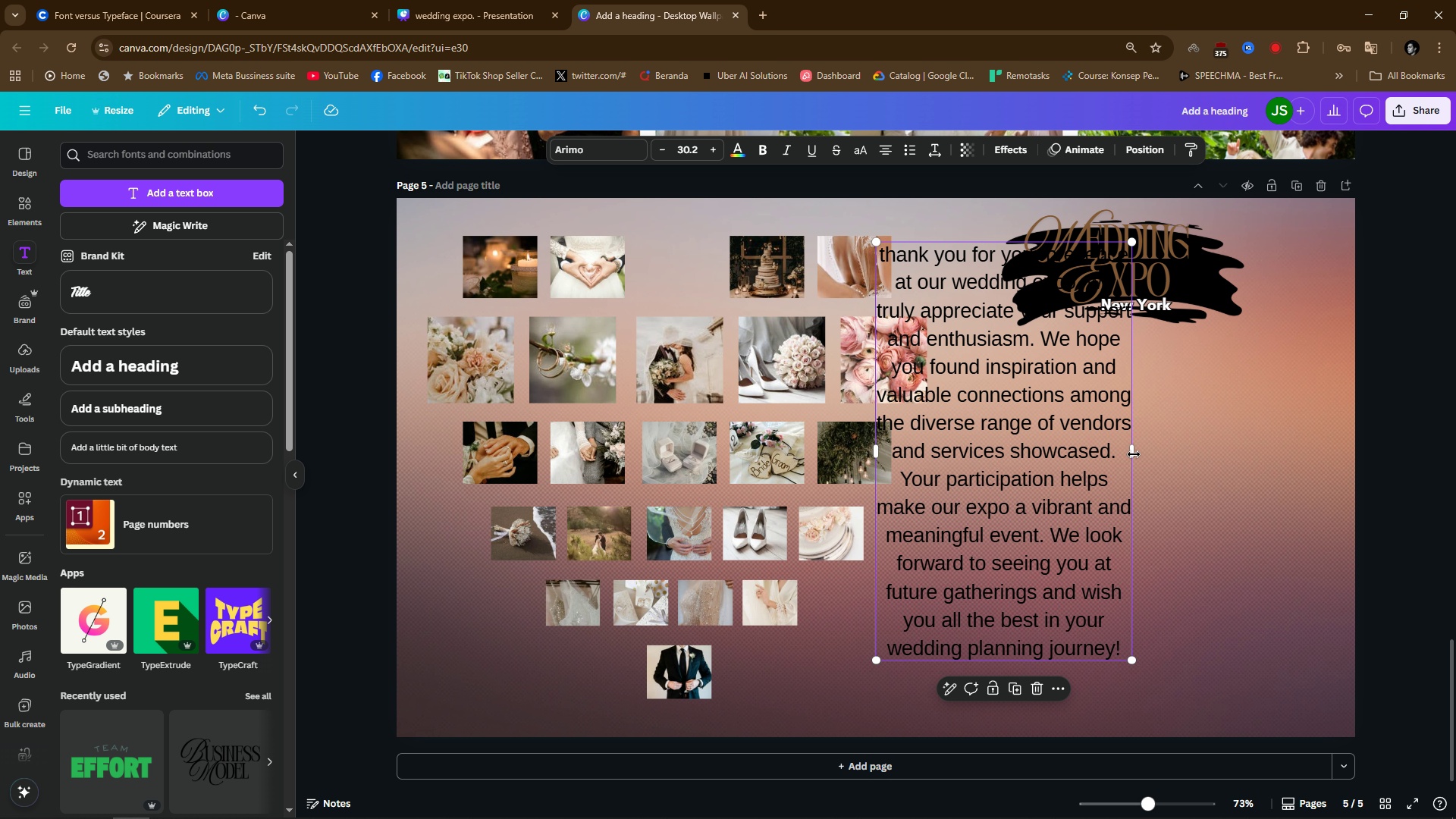 
left_click_drag(start_coordinate=[1134, 452], to_coordinate=[1301, 454])
 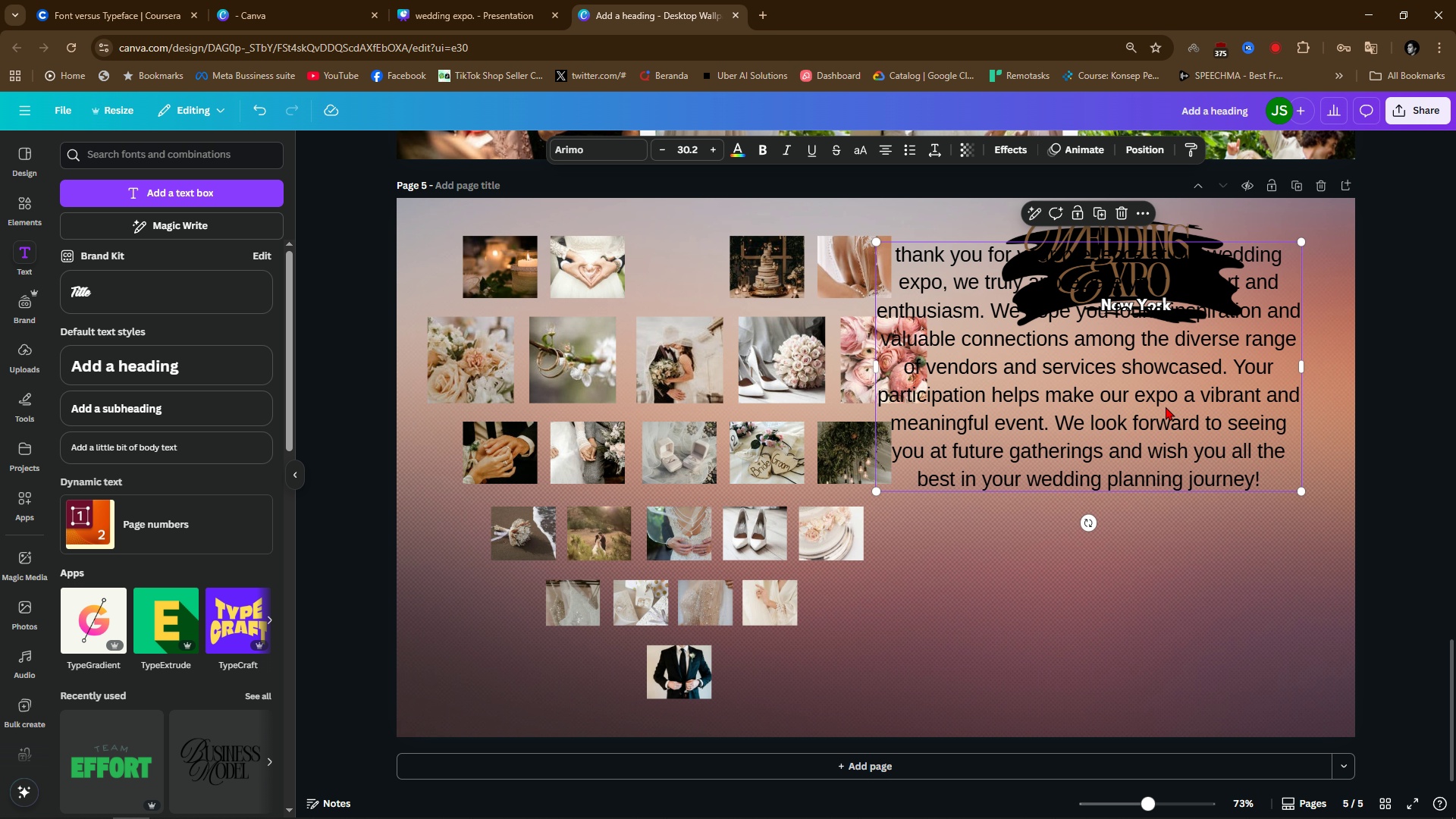 
left_click_drag(start_coordinate=[1166, 406], to_coordinate=[1213, 546])
 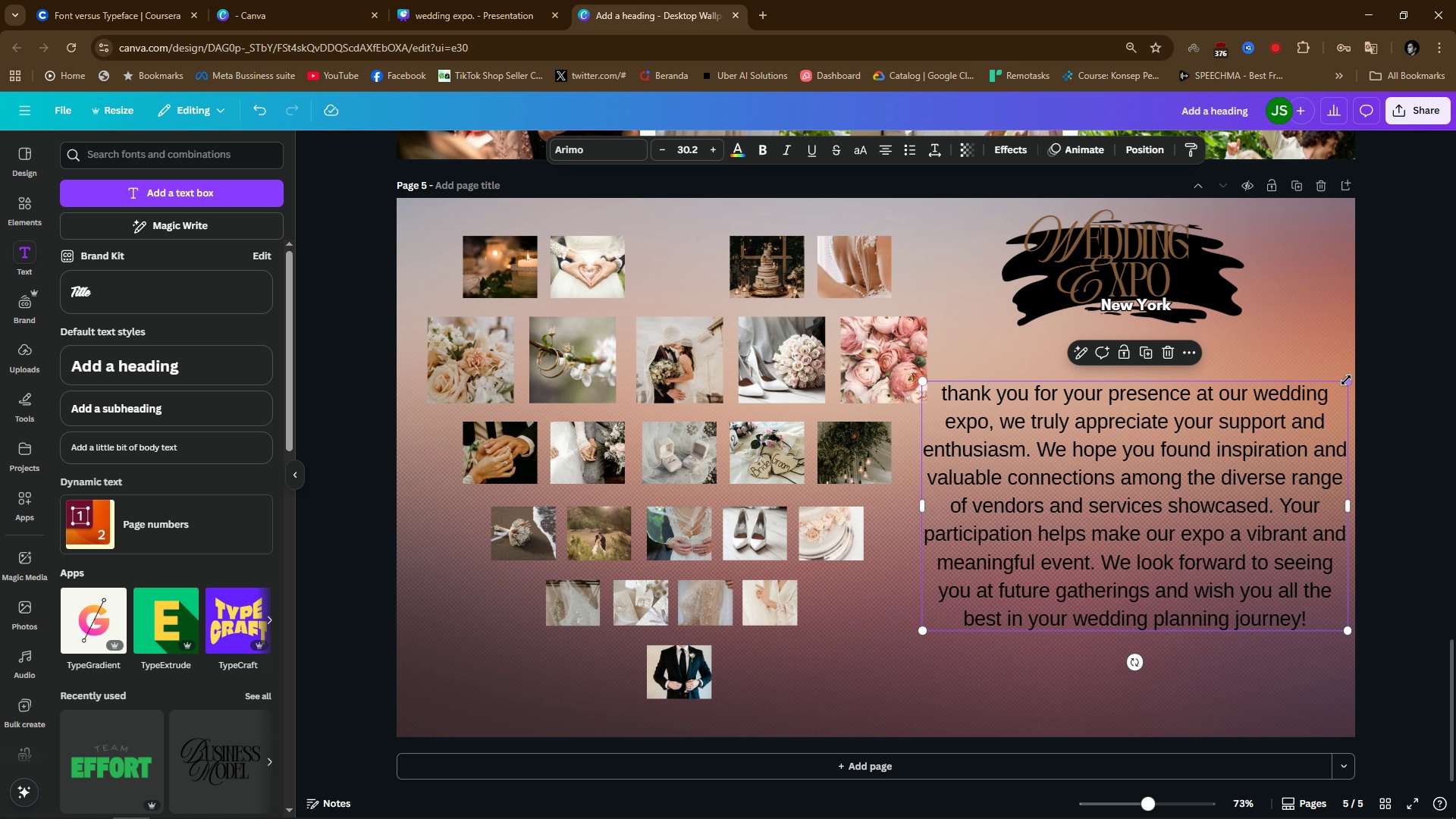 
left_click_drag(start_coordinate=[1348, 379], to_coordinate=[1134, 478])
 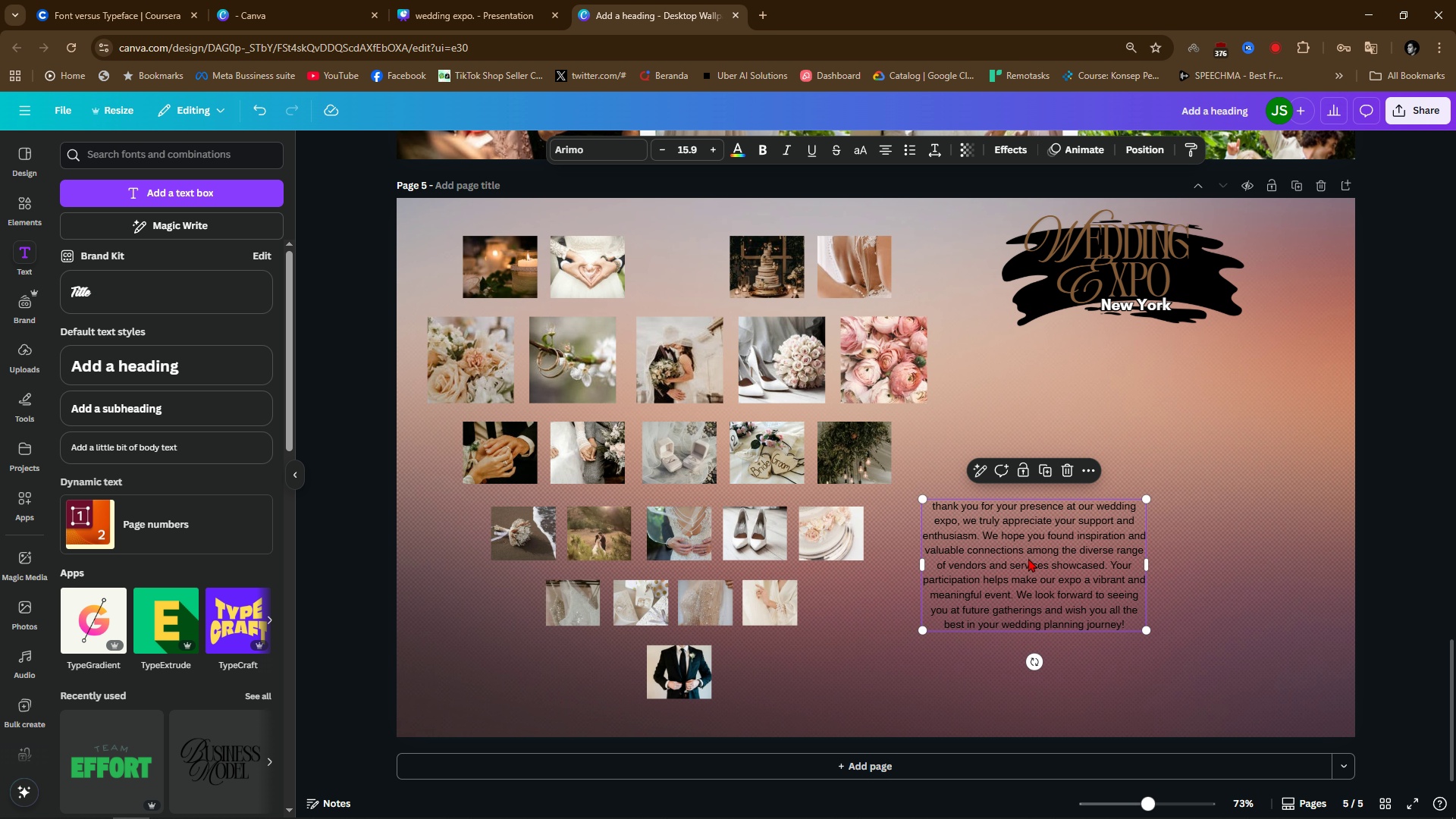 
left_click_drag(start_coordinate=[1028, 560], to_coordinate=[1075, 416])
 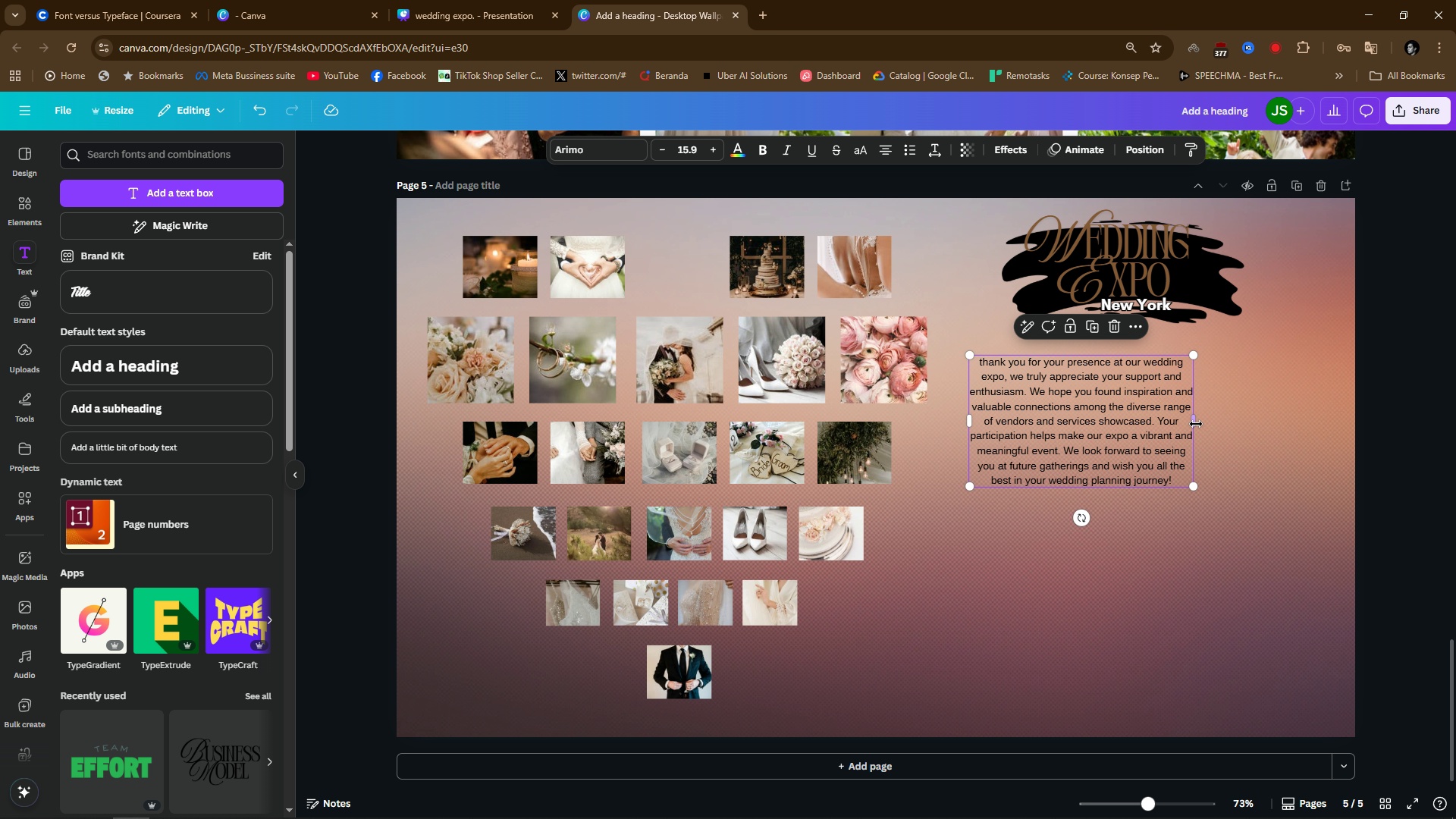 
left_click_drag(start_coordinate=[1196, 424], to_coordinate=[1321, 436])
 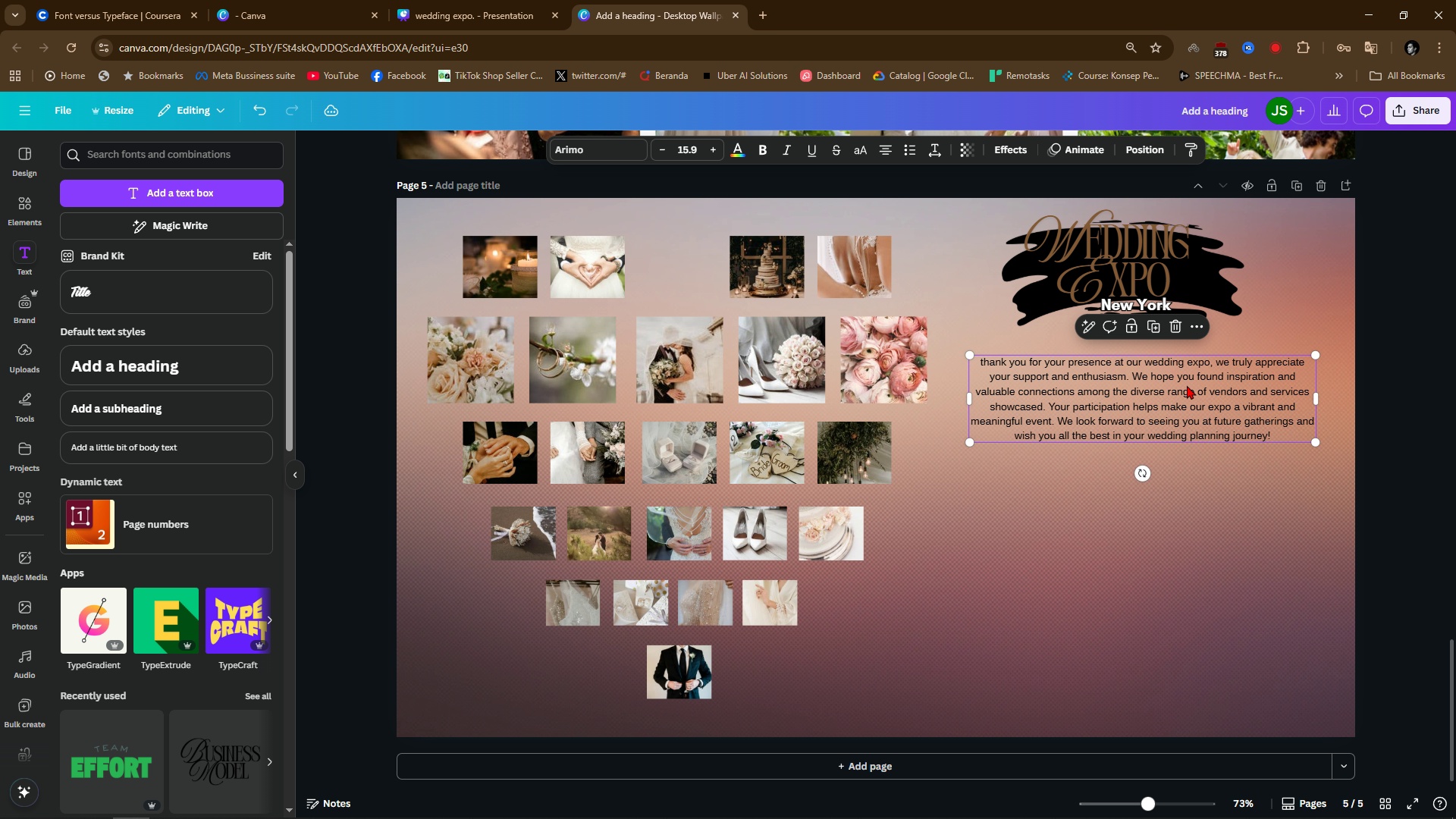 
left_click_drag(start_coordinate=[1187, 385], to_coordinate=[1178, 373])
 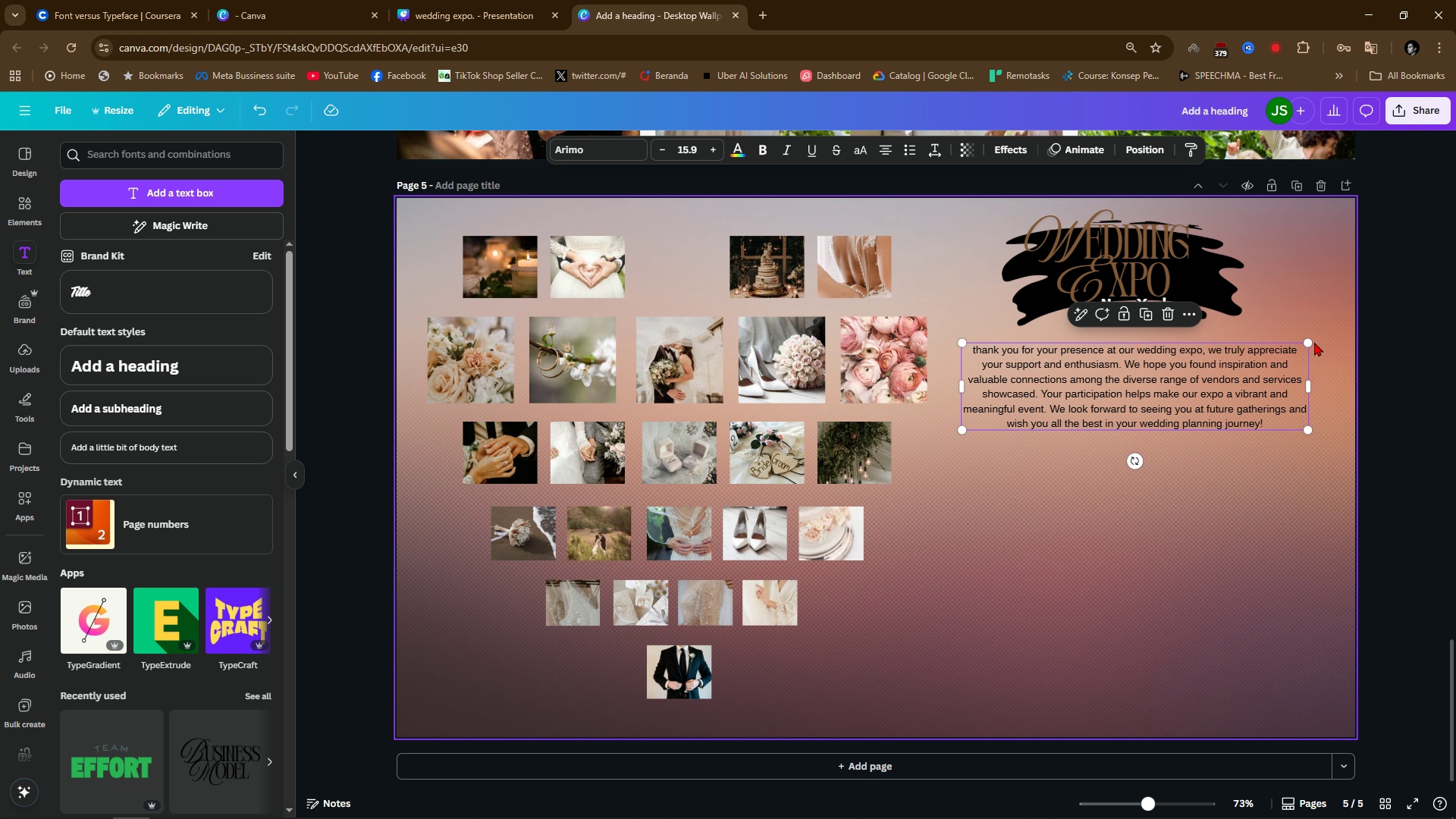 
left_click_drag(start_coordinate=[1311, 342], to_coordinate=[1325, 331])
 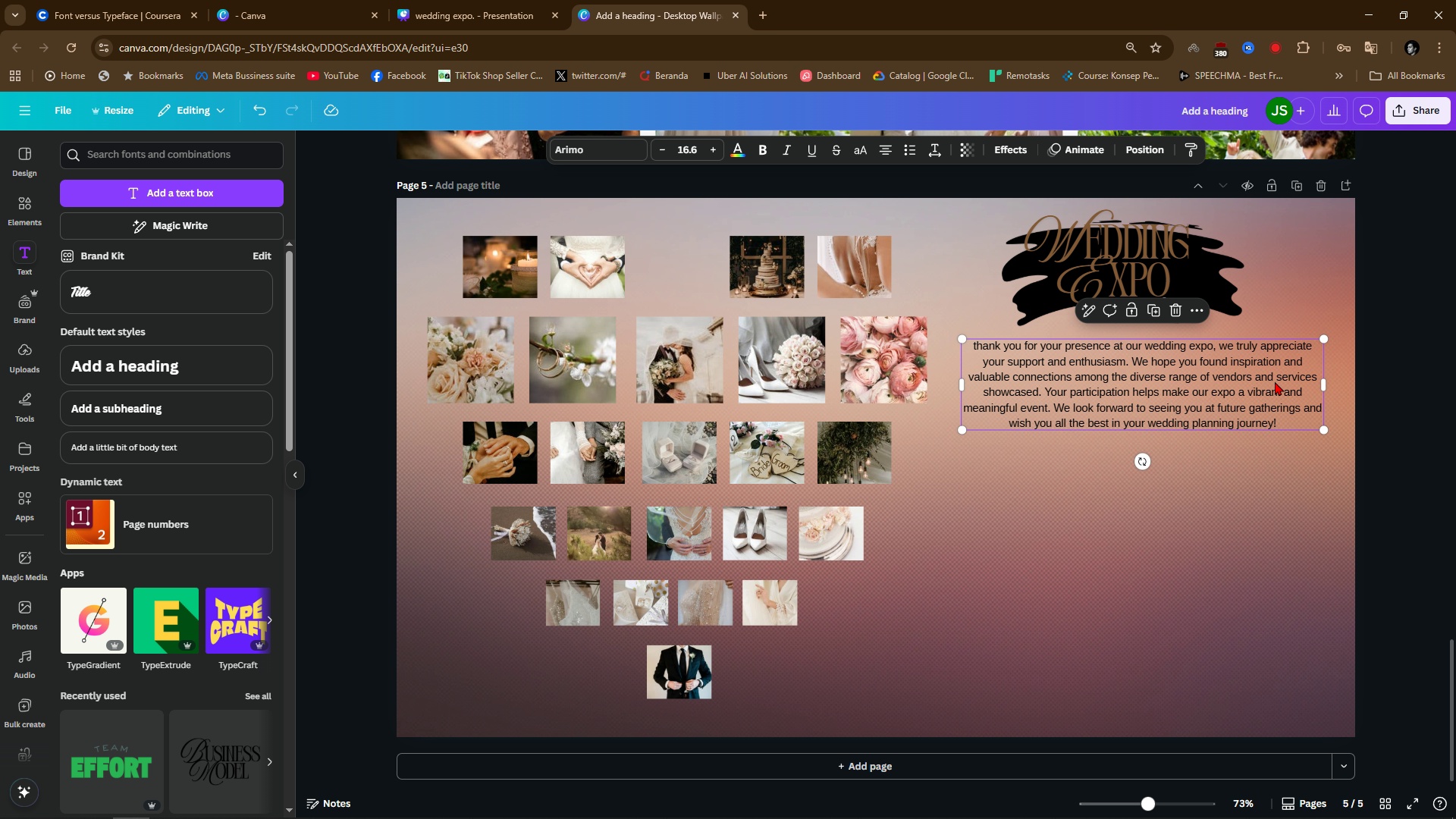 
left_click_drag(start_coordinate=[1275, 381], to_coordinate=[1261, 383])
 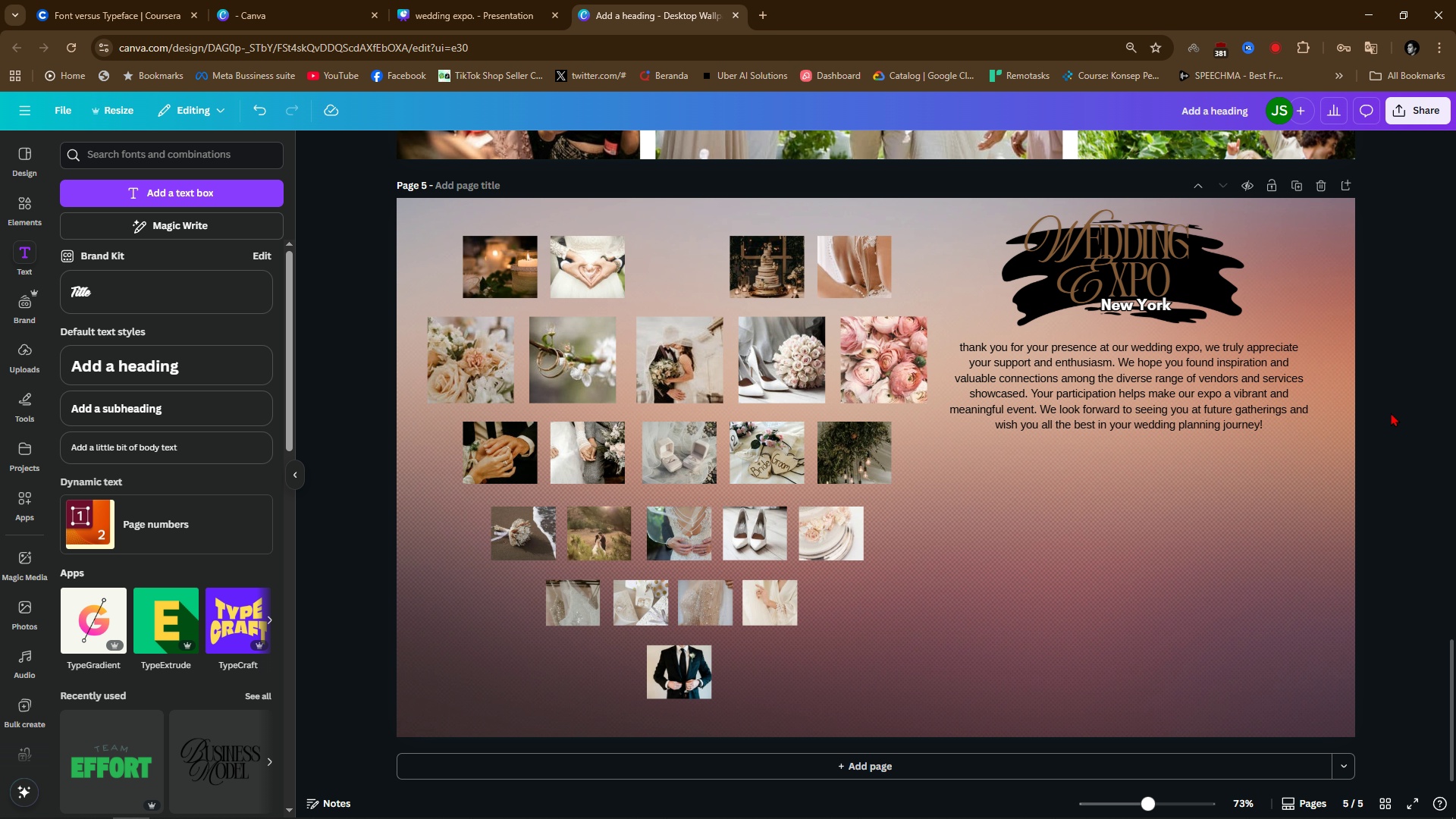 
left_click([1391, 413])
 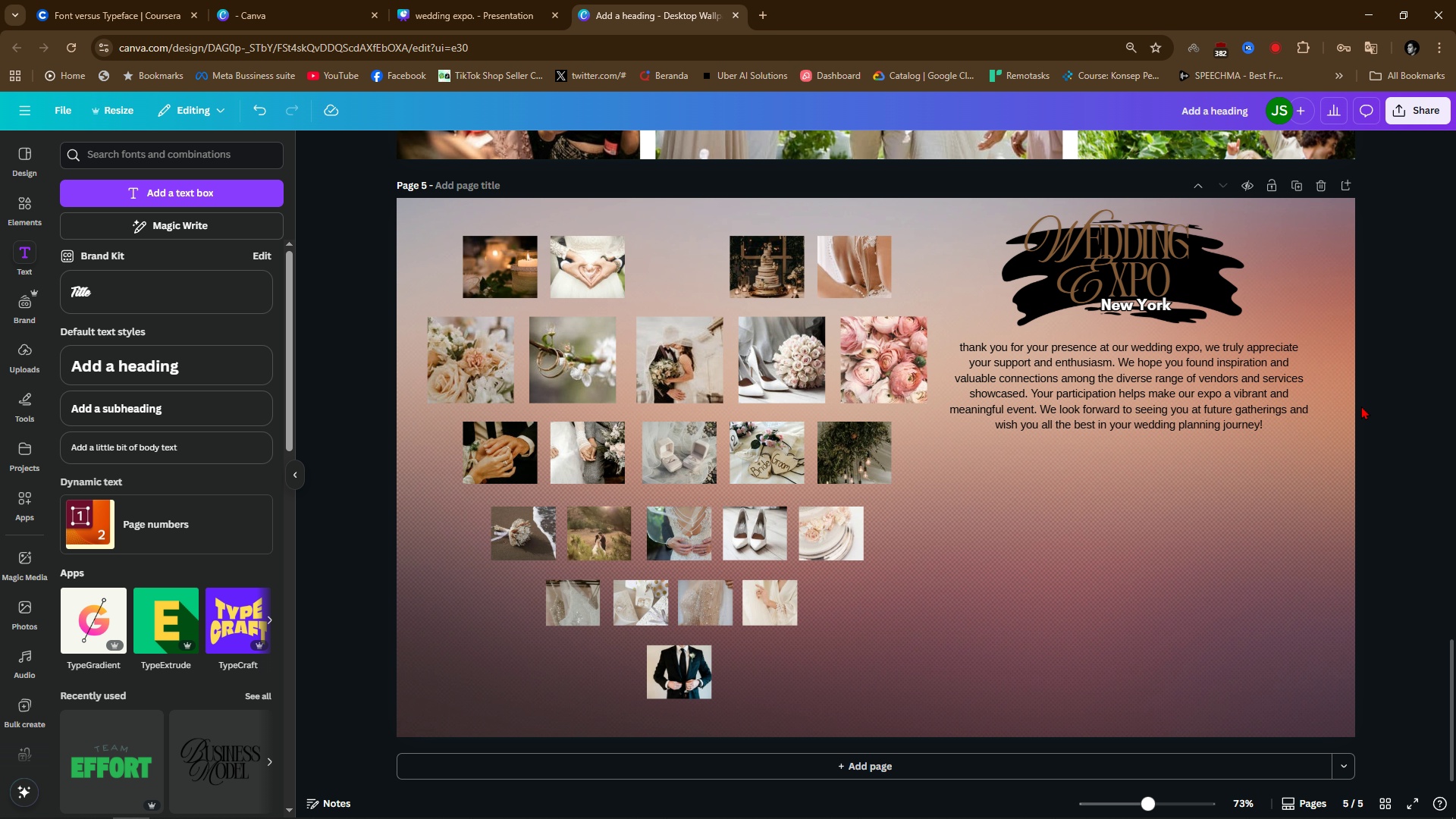 
left_click([1140, 383])
 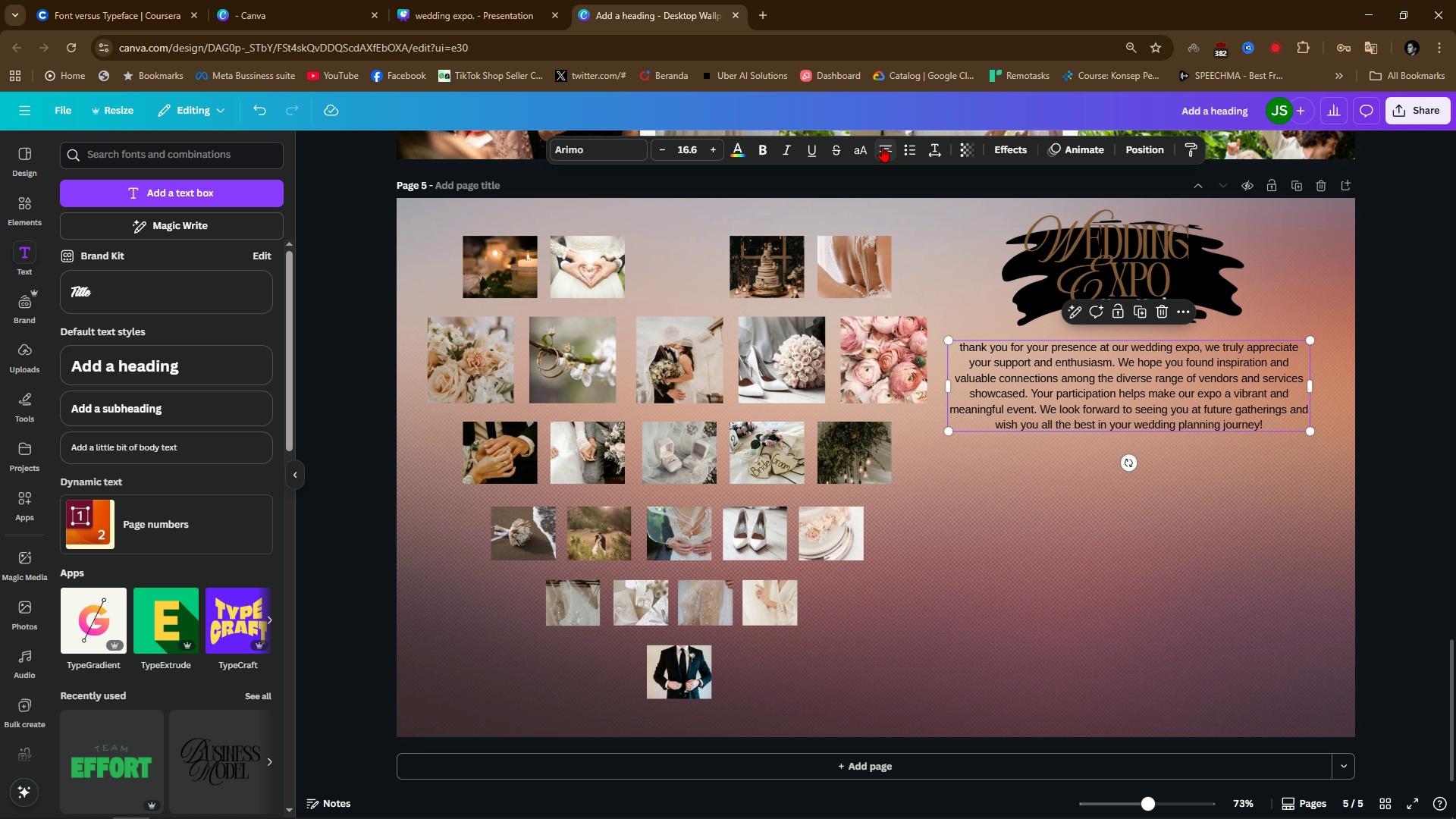 
left_click([882, 146])
 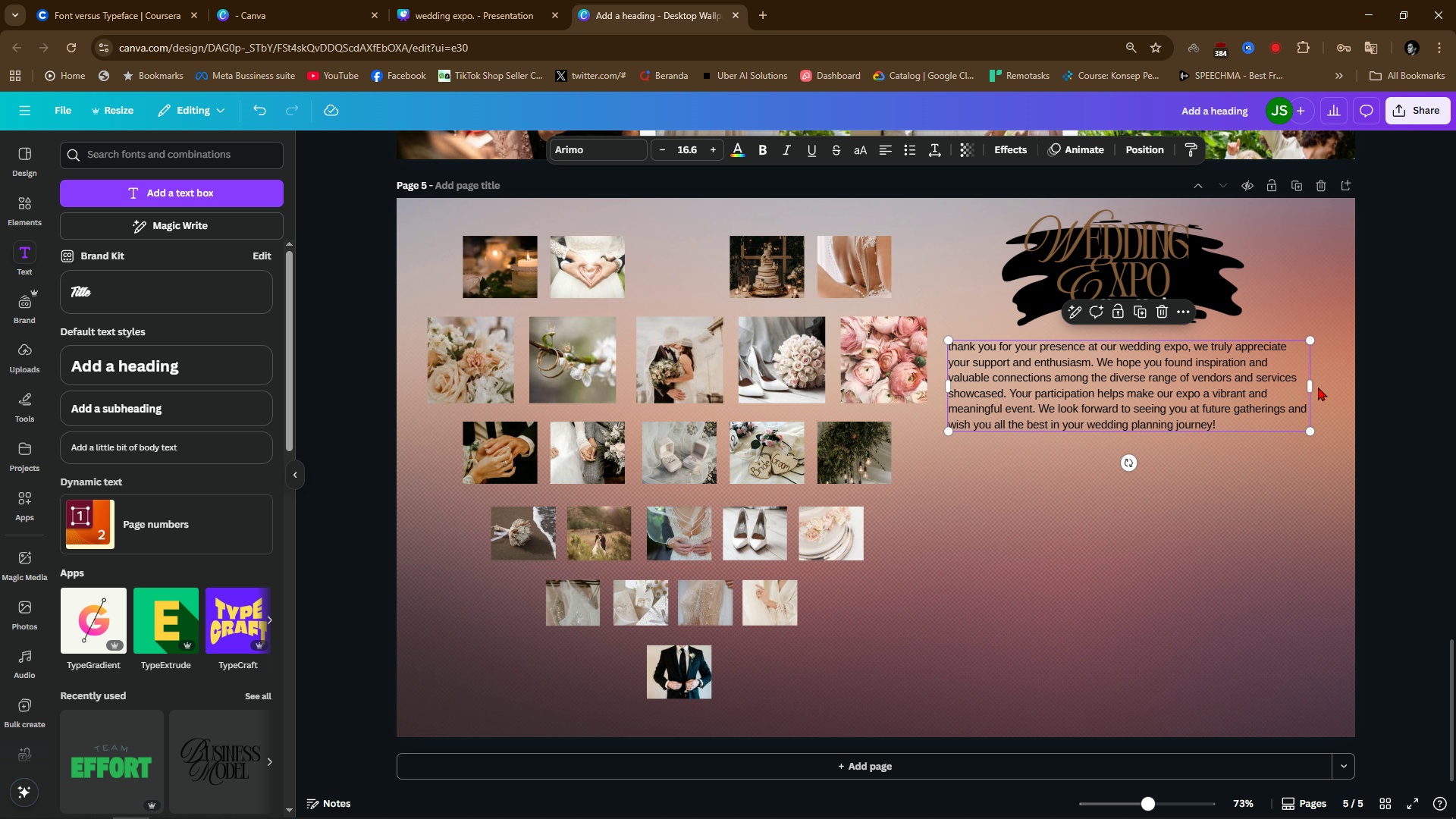 
left_click([1424, 427])
 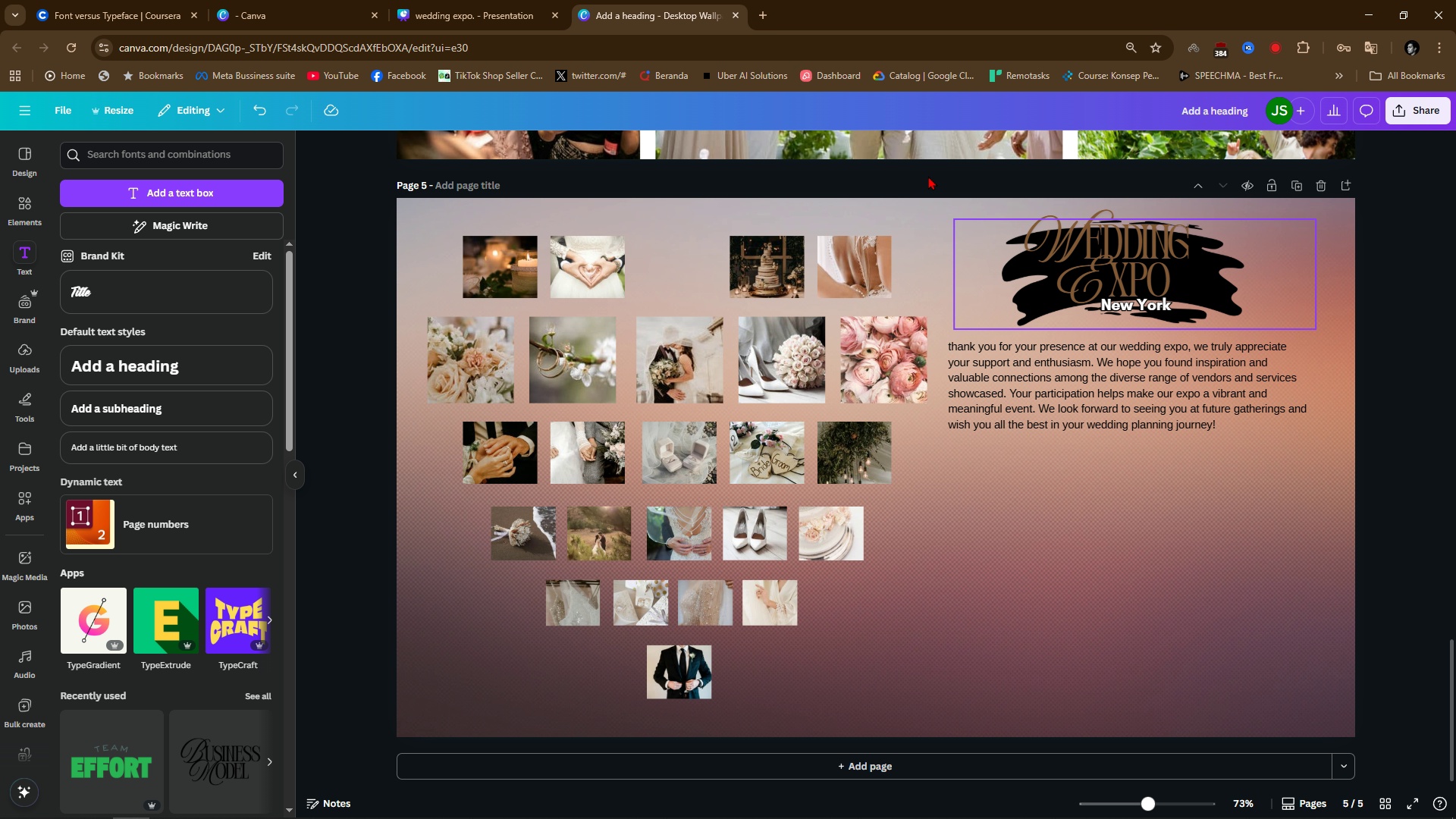 
left_click([1104, 408])
 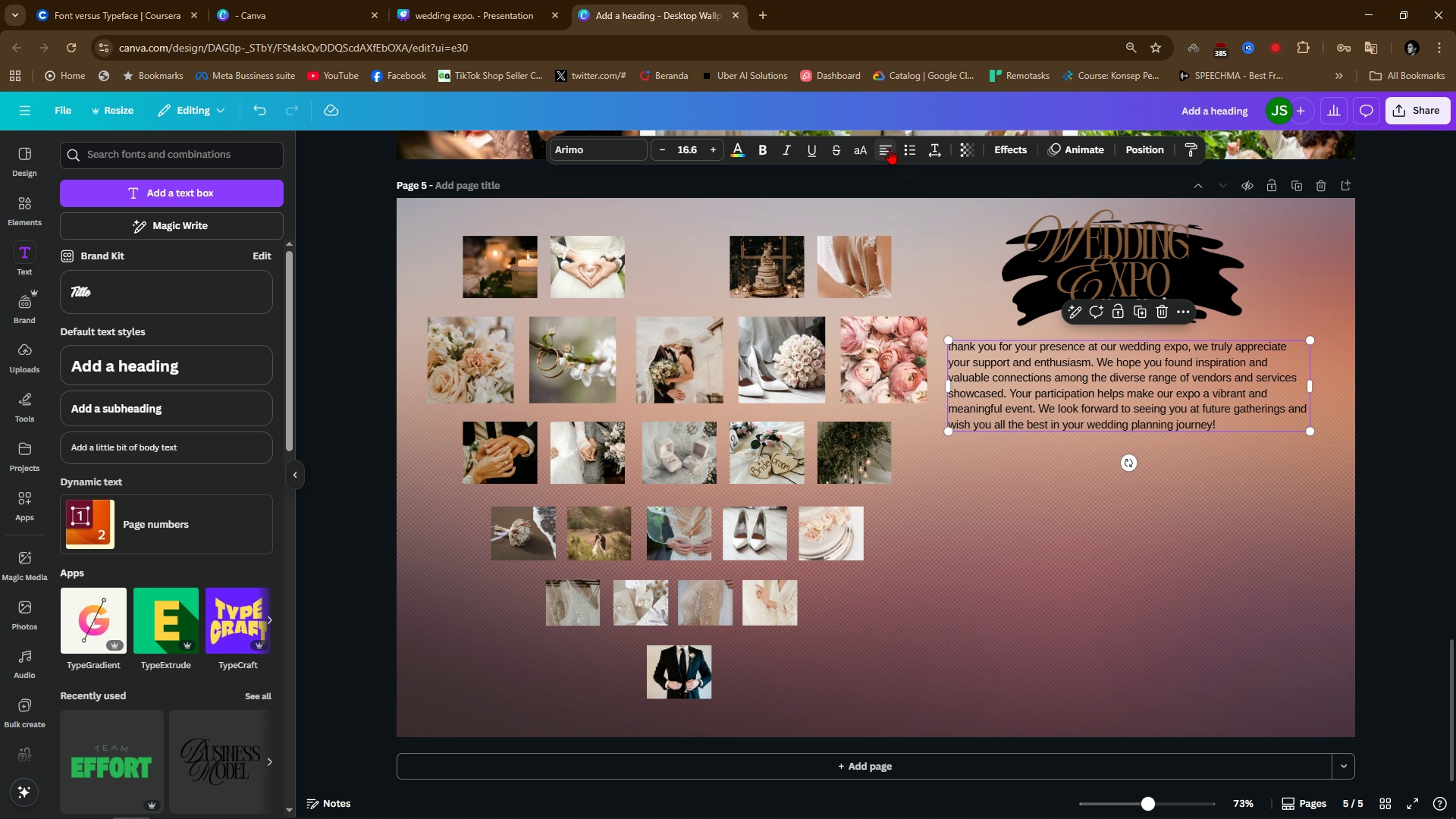 
left_click([883, 149])
 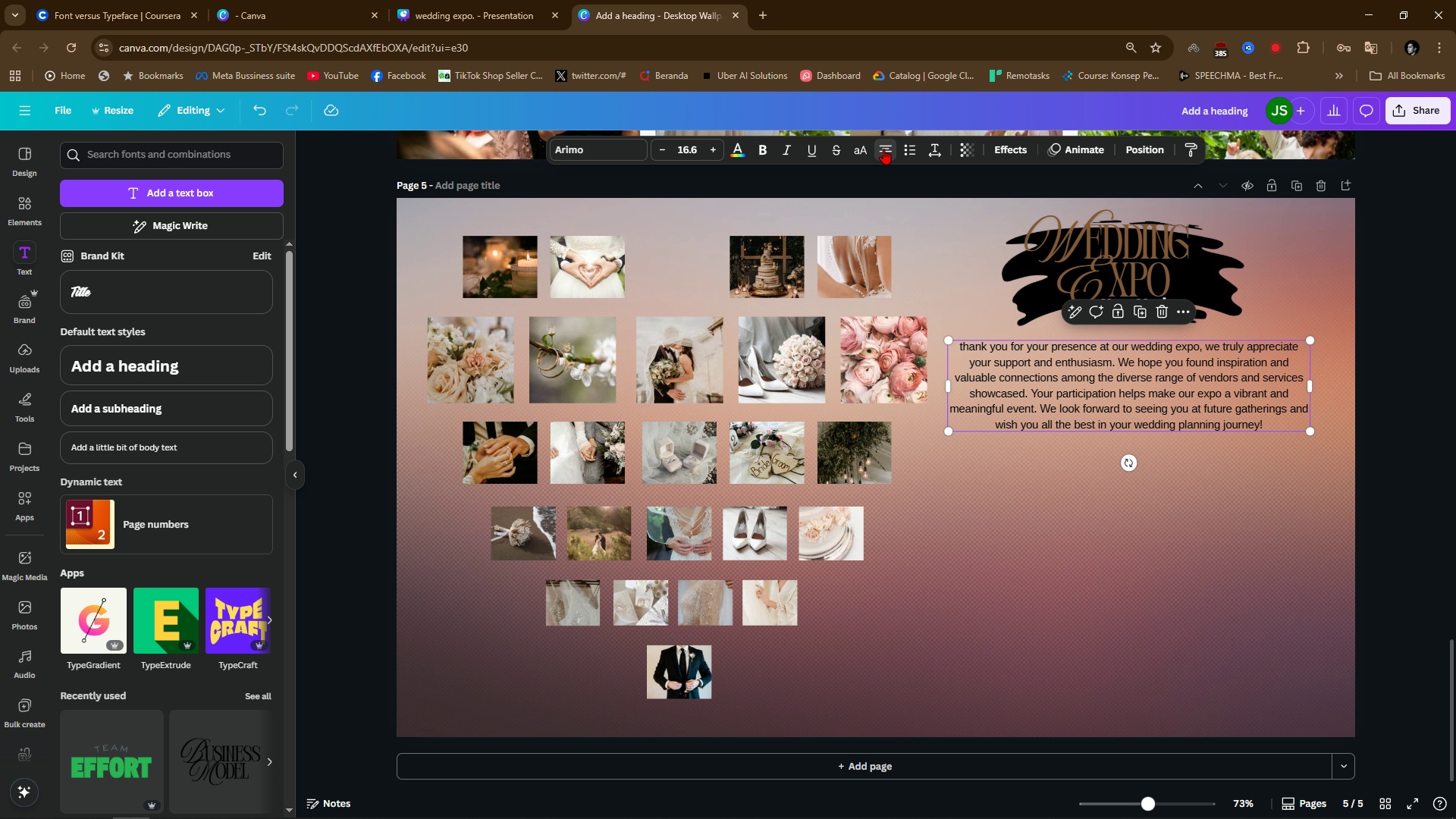 
double_click([883, 149])
 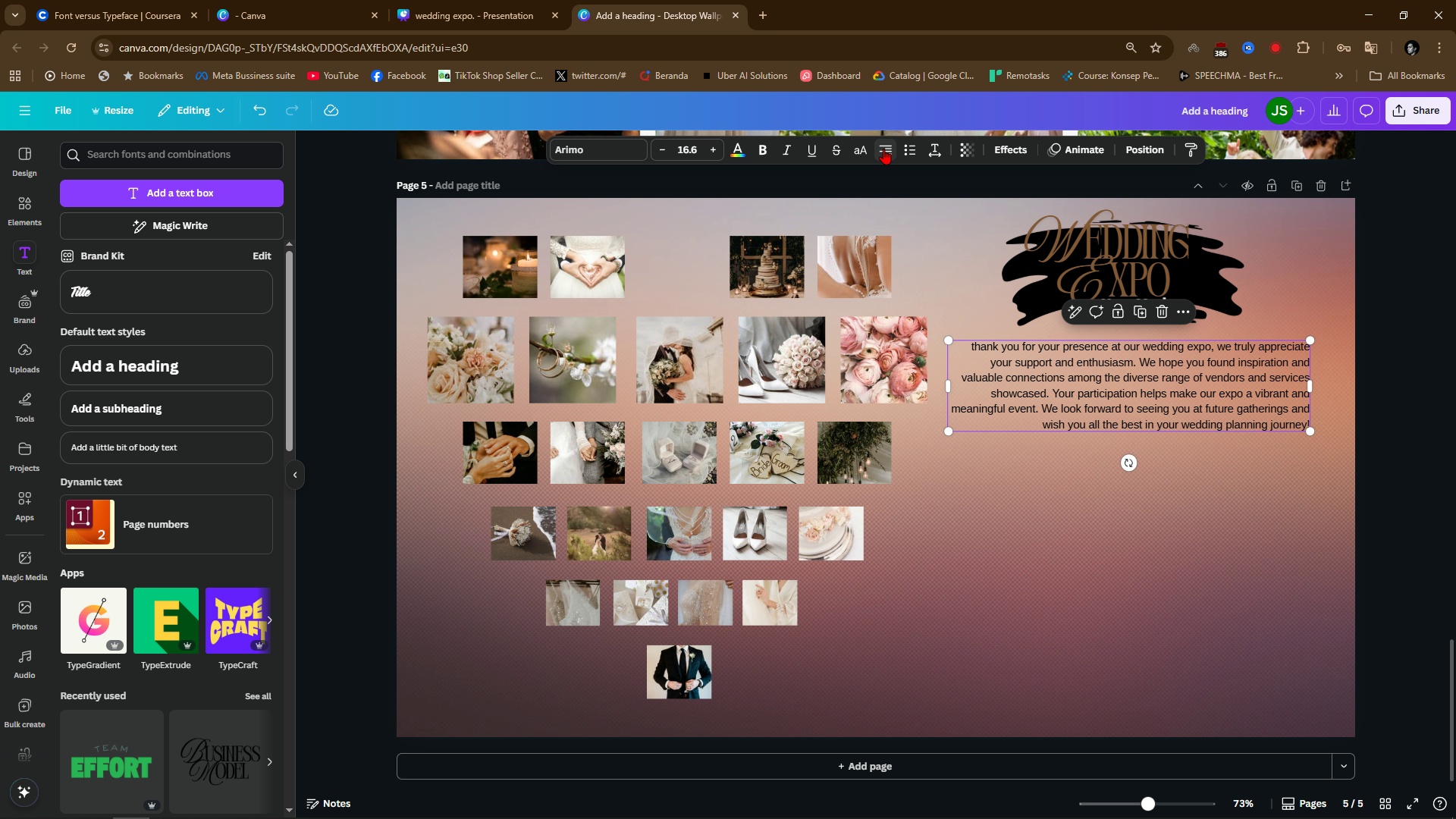 
left_click([883, 149])
 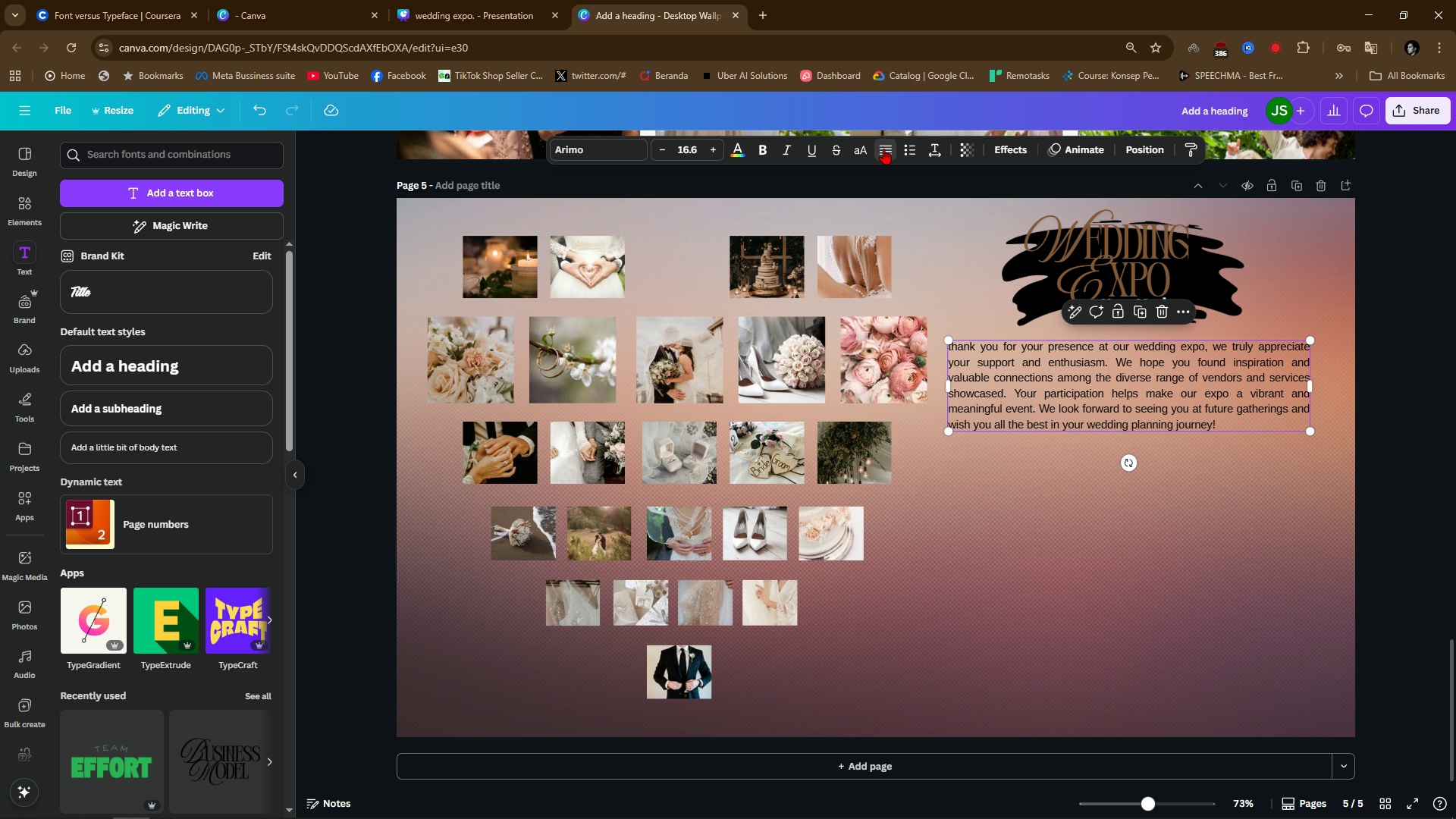 
left_click([883, 149])
 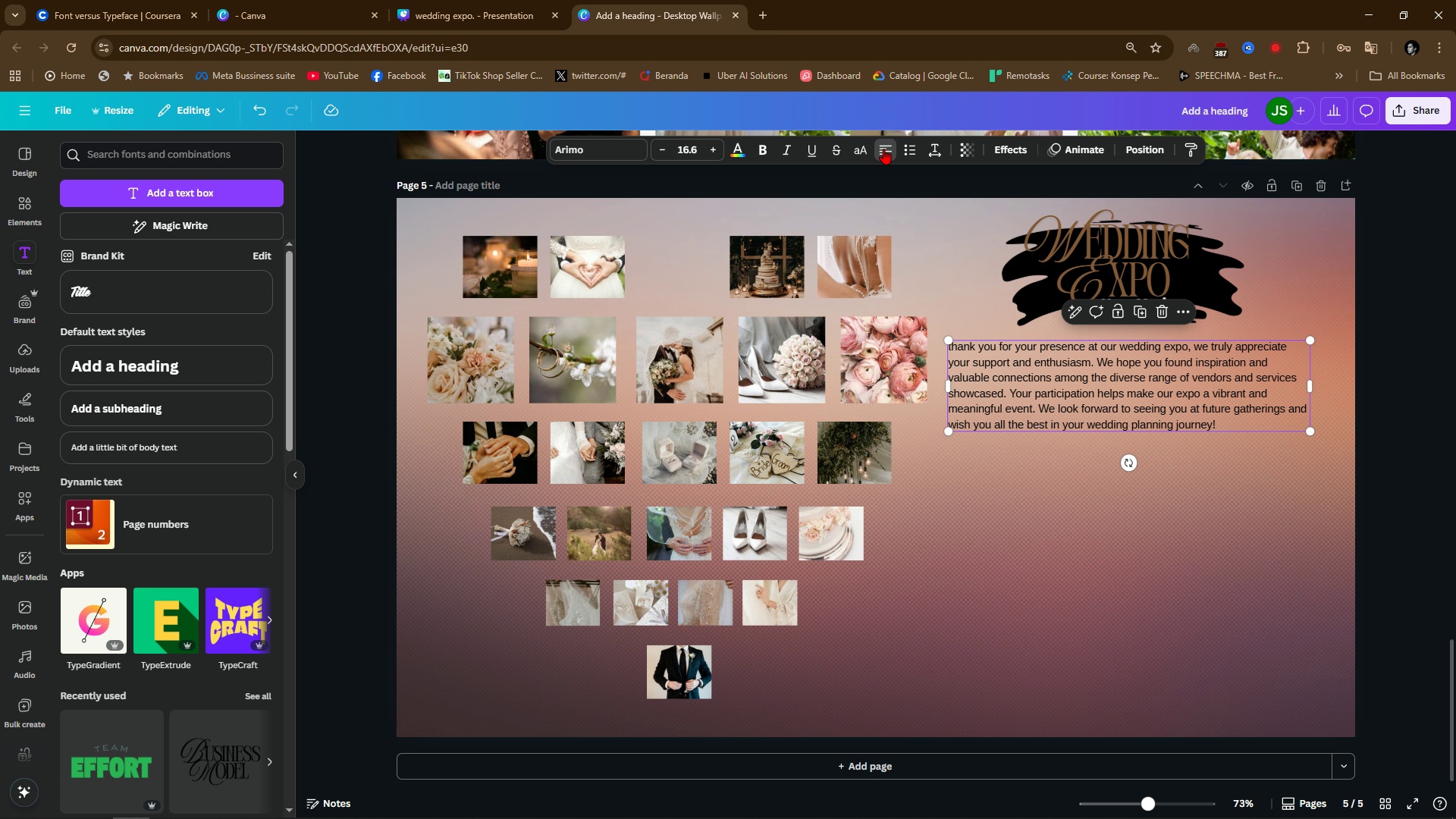 
double_click([883, 149])
 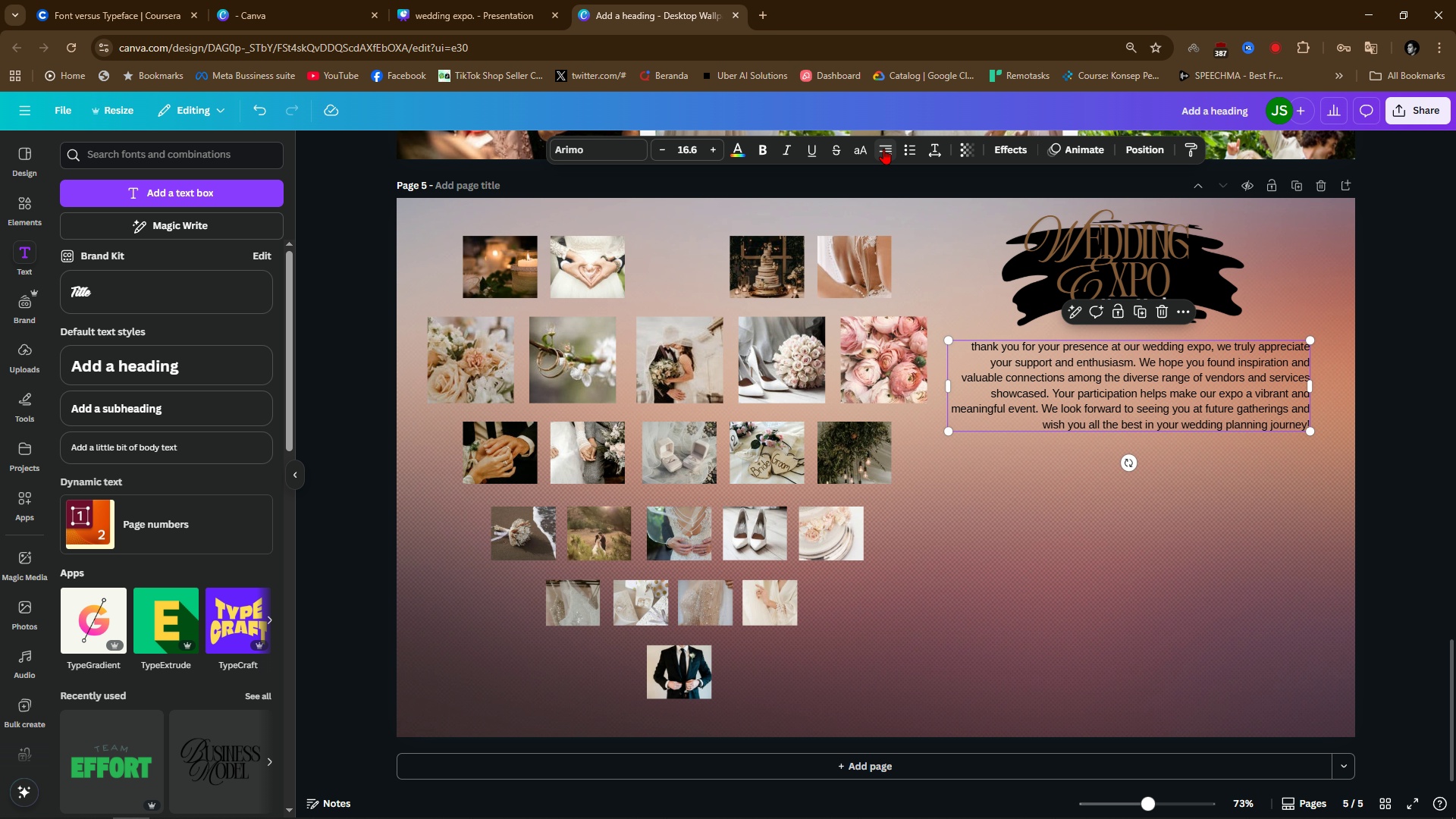 
triple_click([883, 149])
 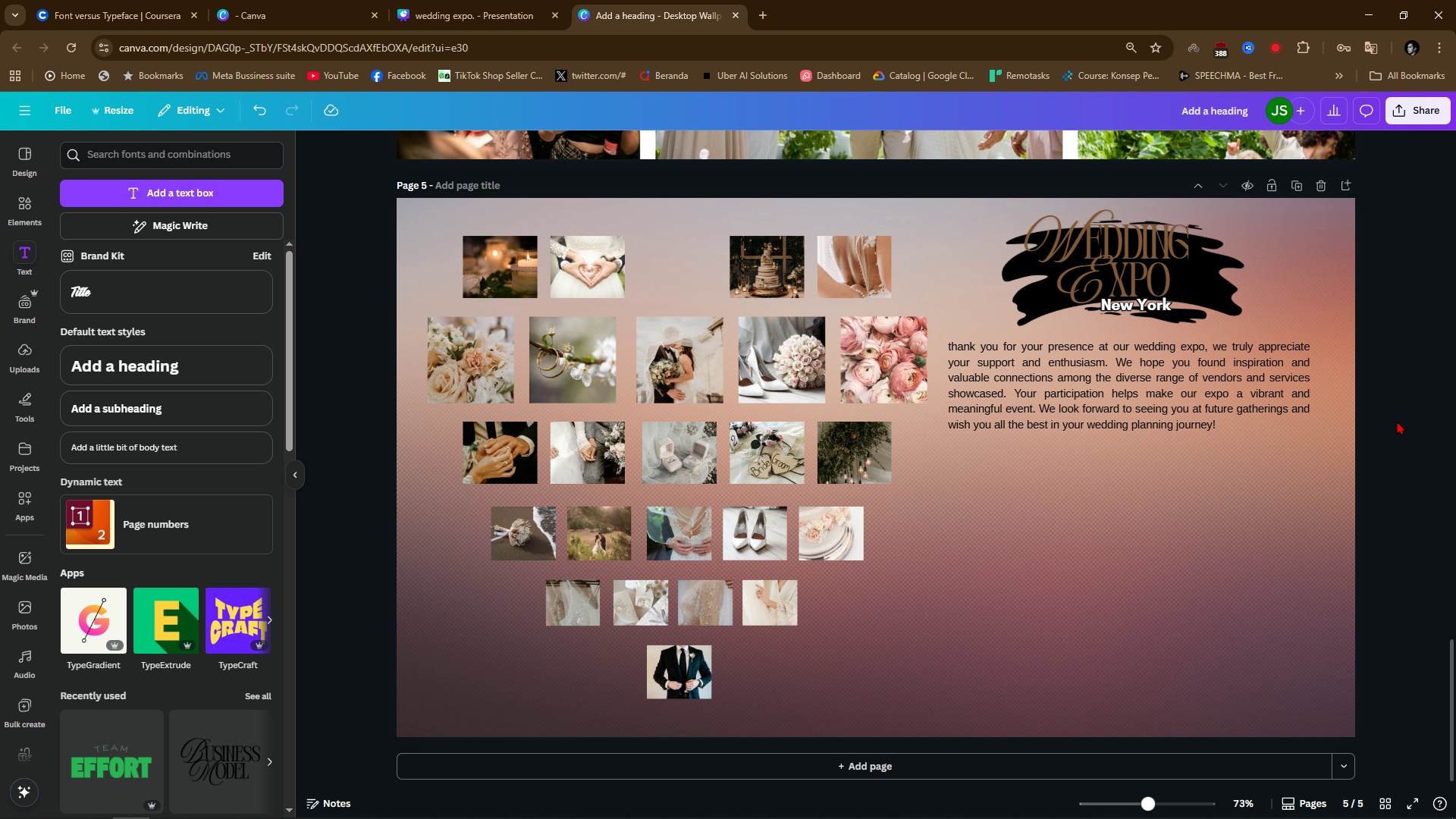 
left_click_drag(start_coordinate=[1123, 388], to_coordinate=[1130, 388])
 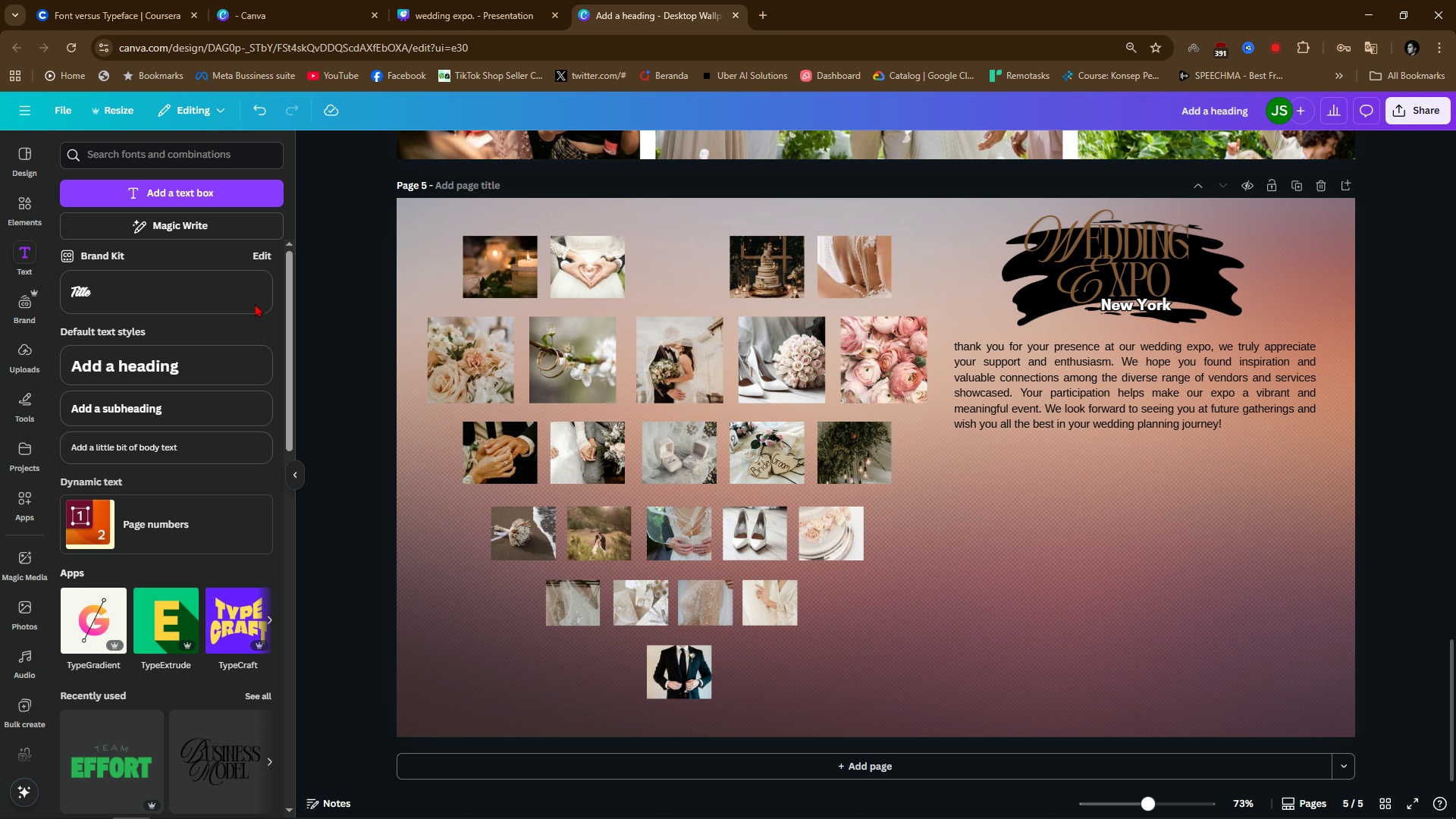 
left_click([27, 203])
 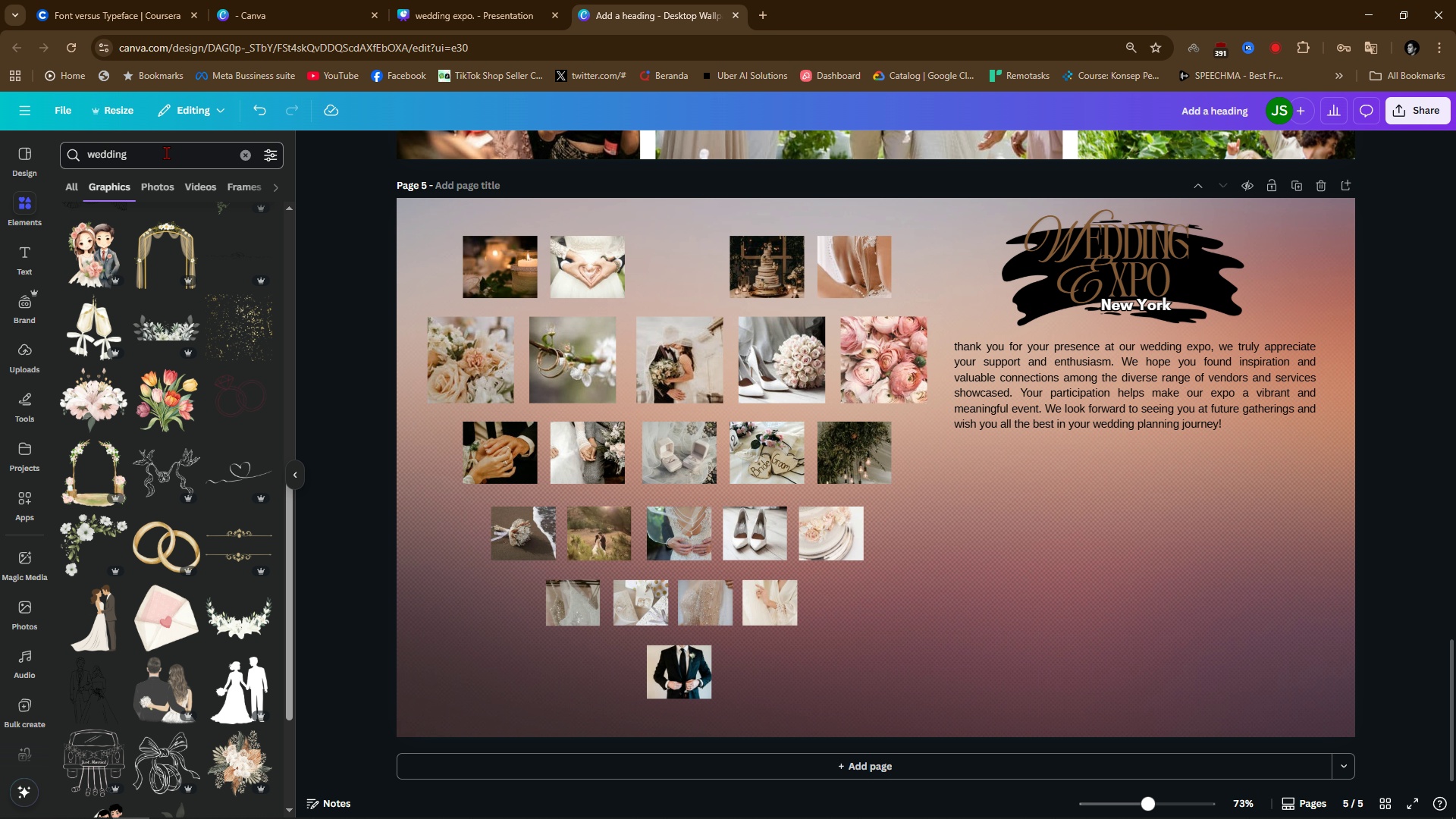 
double_click([166, 152])
 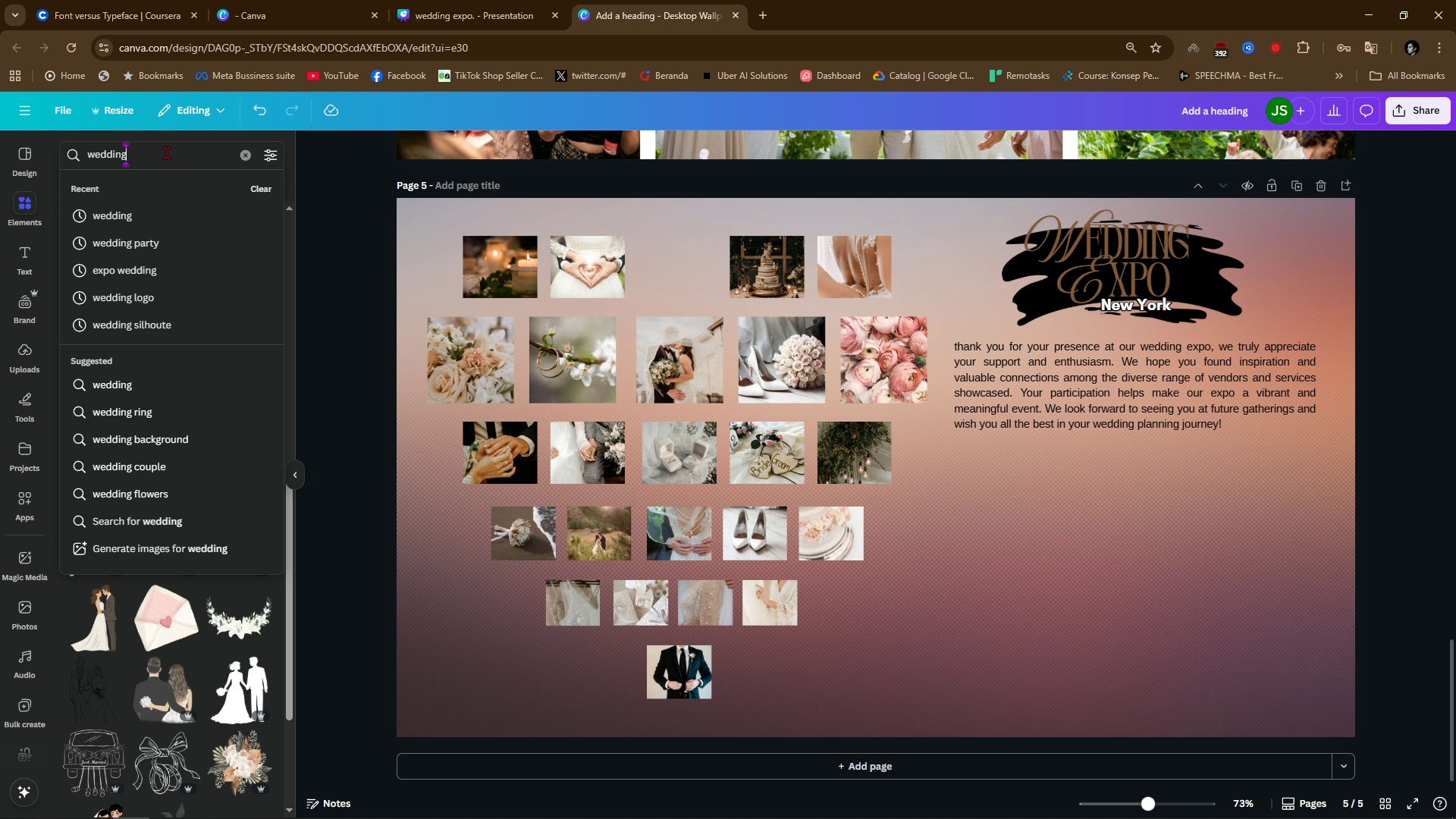 
key(Backspace)
key(Backspace)
key(Backspace)
key(Backspace)
key(Backspace)
key(Backspace)
key(Backspace)
key(Backspace)
type(O)
key(Backspace)
type(instagram)
 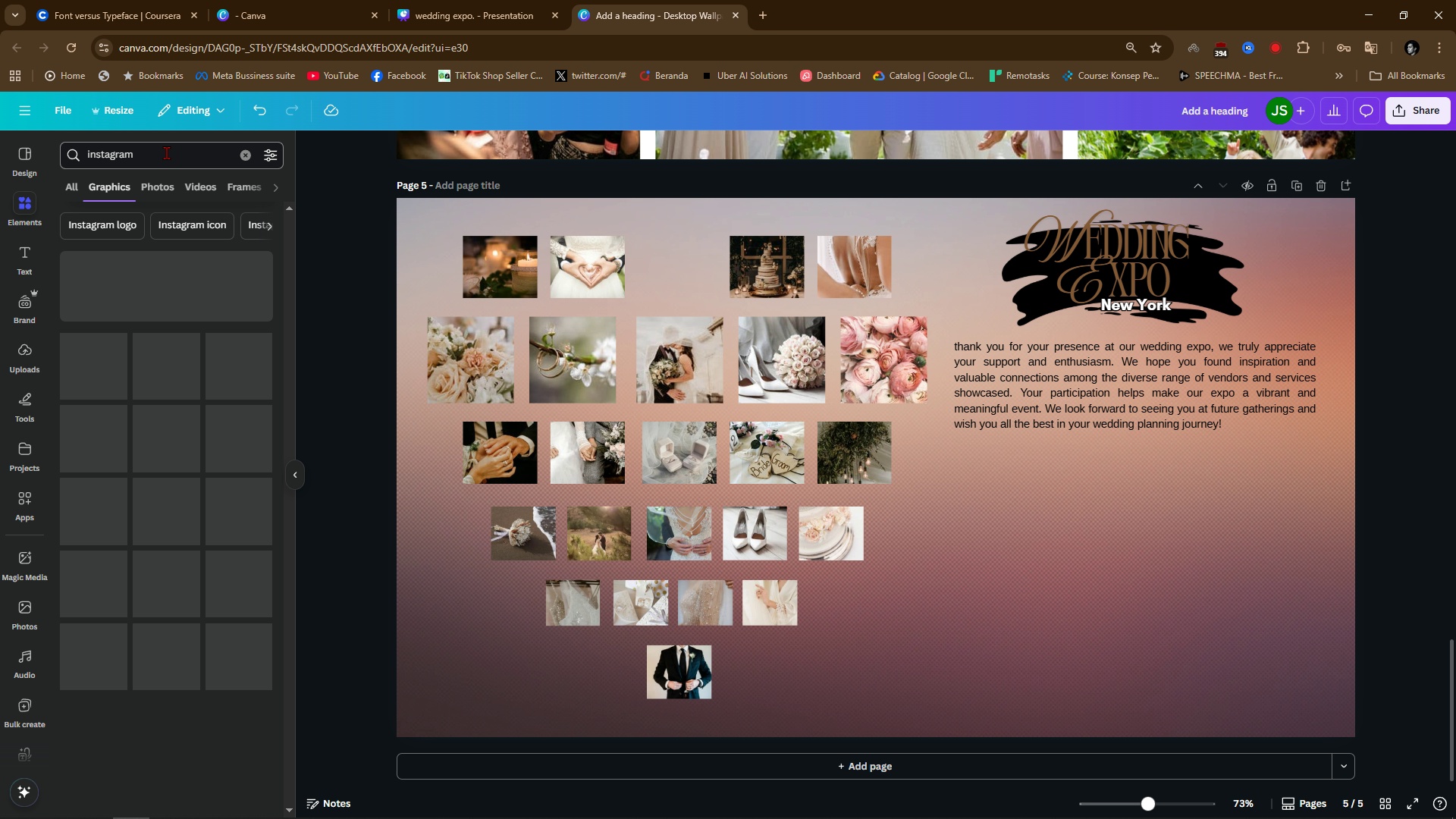 
 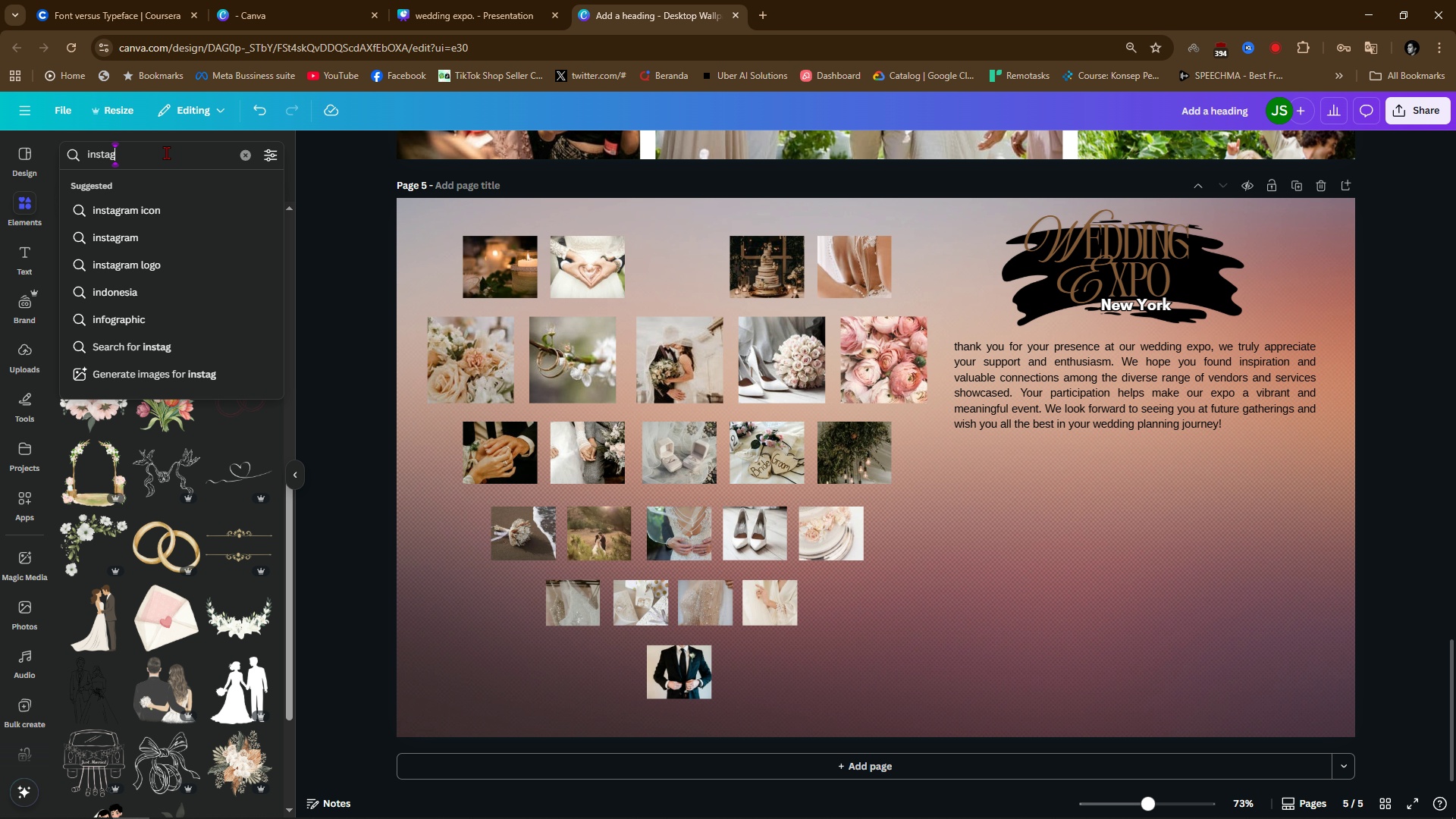 
key(Enter)
 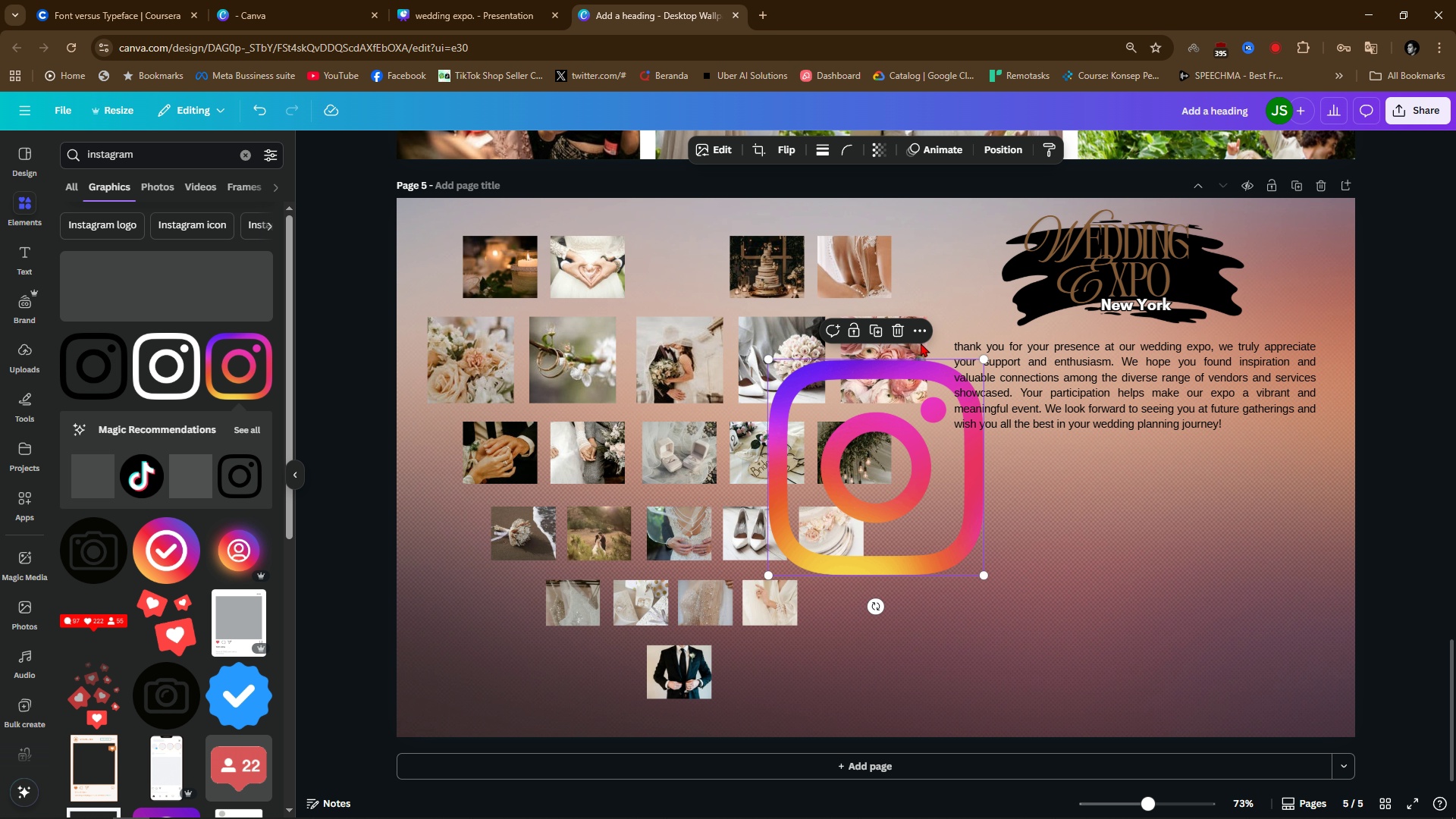 
left_click_drag(start_coordinate=[983, 358], to_coordinate=[813, 548])
 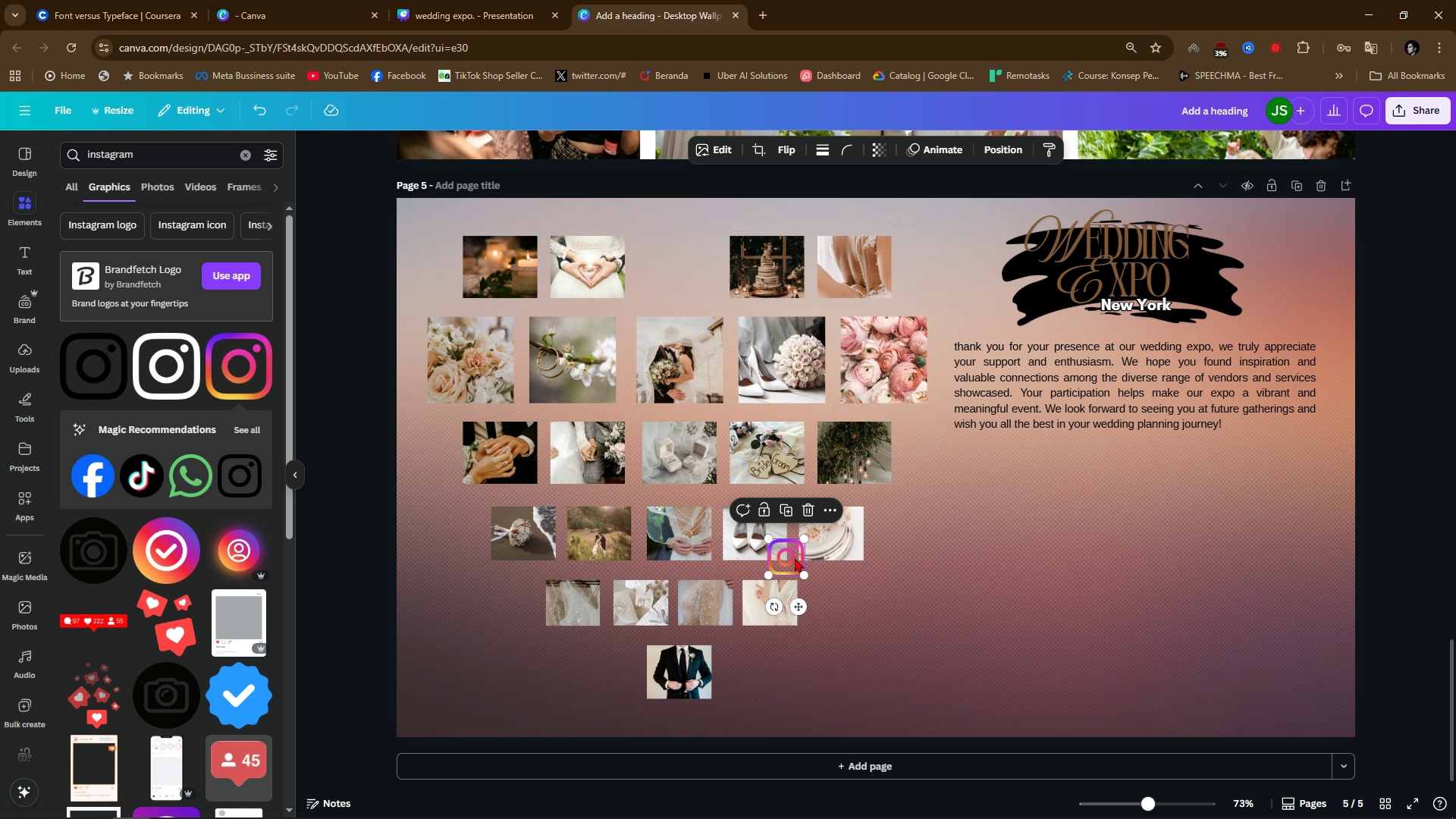 
left_click_drag(start_coordinate=[795, 558], to_coordinate=[967, 477])
 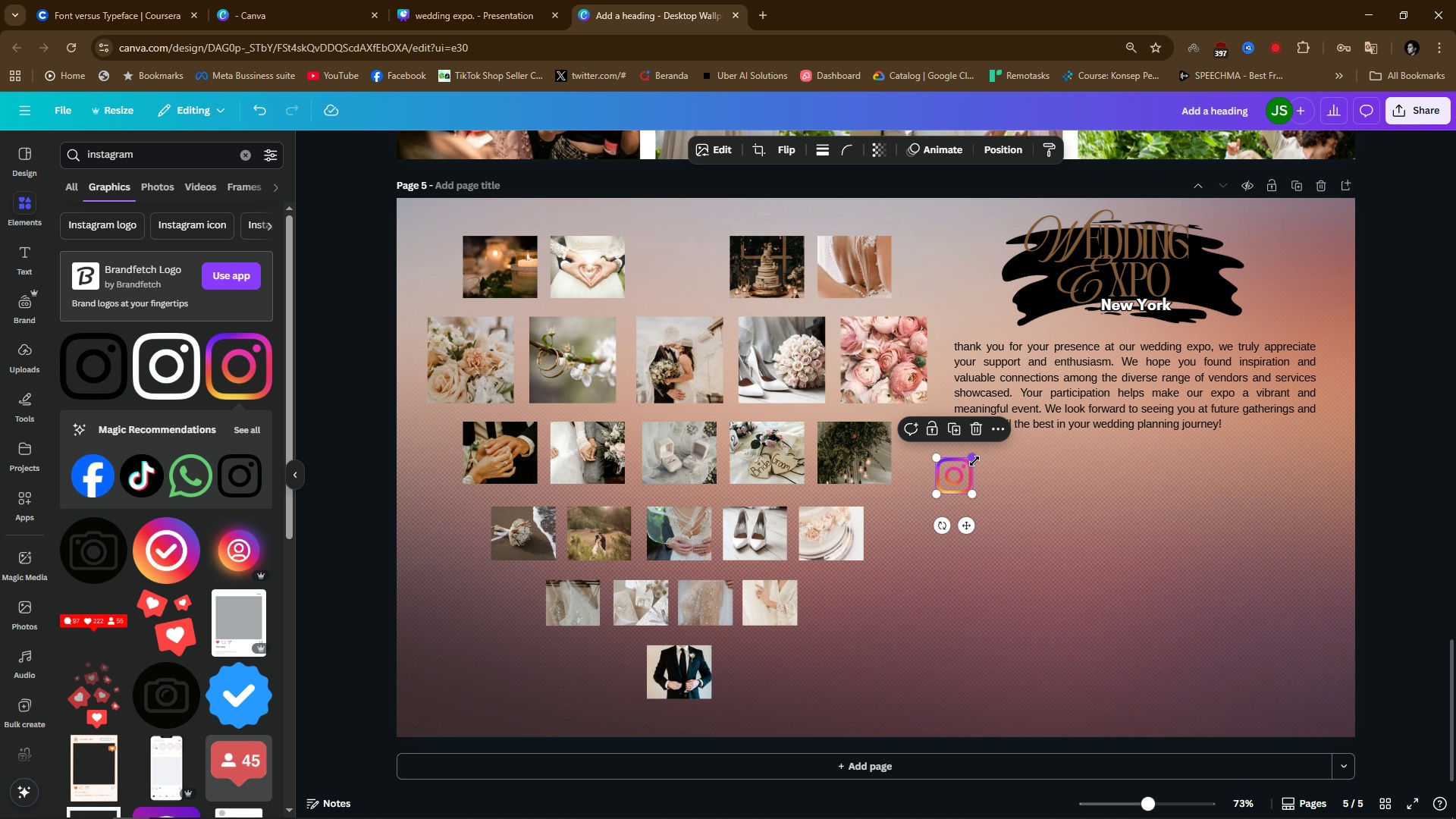 
left_click_drag(start_coordinate=[974, 461], to_coordinate=[962, 469])
 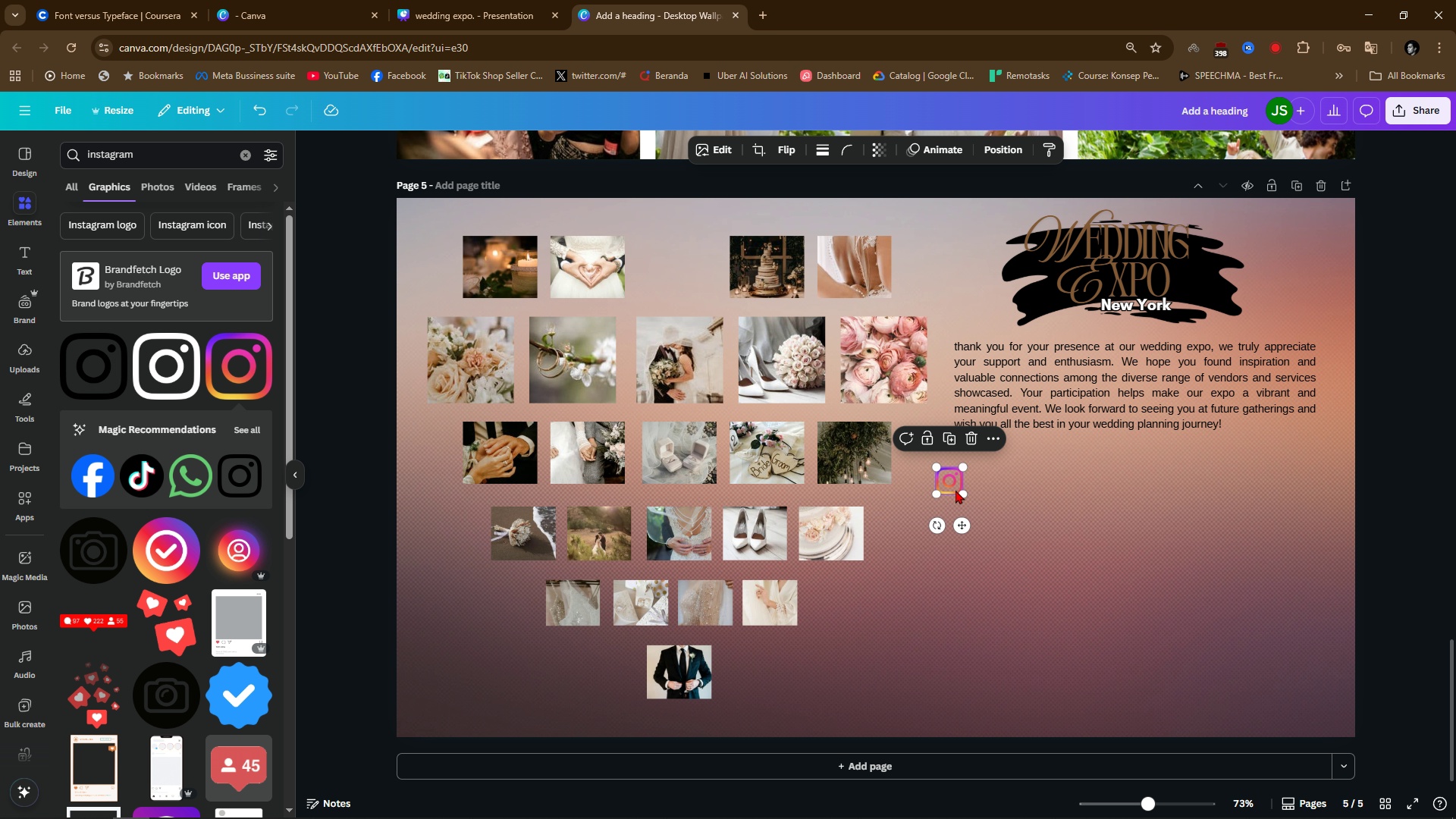 
left_click_drag(start_coordinate=[957, 488], to_coordinate=[973, 482])
 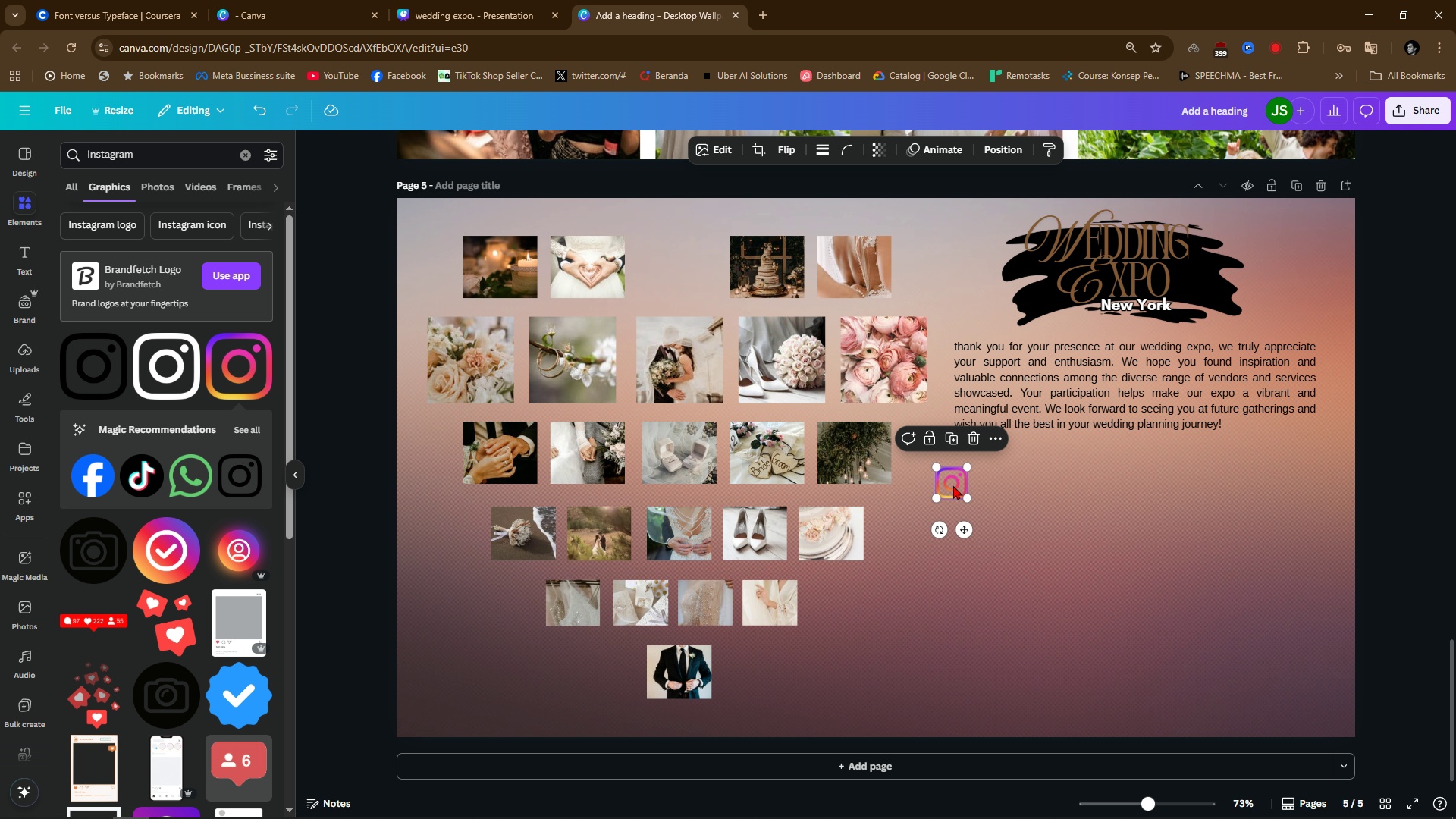 
left_click_drag(start_coordinate=[950, 482], to_coordinate=[946, 462])
 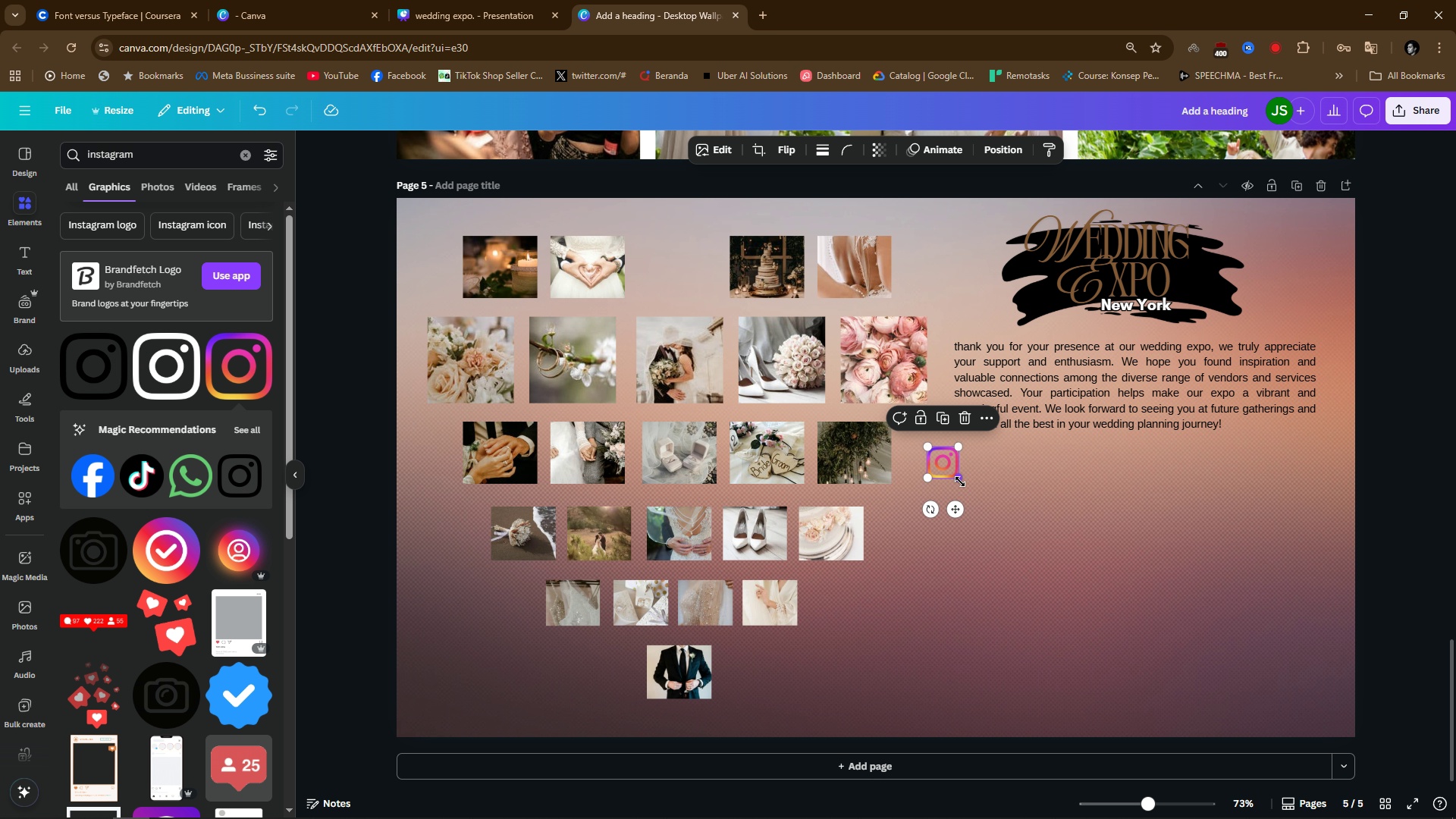 
left_click_drag(start_coordinate=[960, 482], to_coordinate=[953, 476])
 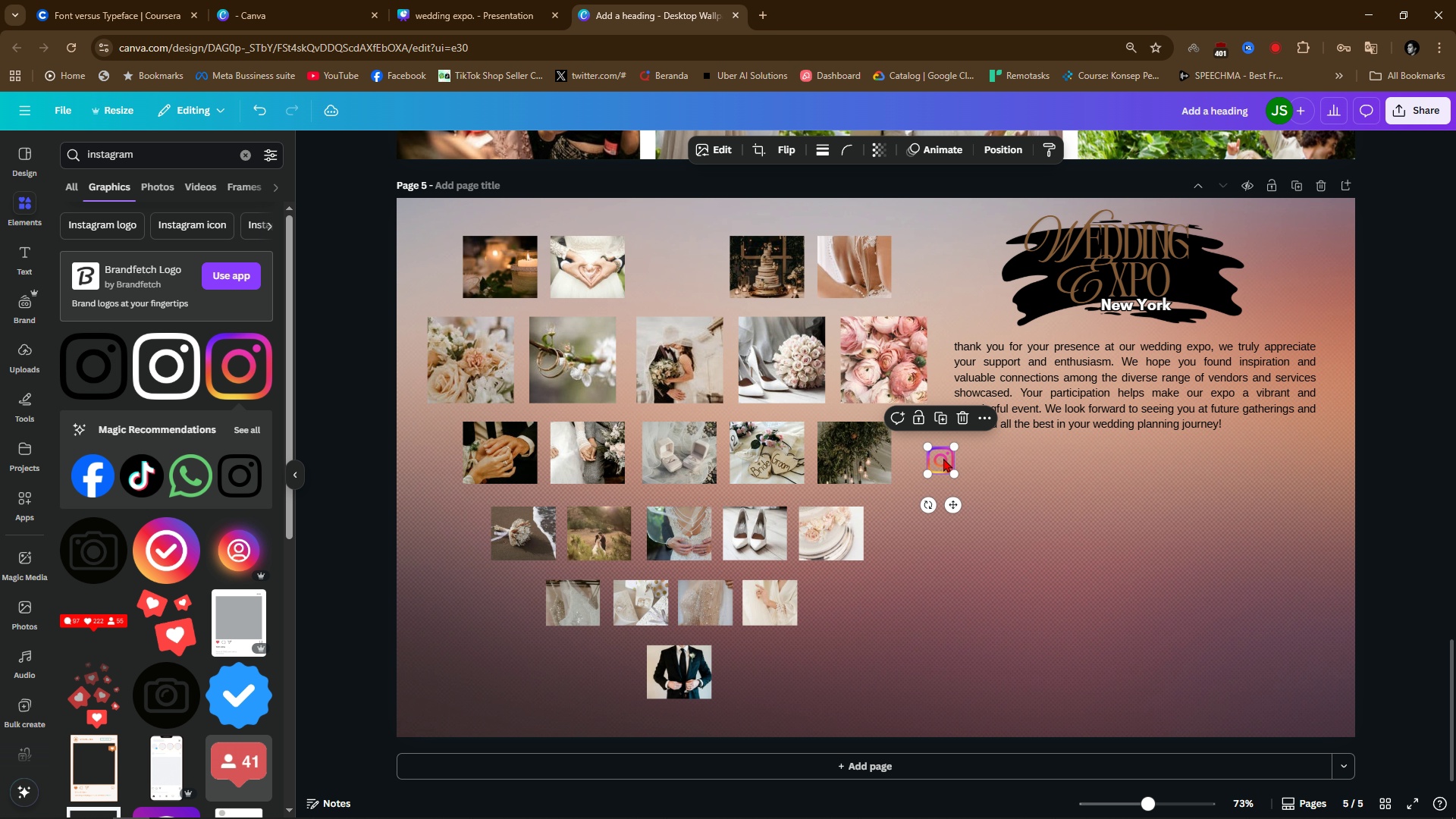 
left_click_drag(start_coordinate=[943, 458], to_coordinate=[946, 469])
 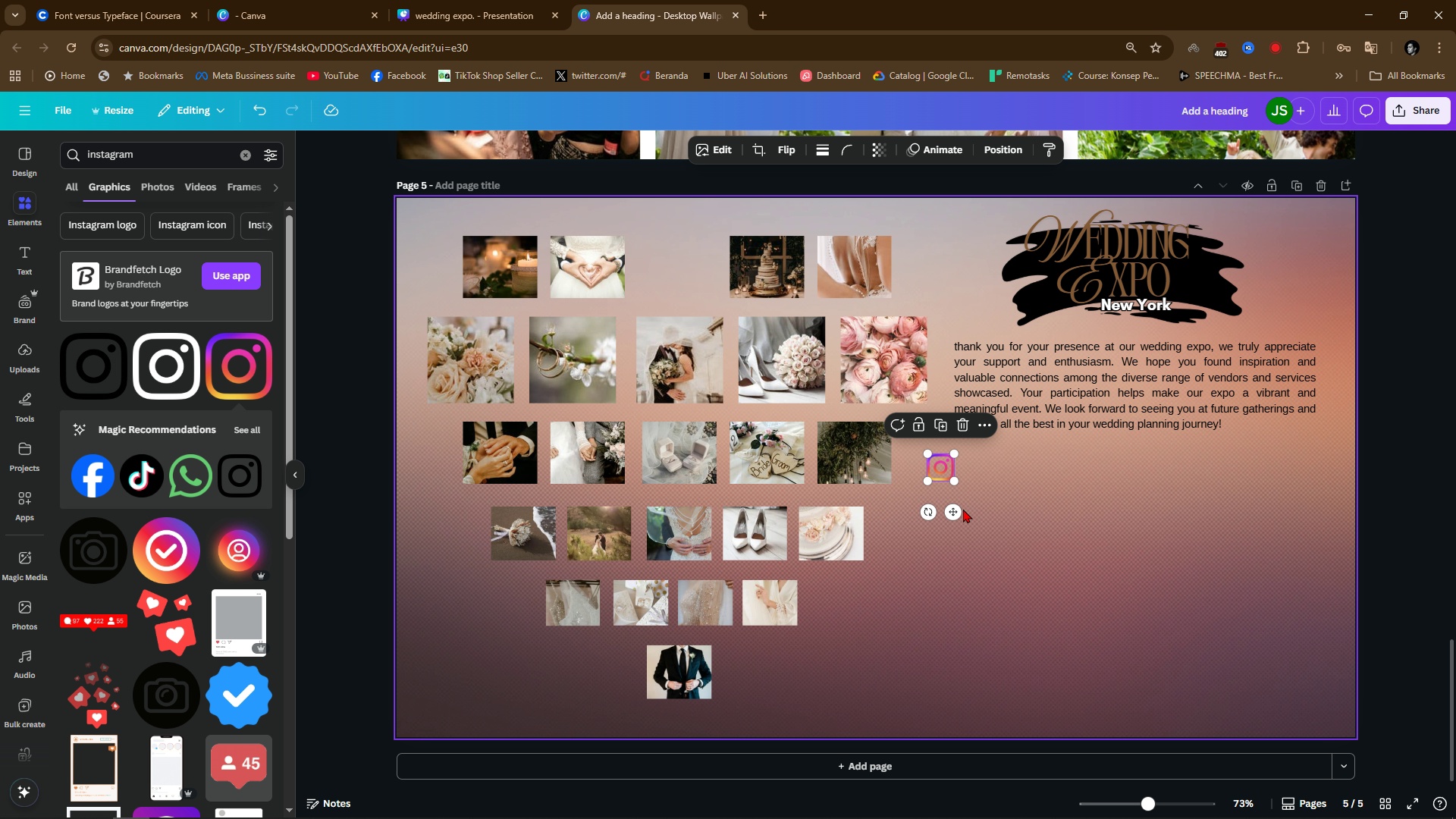 
left_click([963, 509])
 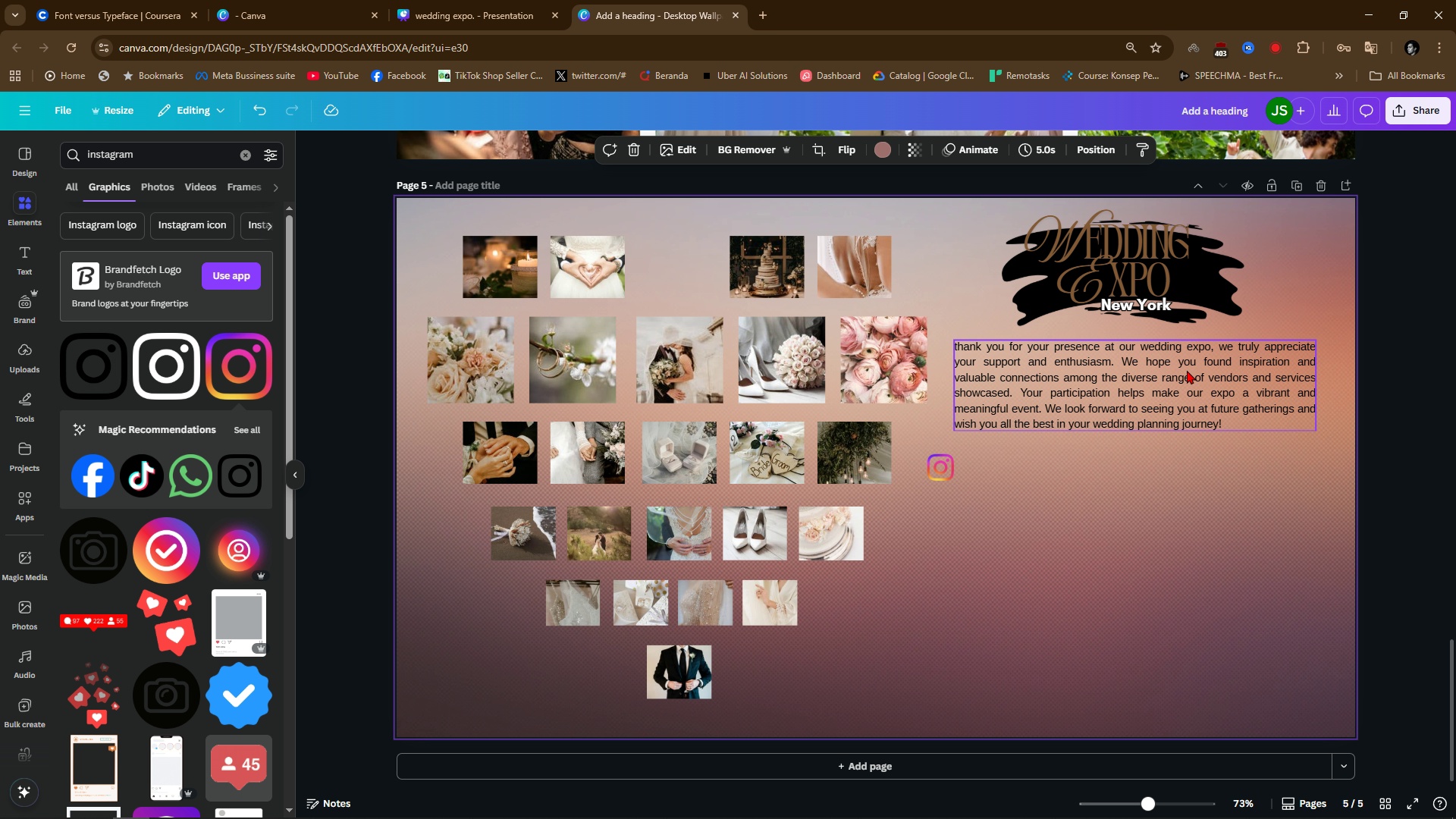 
left_click([1099, 369])
 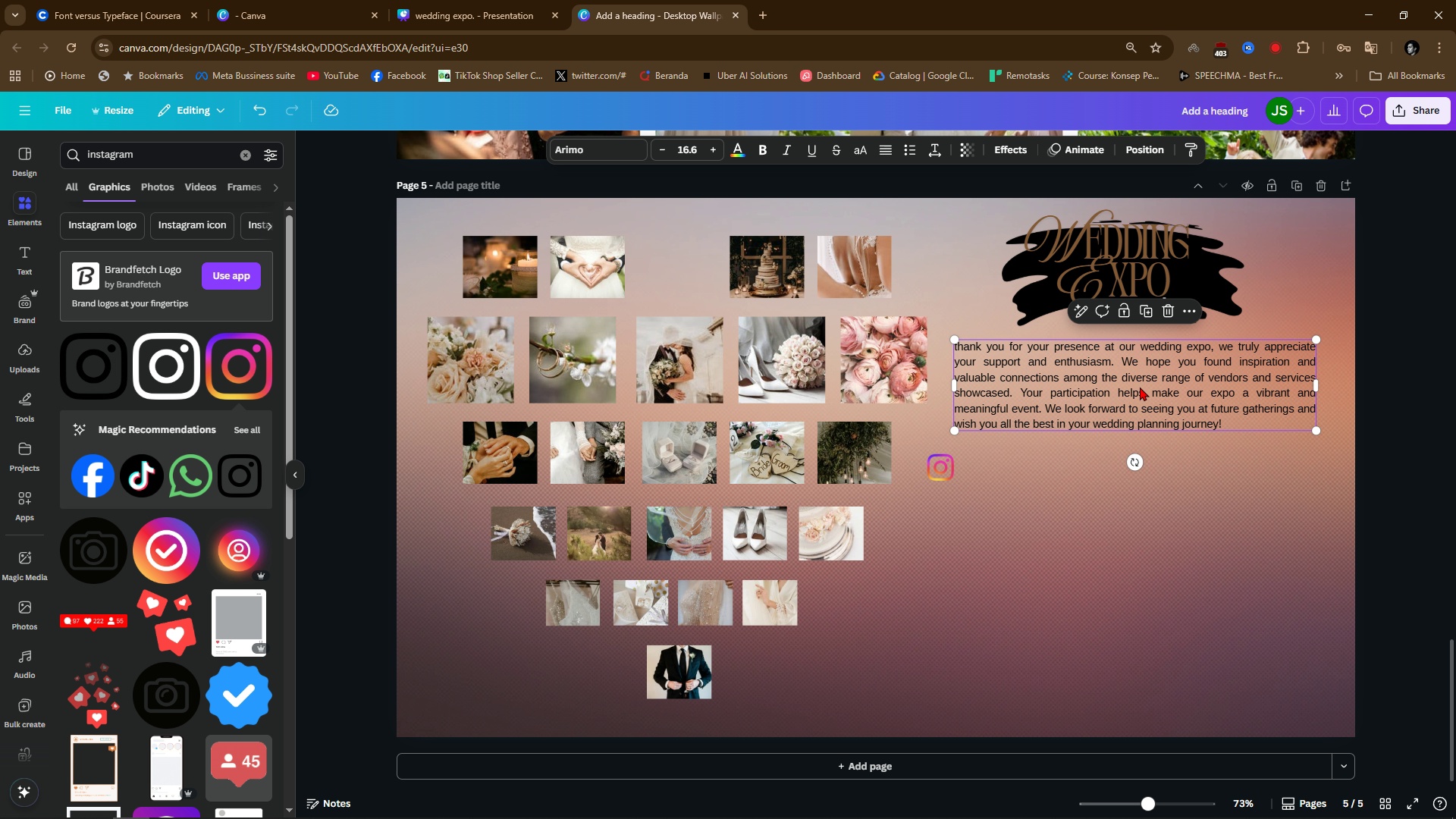 
left_click_drag(start_coordinate=[1134, 383], to_coordinate=[1174, 416])
 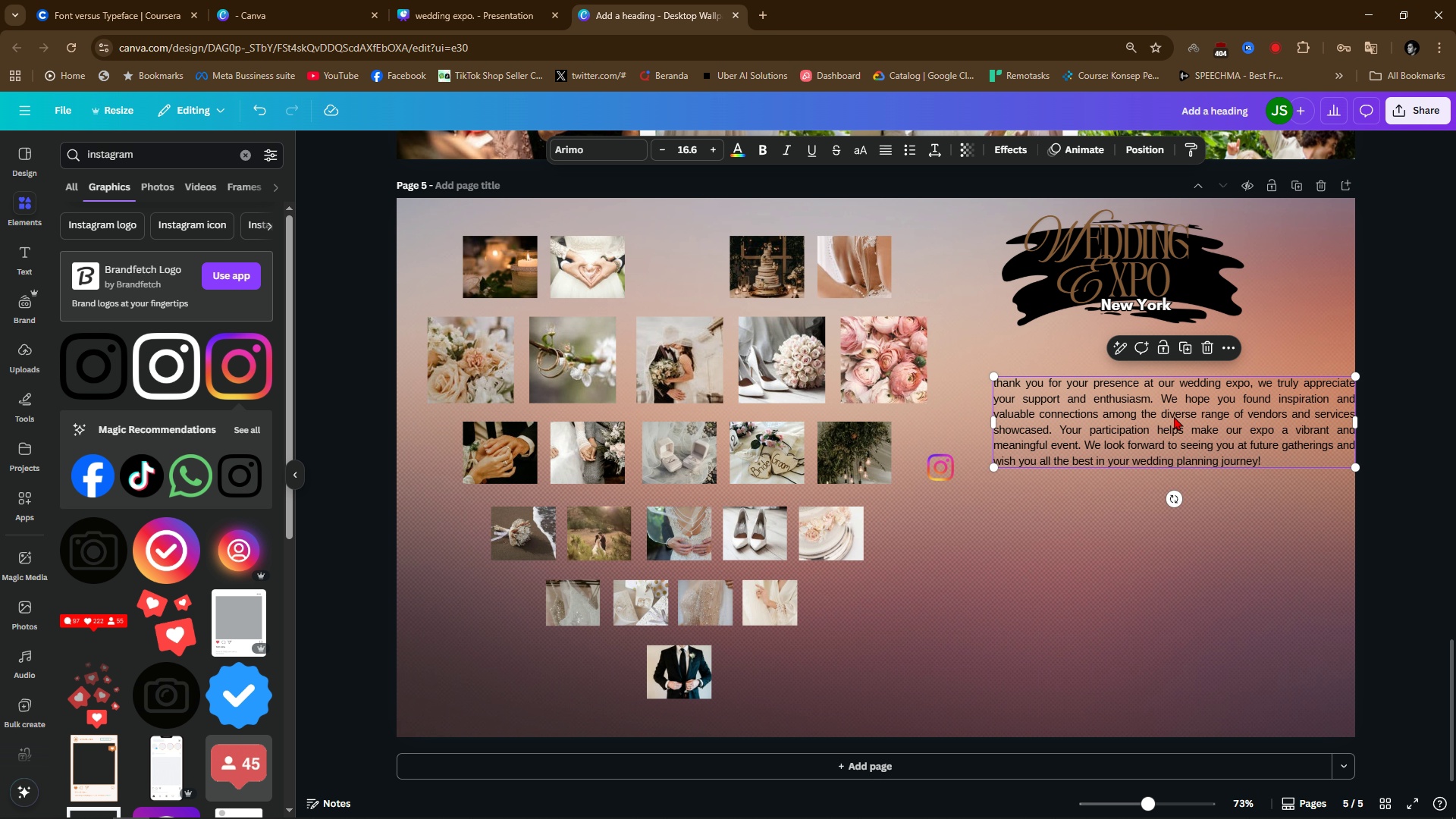 
key(Control+Z)
 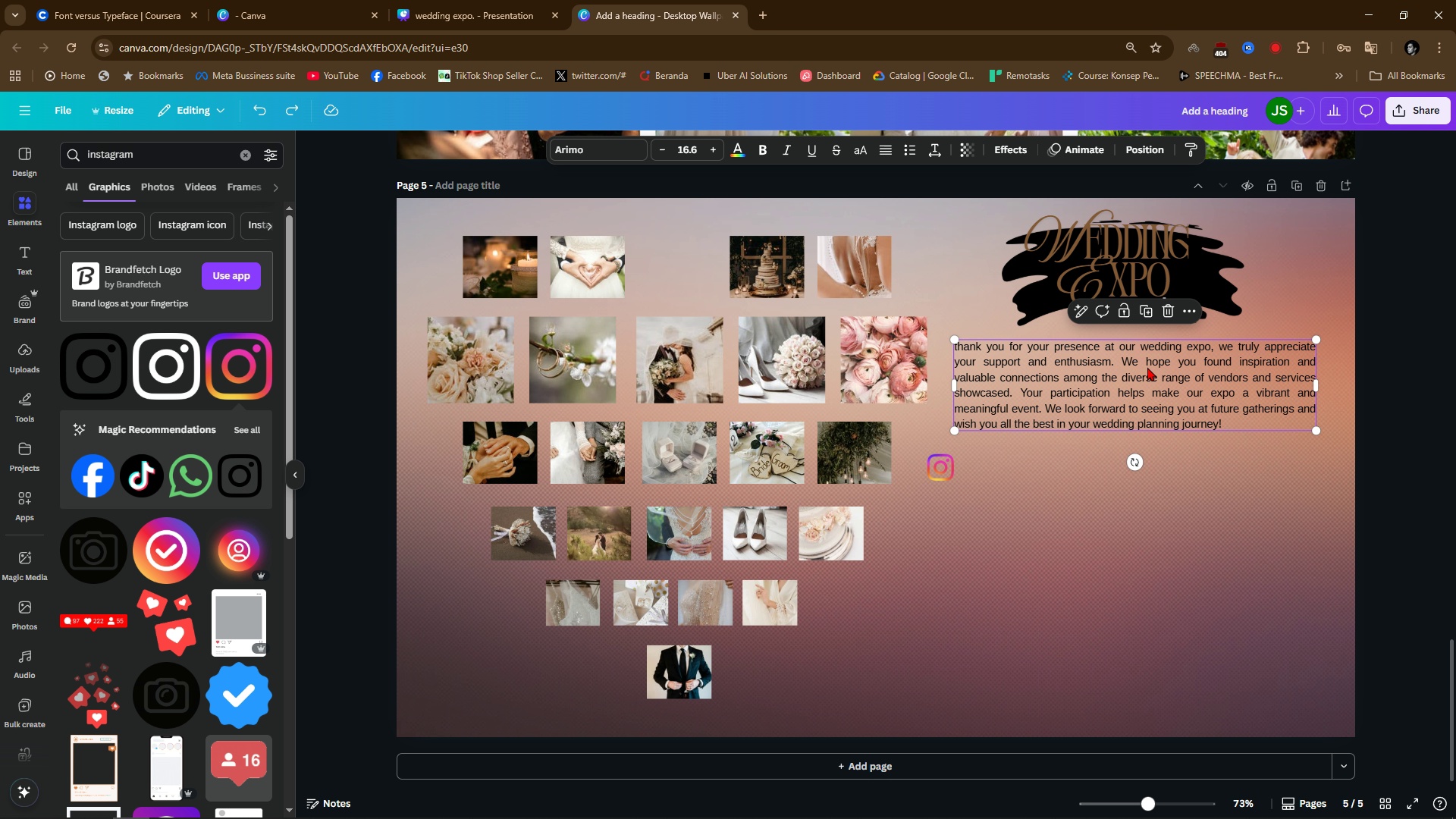 
left_click([1147, 367])
 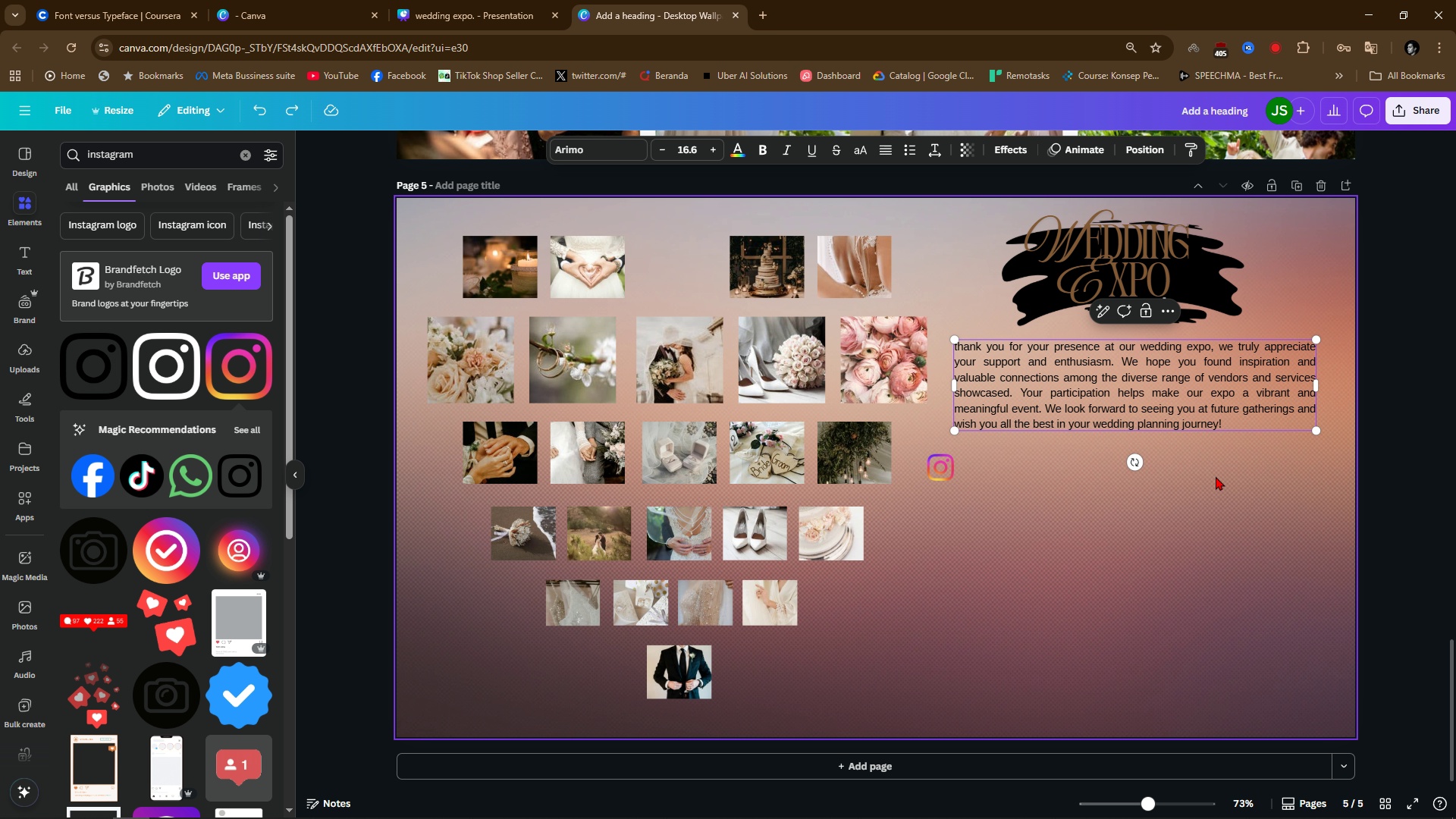 
double_click([1168, 389])
 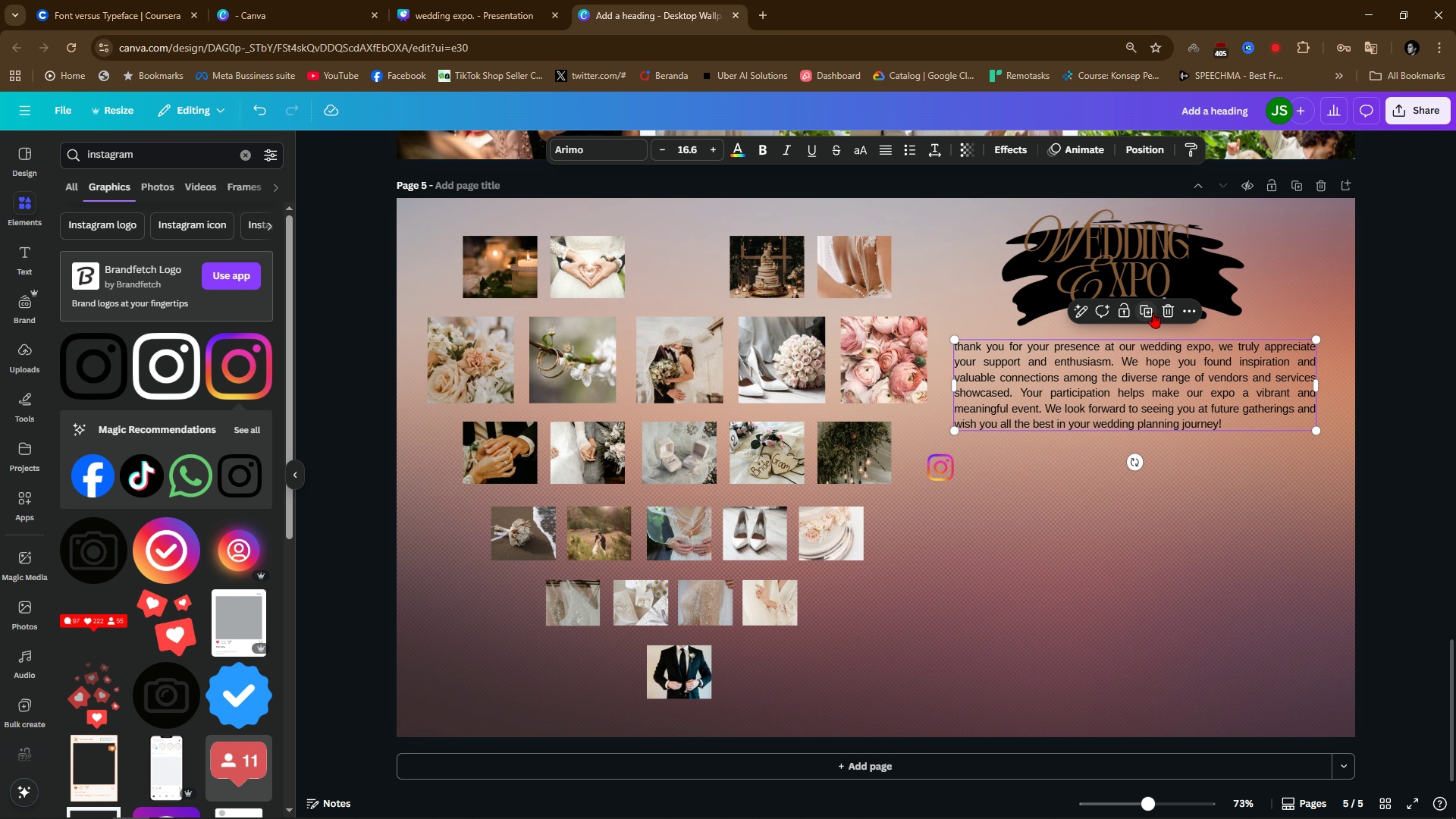 
left_click([1153, 312])
 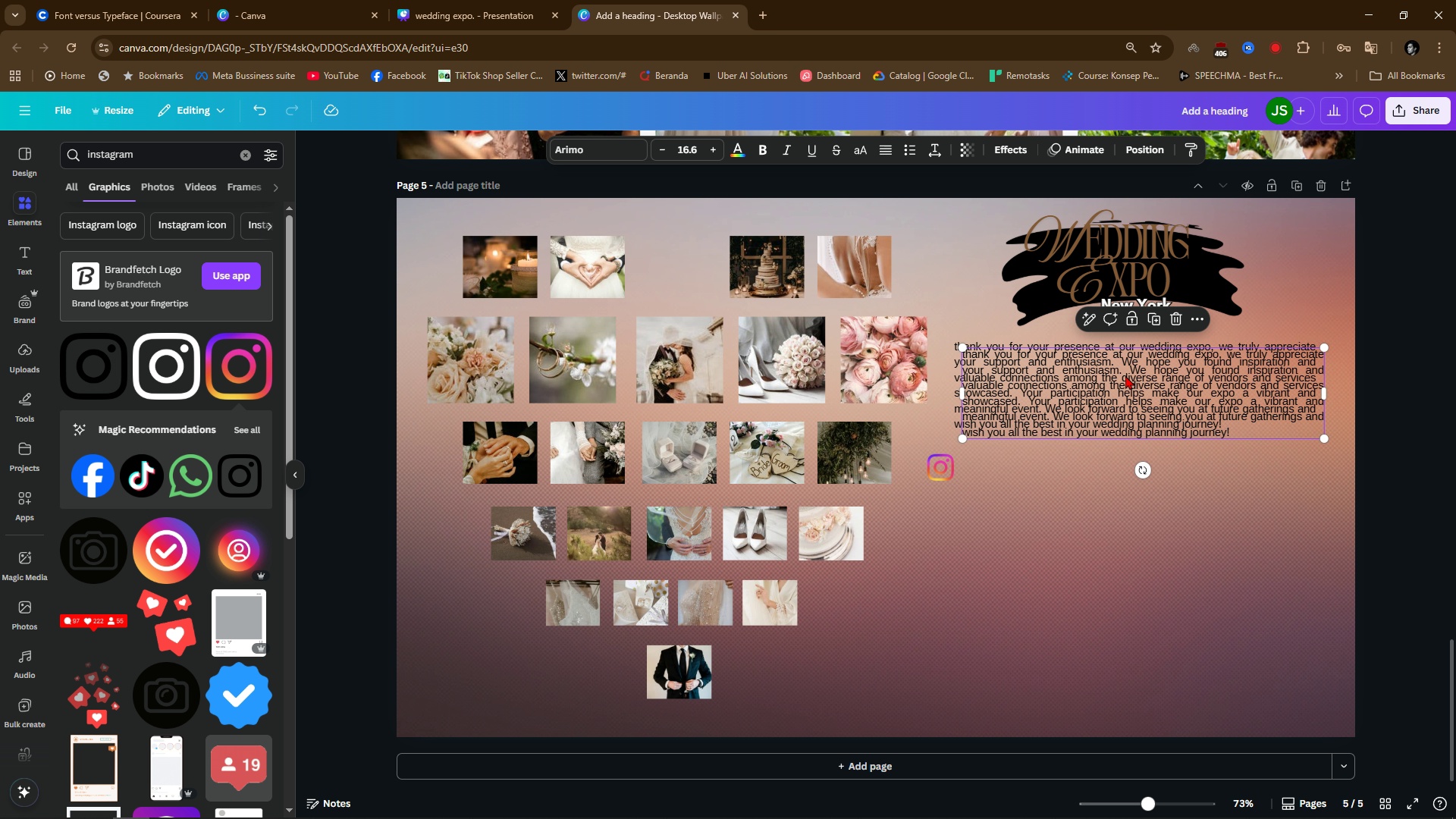 
left_click_drag(start_coordinate=[1130, 393], to_coordinate=[1143, 460])
 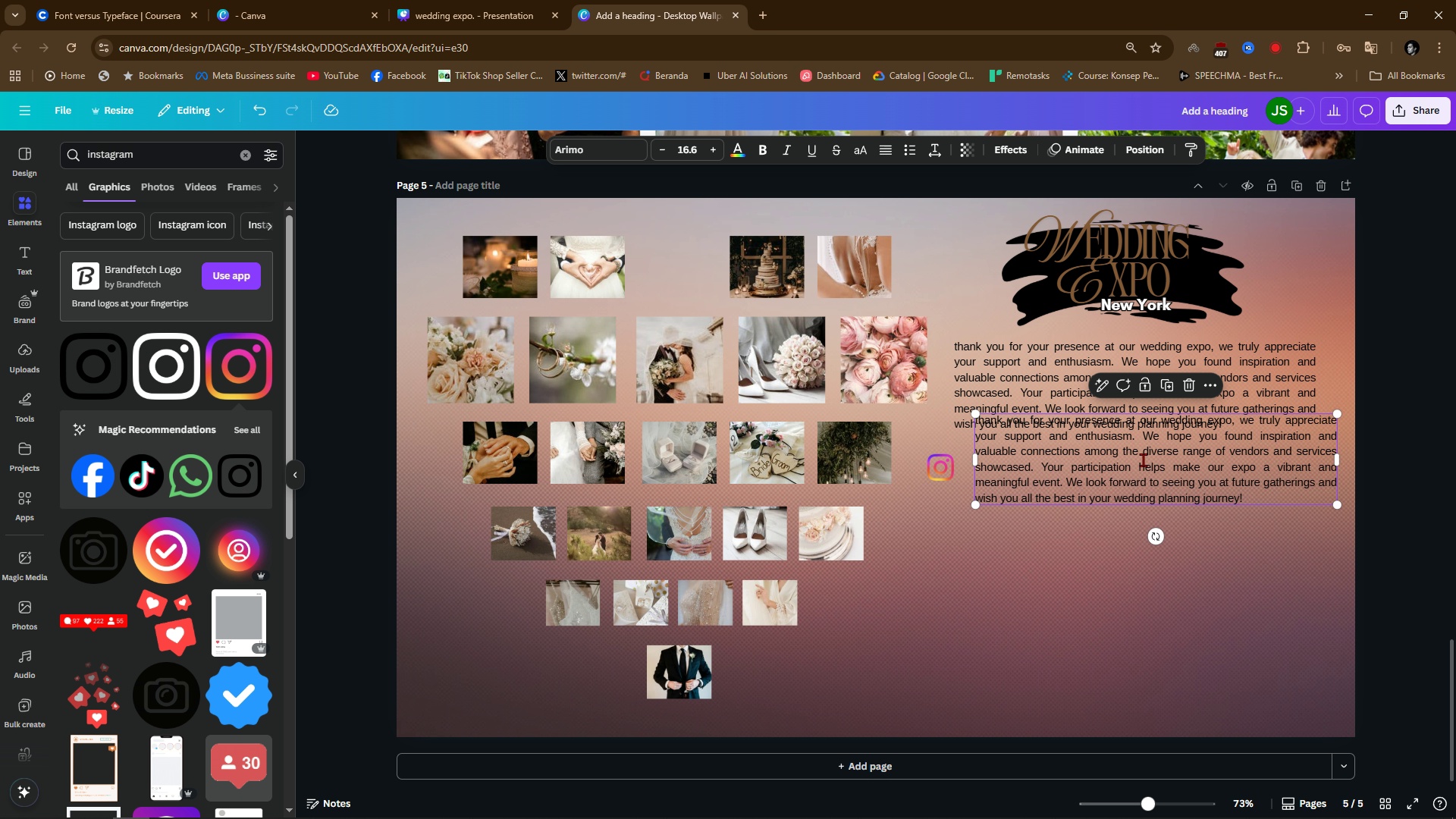 
double_click([1143, 460])
 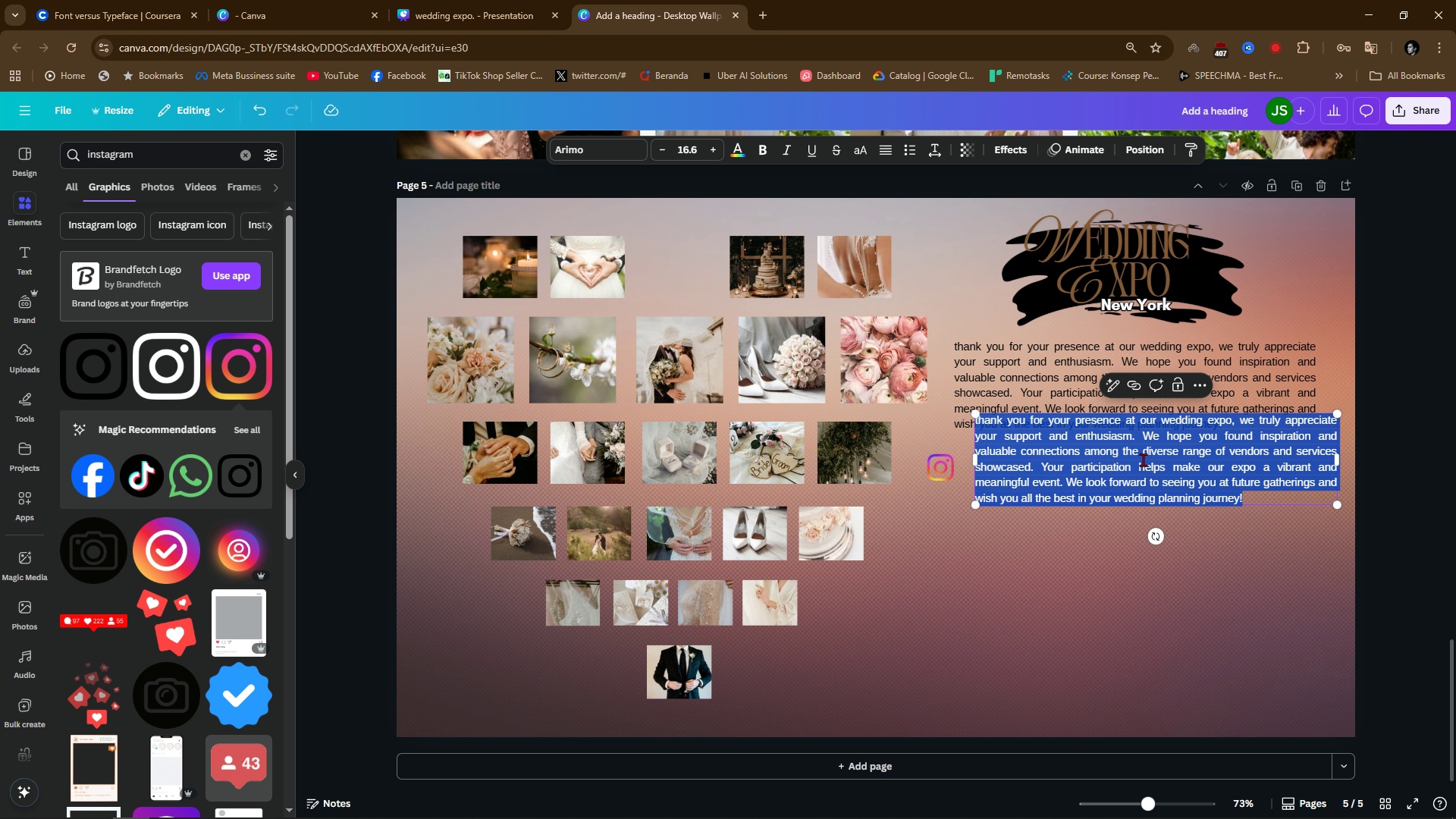 
type(@wexponewyork)
 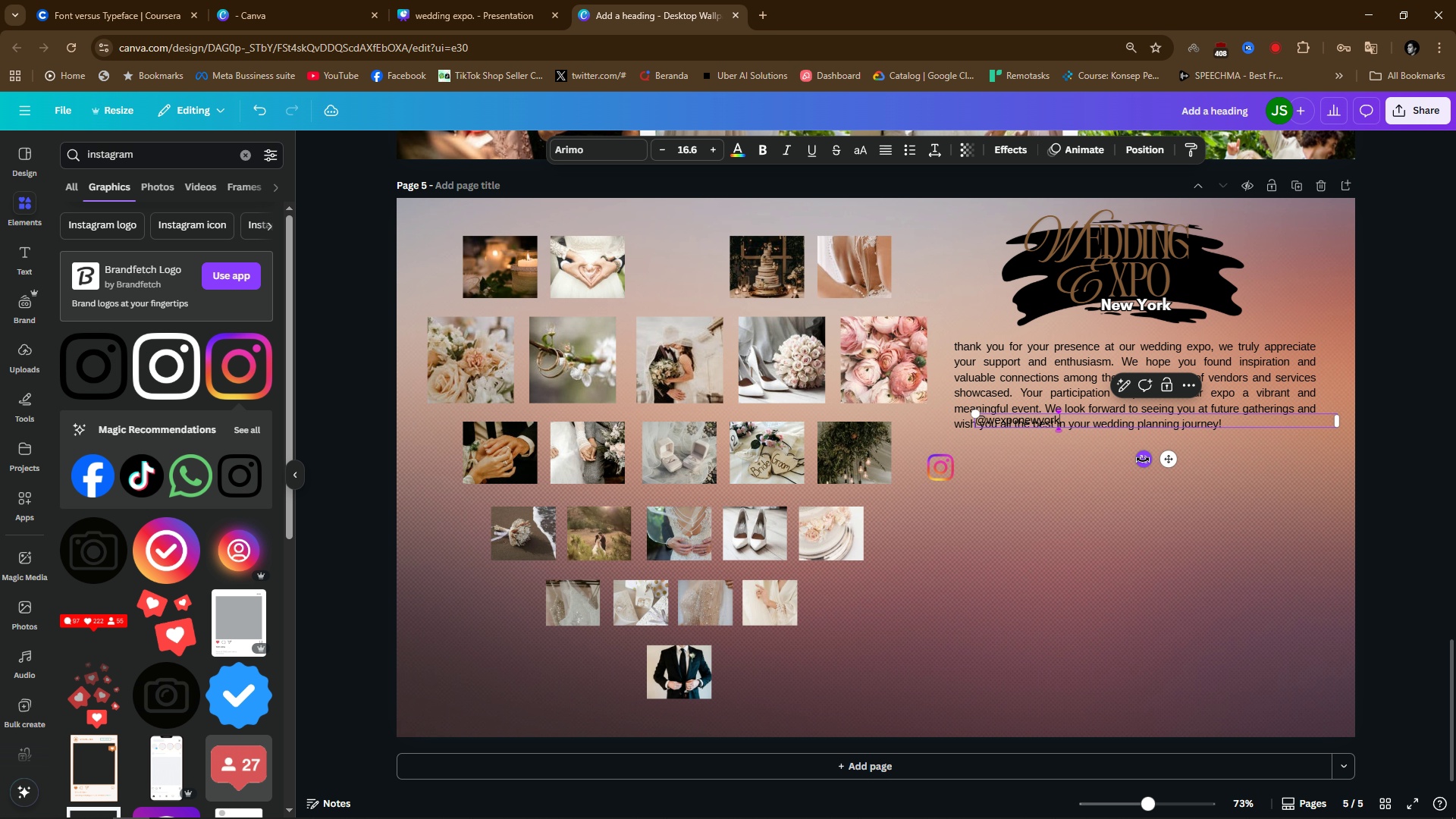 
left_click([1106, 520])
 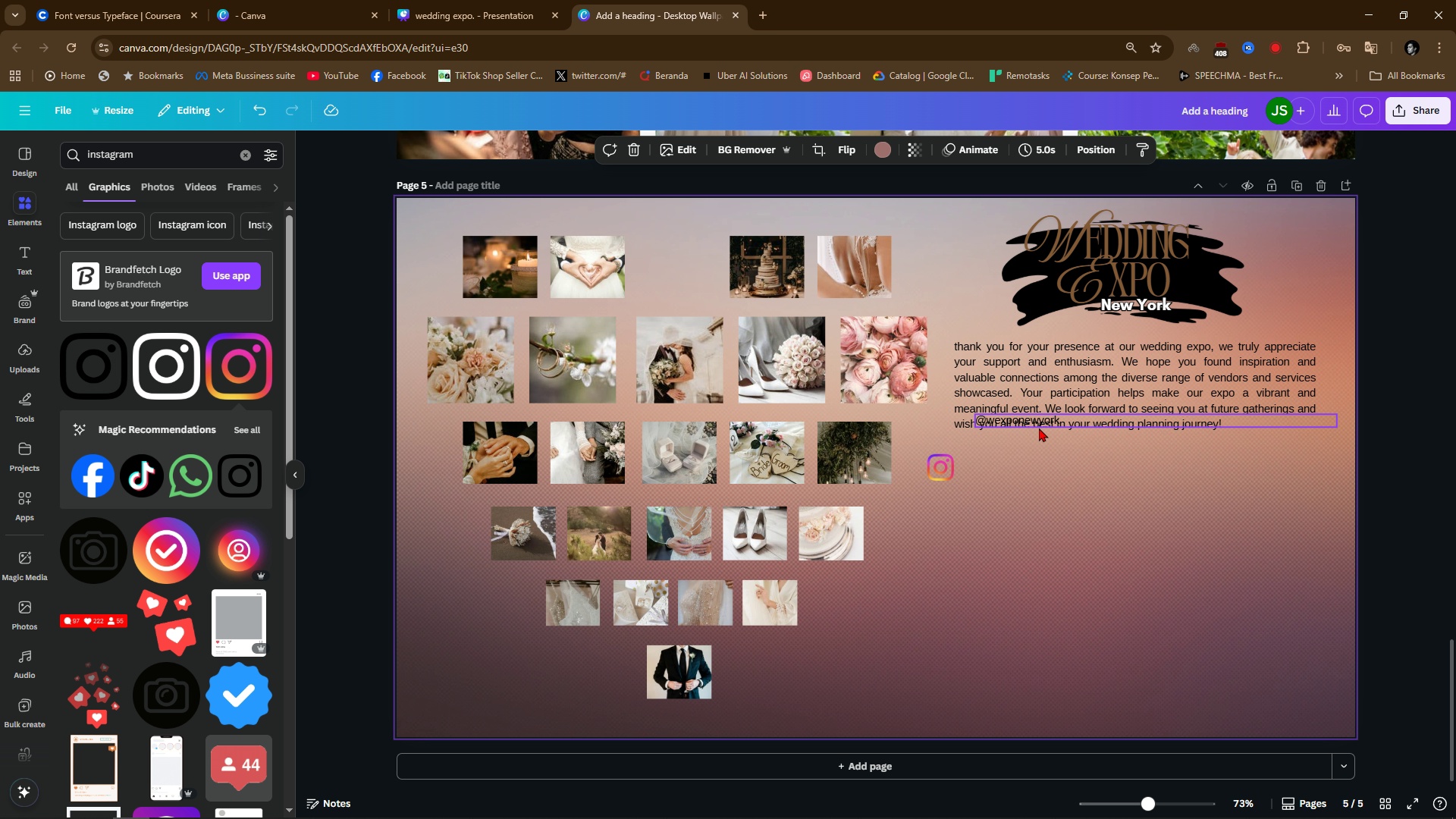 
left_click_drag(start_coordinate=[1039, 428], to_coordinate=[1021, 476])
 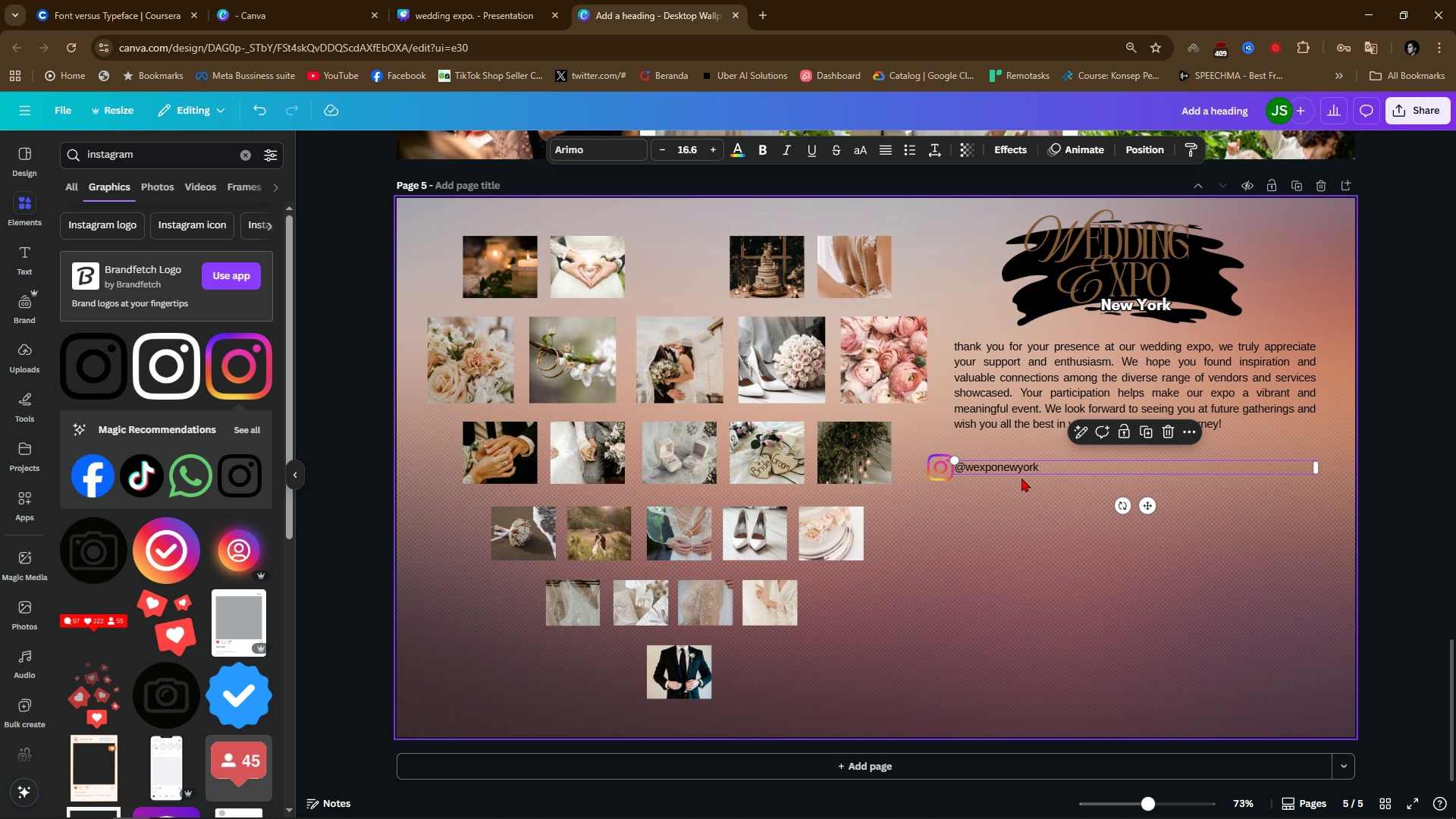 
hold_key(key=ControlLeft, duration=0.54)
scroll: coordinate [1021, 478], scroll_direction: up, amount: 4.0
 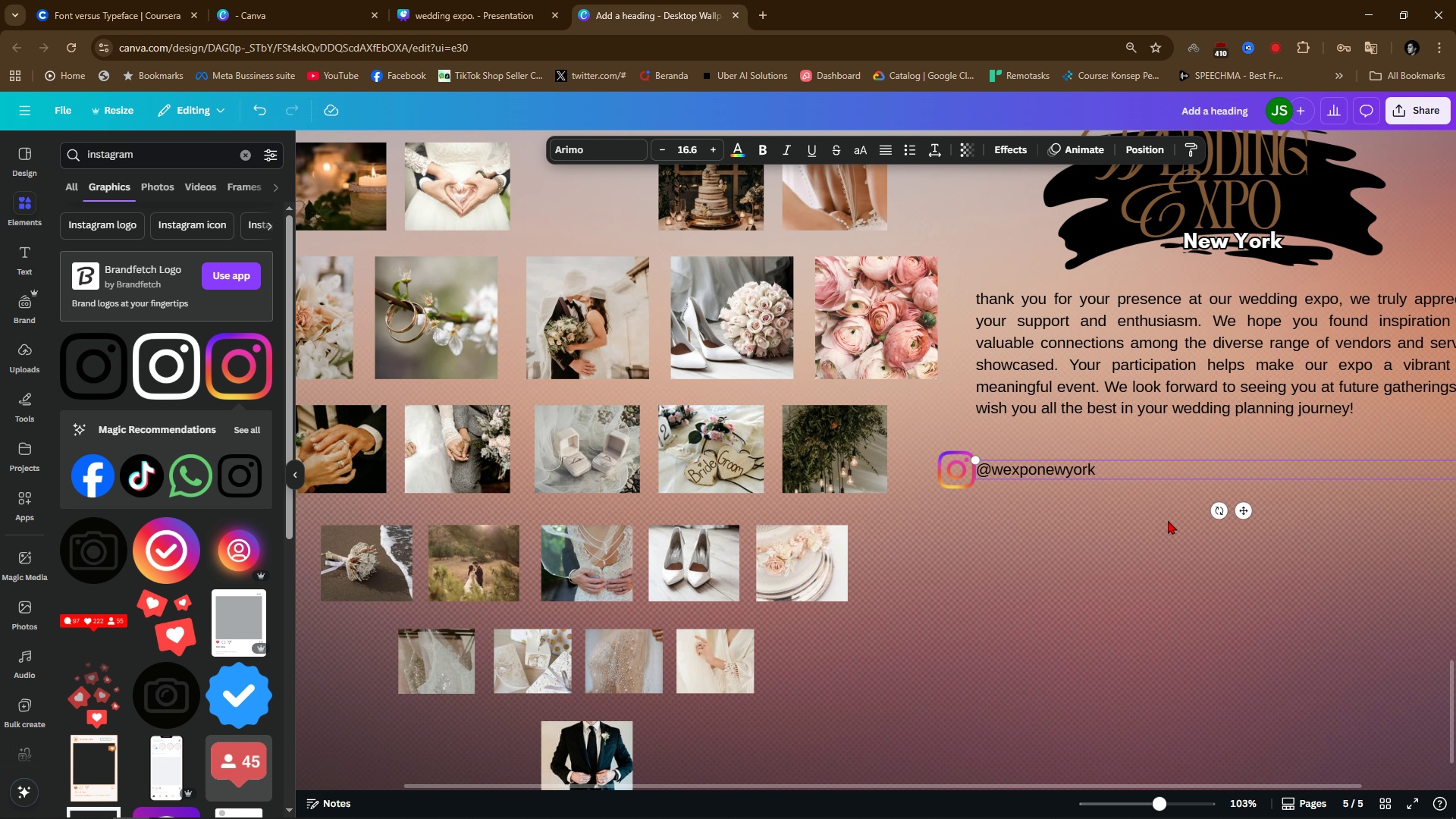 
hold_key(key=ControlLeft, duration=0.62)
scroll: coordinate [1168, 520], scroll_direction: down, amount: 3.0
 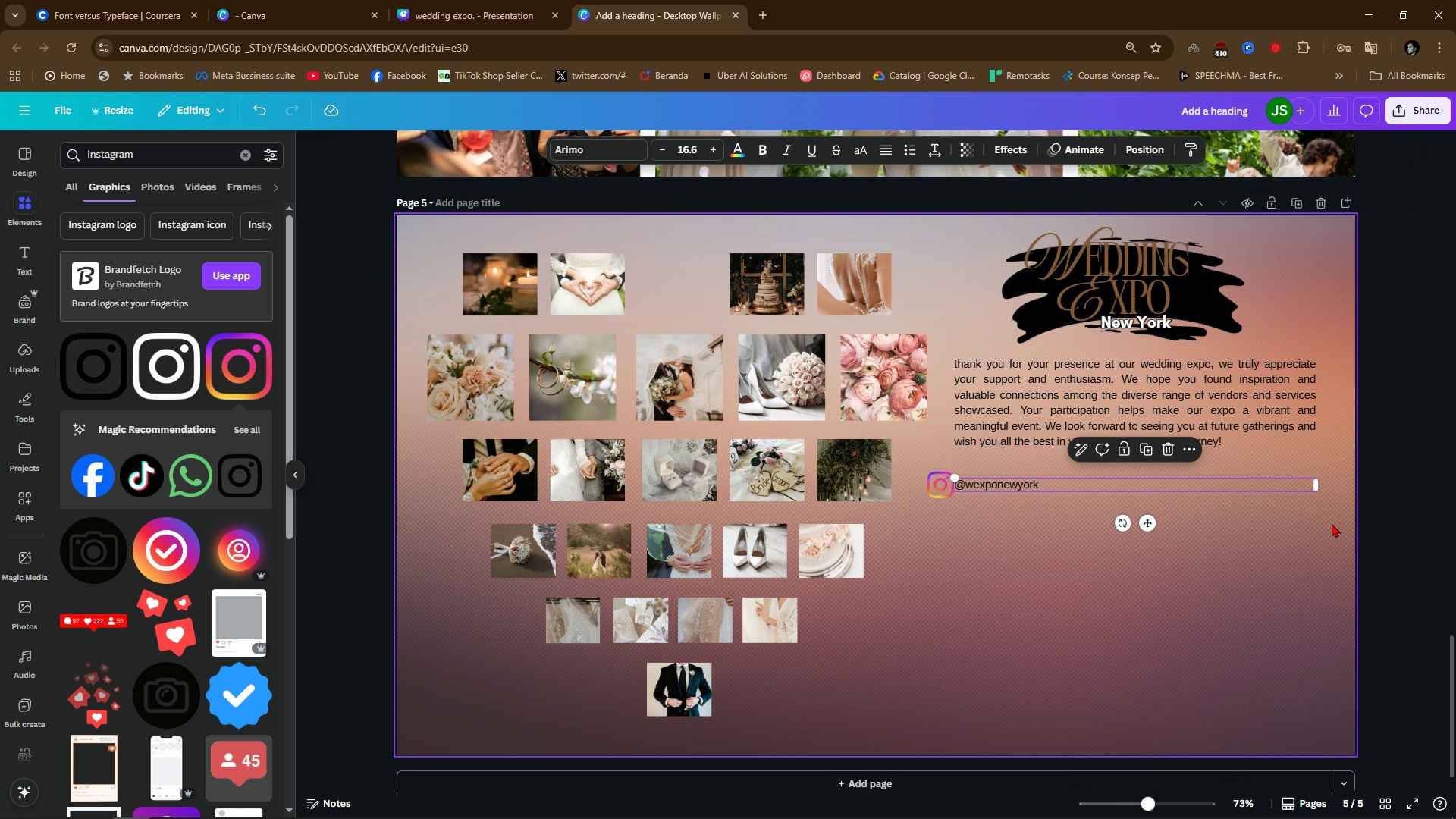 
key(Control+ControlLeft)
 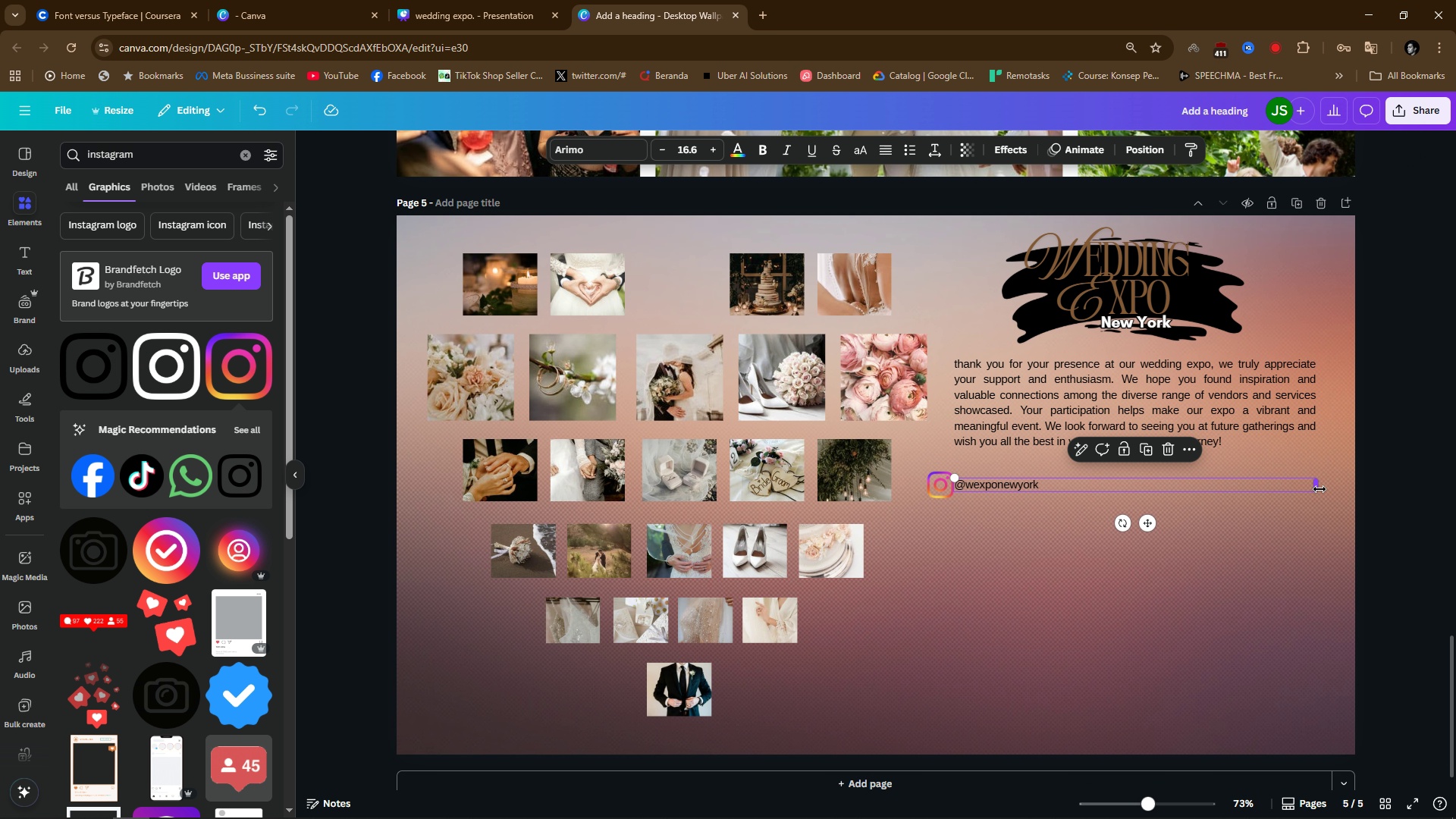 
left_click_drag(start_coordinate=[1320, 489], to_coordinate=[1048, 491])
 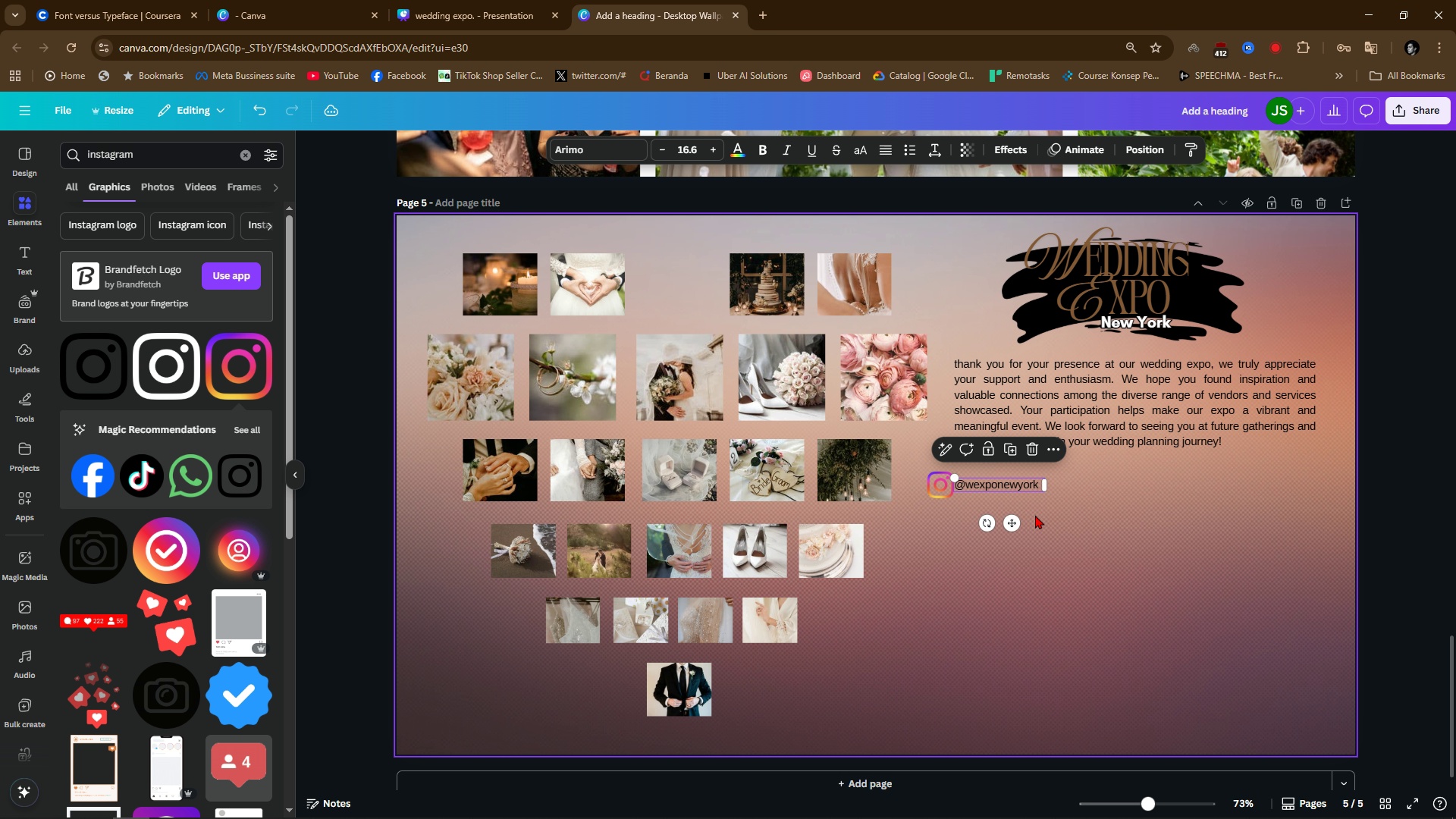 
left_click([1035, 515])
 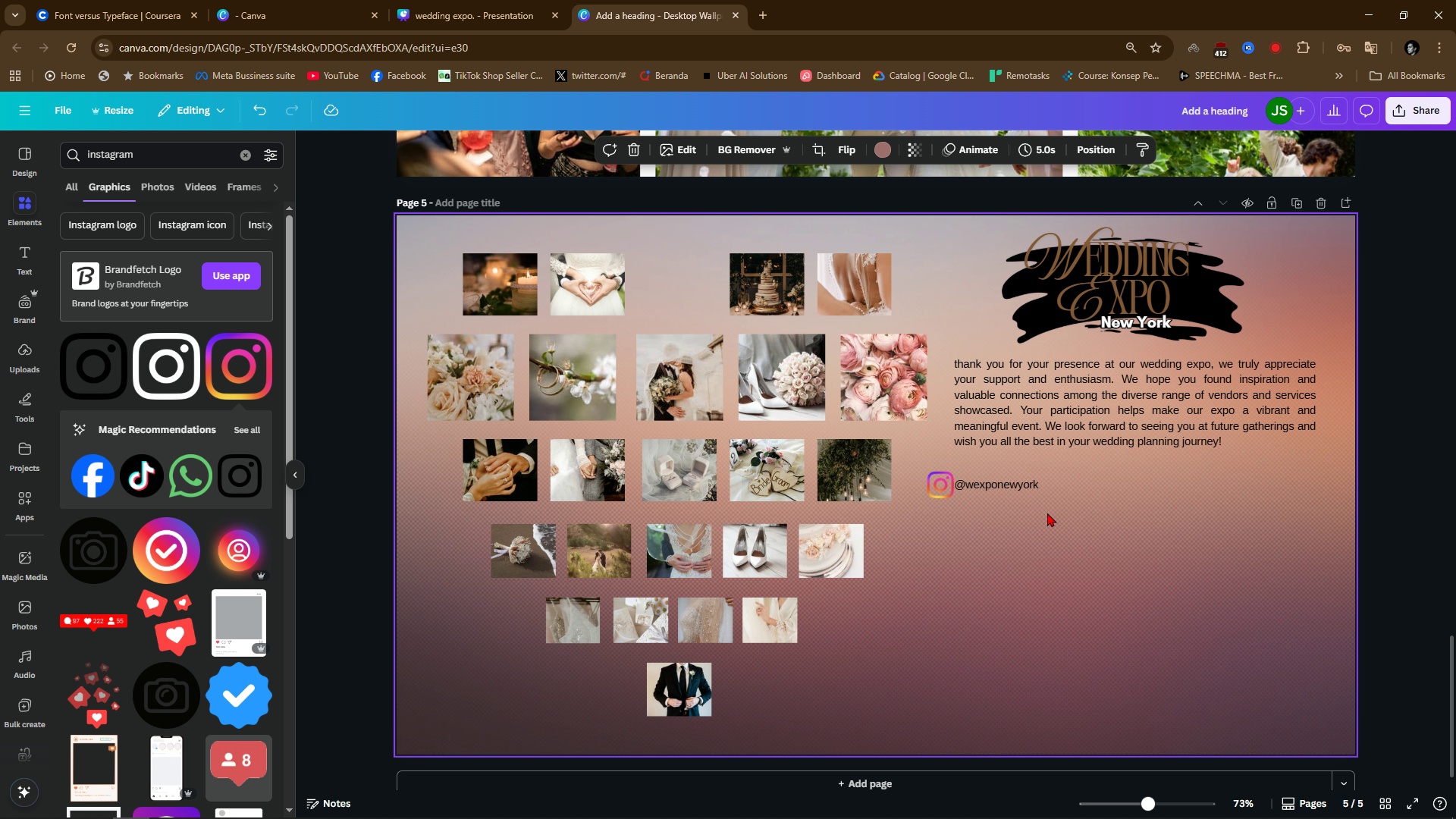 
hold_key(key=ControlLeft, duration=0.89)
scroll: coordinate [1011, 507], scroll_direction: up, amount: 8.0
 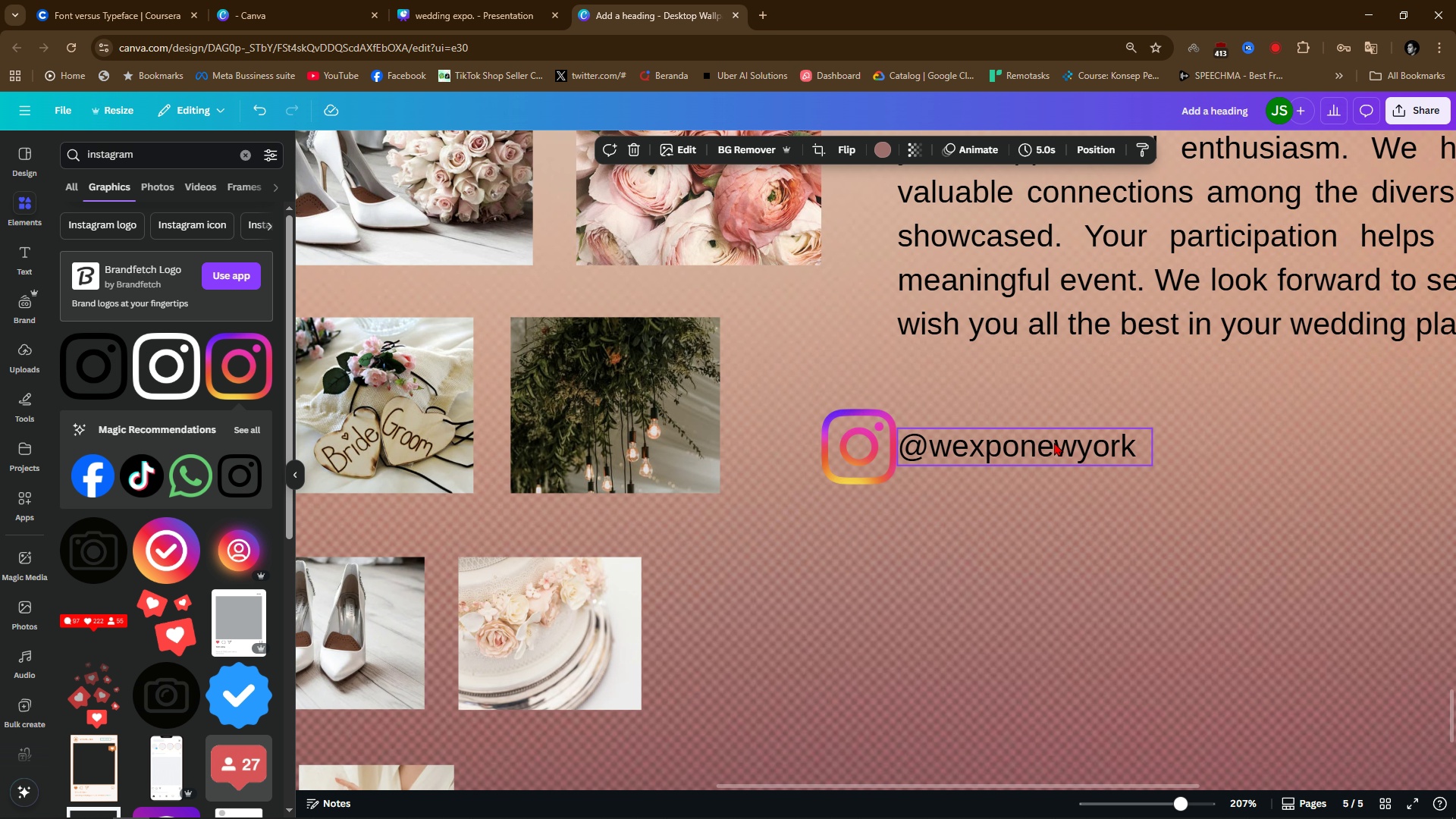 
left_click_drag(start_coordinate=[1046, 441], to_coordinate=[1059, 445])
 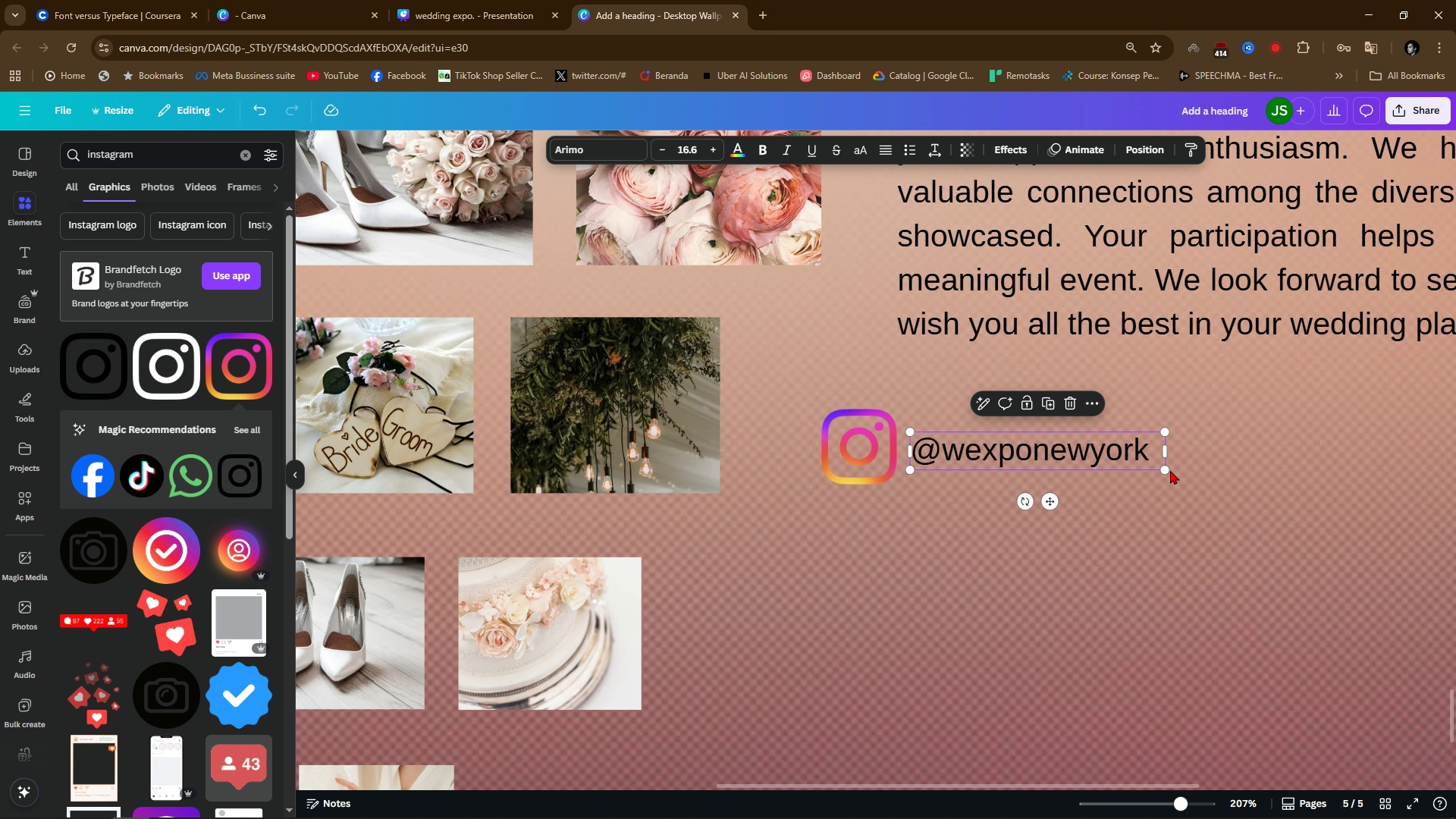 
left_click_drag(start_coordinate=[1166, 470], to_coordinate=[1292, 548])
 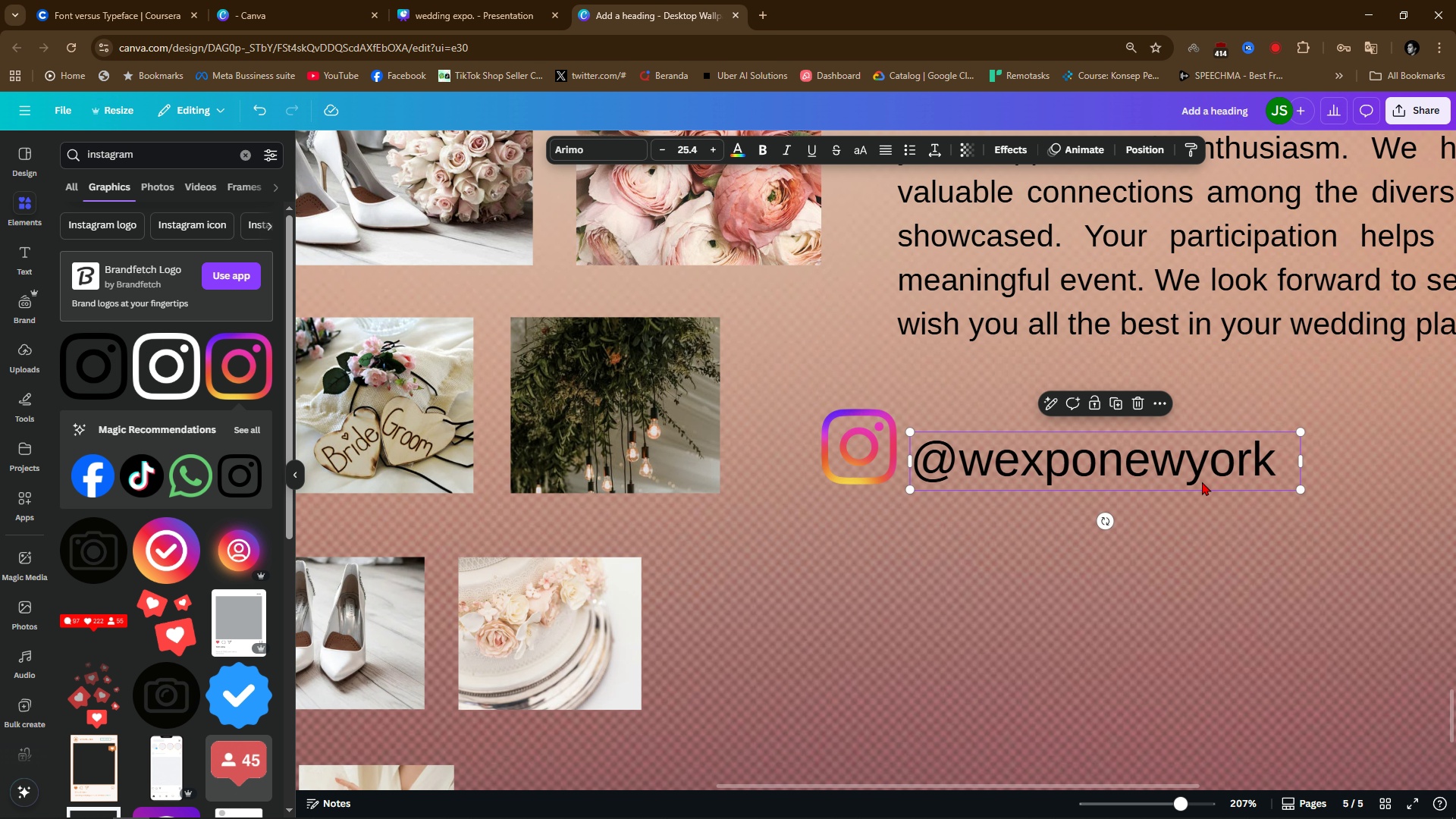 
left_click_drag(start_coordinate=[1192, 473], to_coordinate=[1185, 455])
 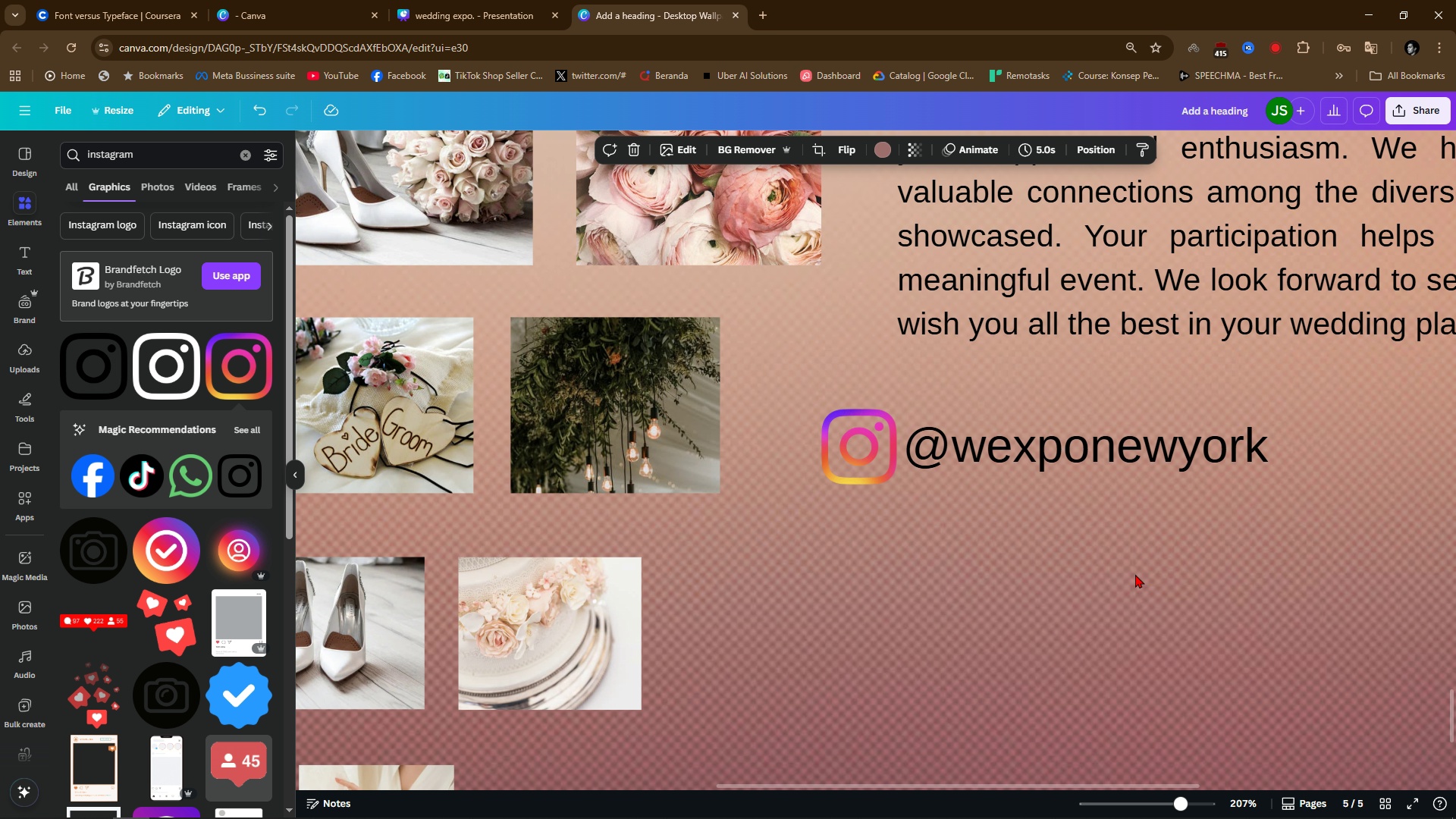 
hold_key(key=ControlLeft, duration=1.08)
scroll: coordinate [984, 552], scroll_direction: down, amount: 7.0
 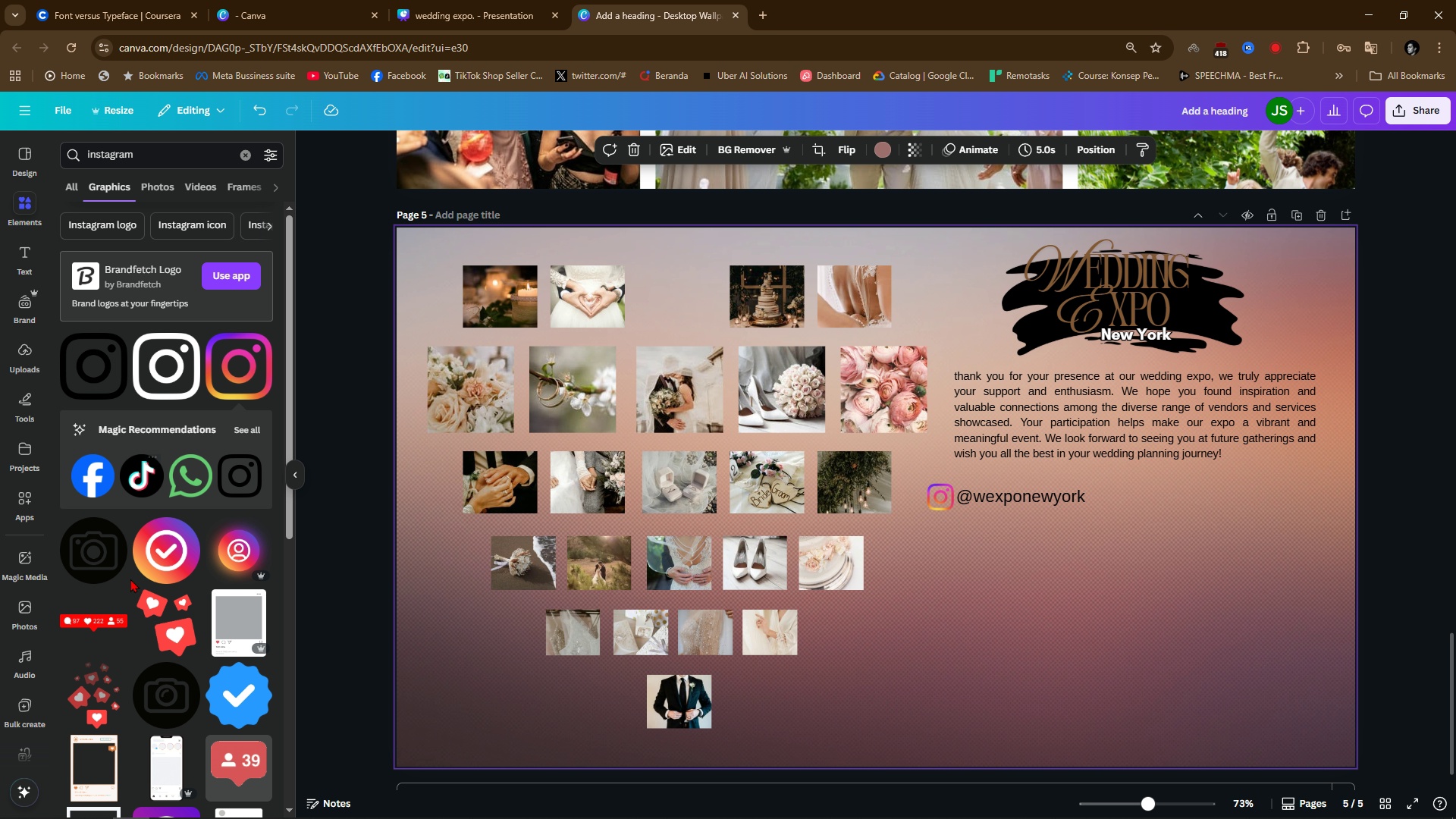 
left_click([140, 479])
 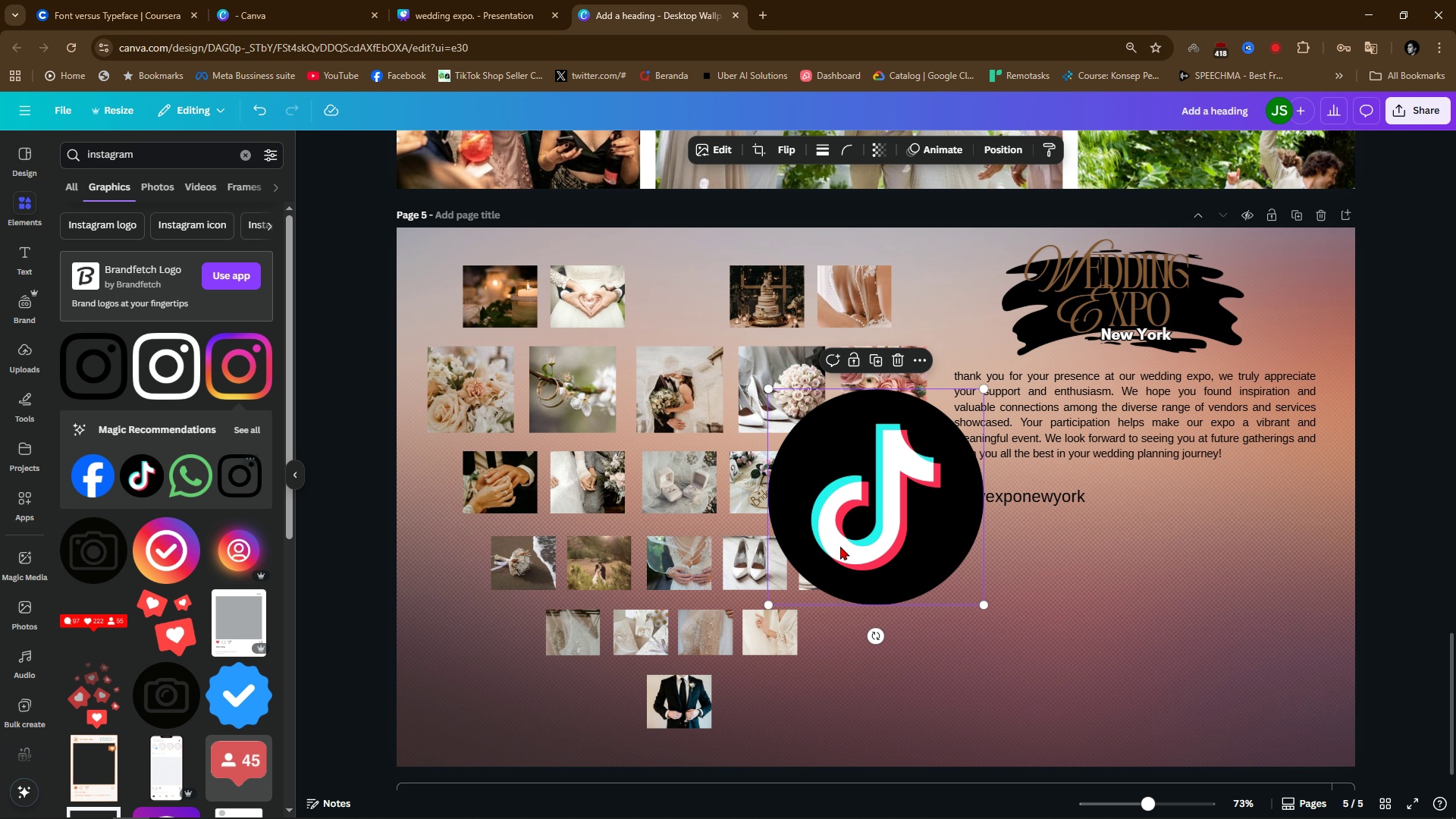 
left_click_drag(start_coordinate=[922, 556], to_coordinate=[1057, 630])
 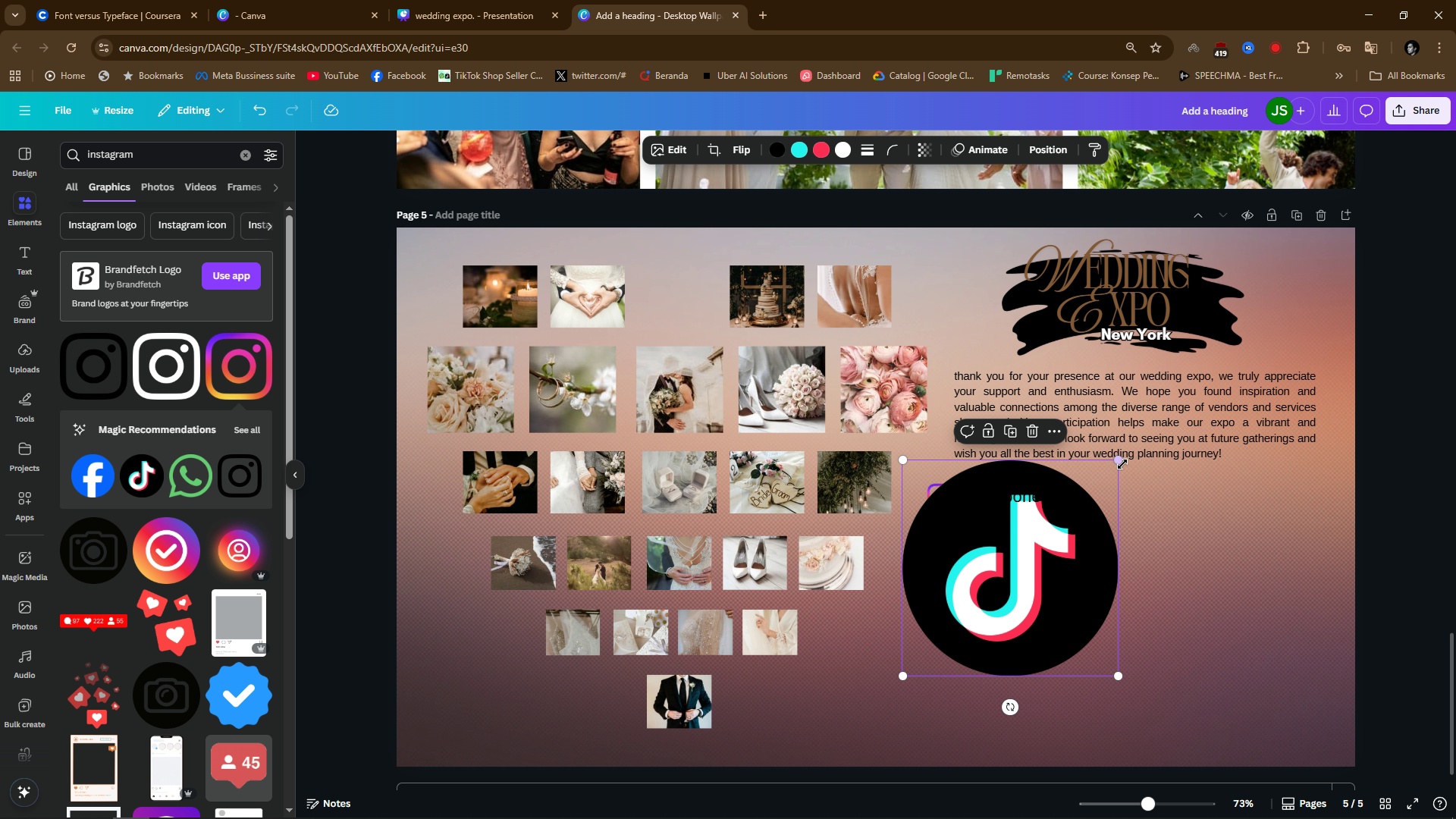 
left_click_drag(start_coordinate=[1122, 462], to_coordinate=[943, 633])
 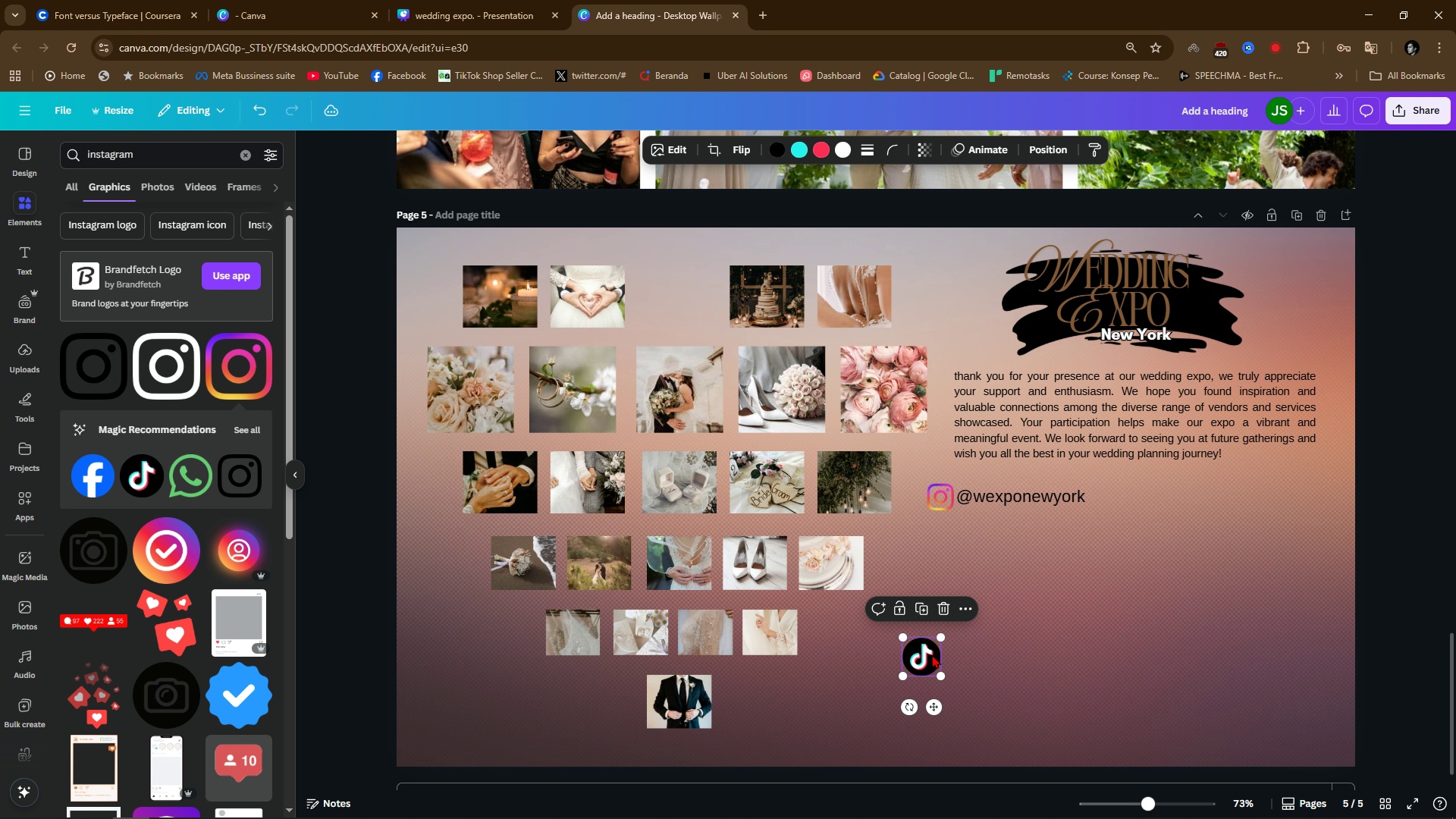 
left_click_drag(start_coordinate=[932, 654], to_coordinate=[950, 534])
 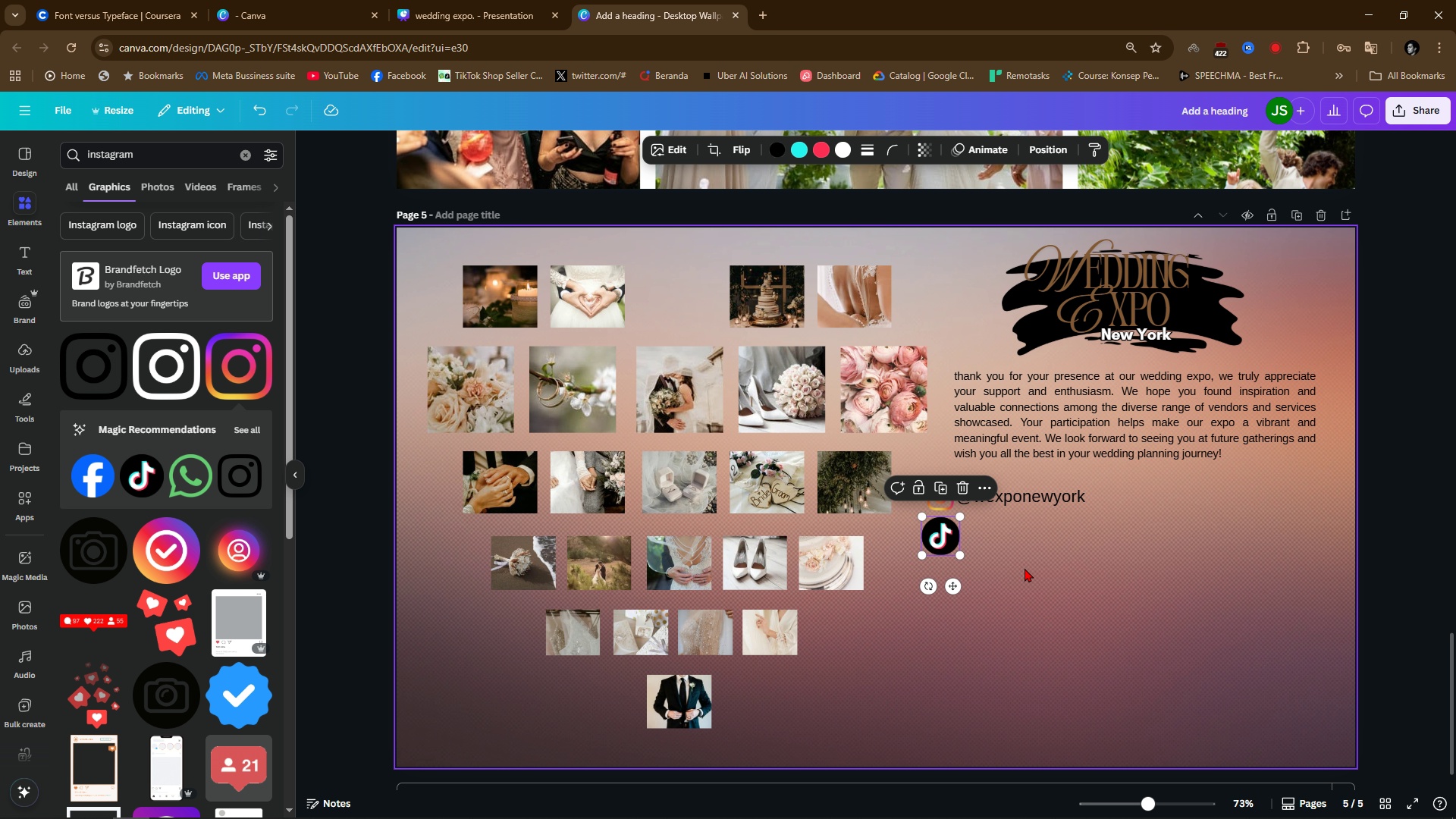 
hold_key(key=ControlLeft, duration=1.26)
scroll: coordinate [1025, 568], scroll_direction: up, amount: 6.0
 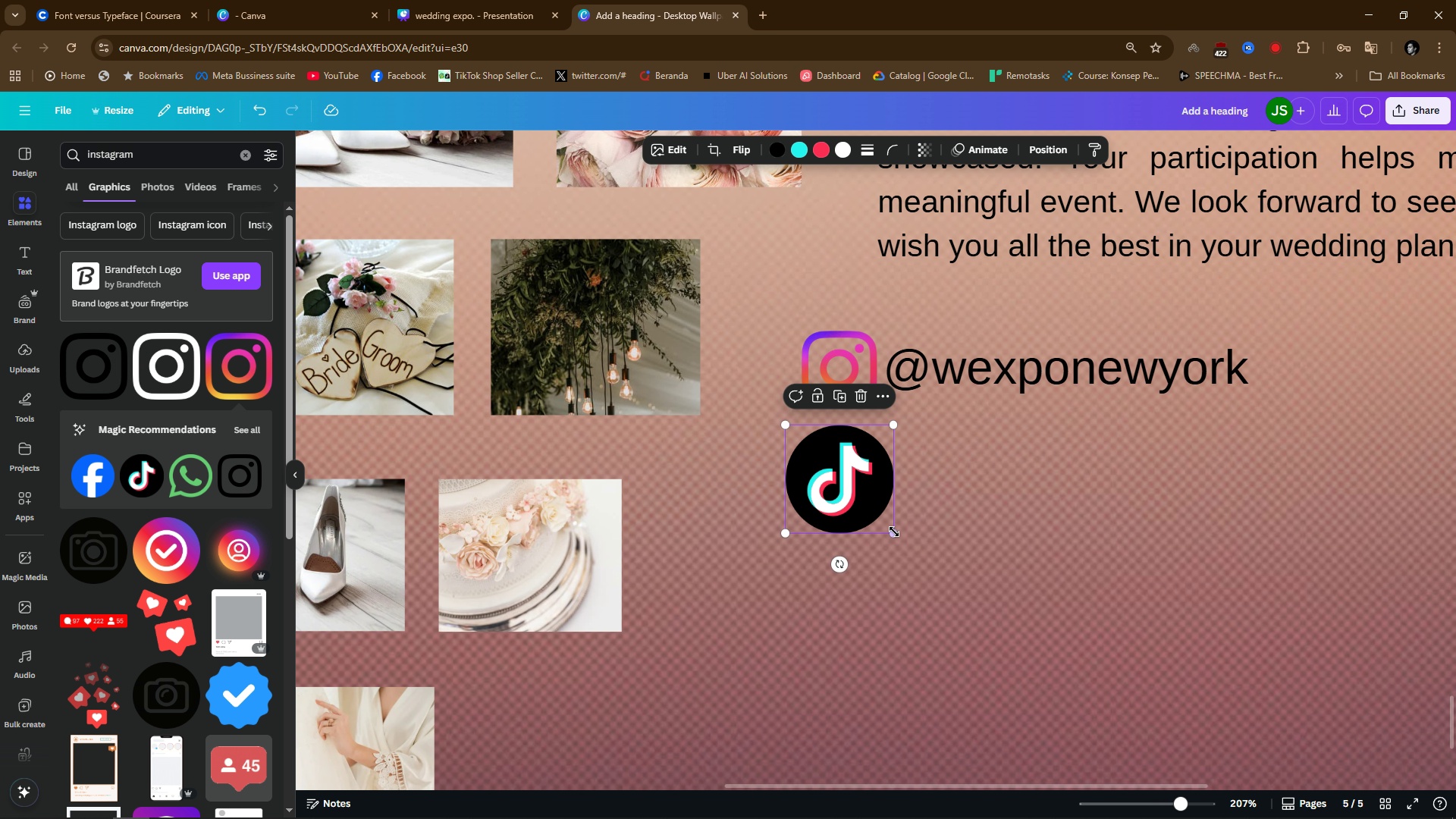 
left_click_drag(start_coordinate=[894, 532], to_coordinate=[850, 515])
 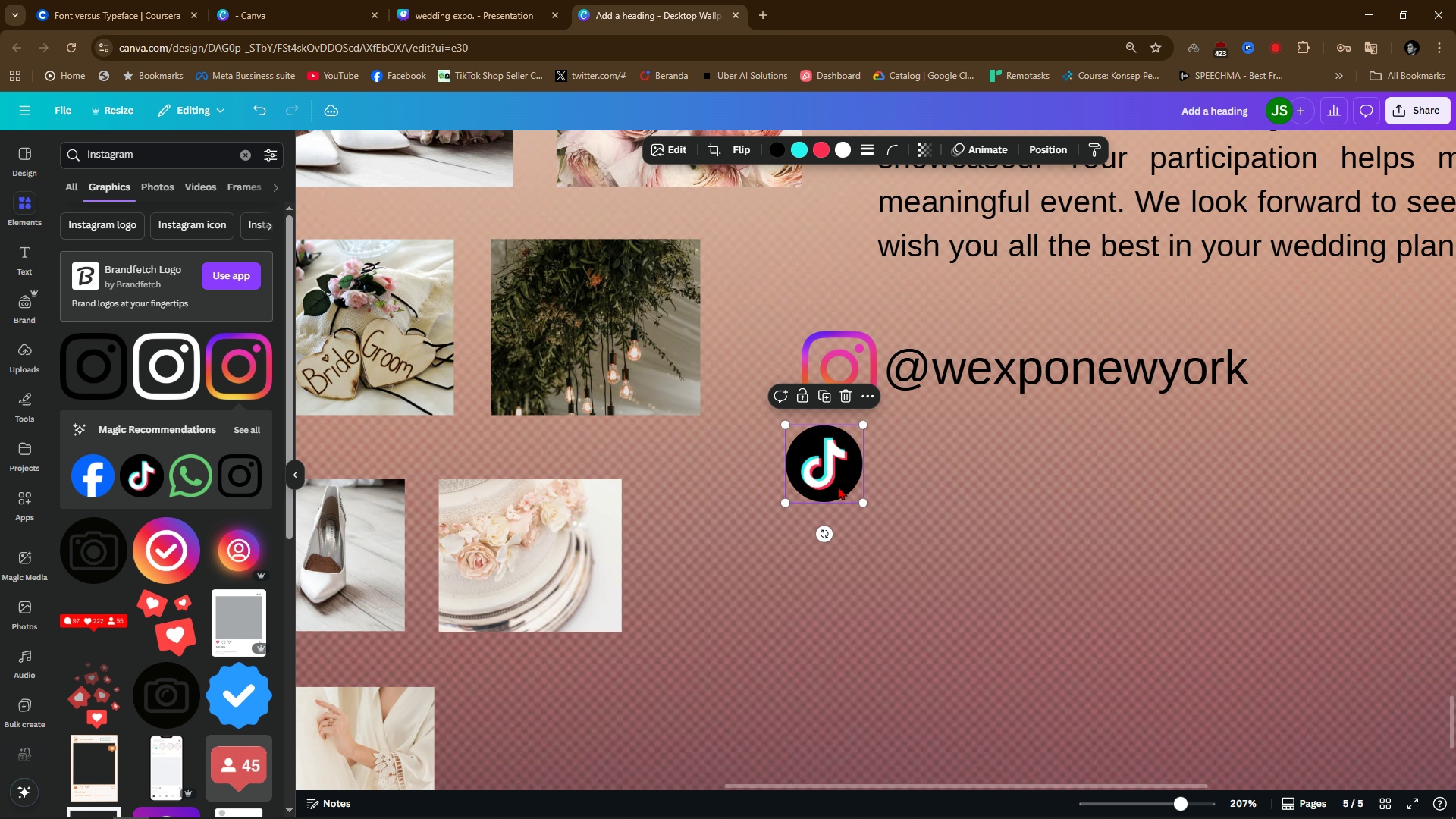 
left_click_drag(start_coordinate=[838, 486], to_coordinate=[855, 491])
 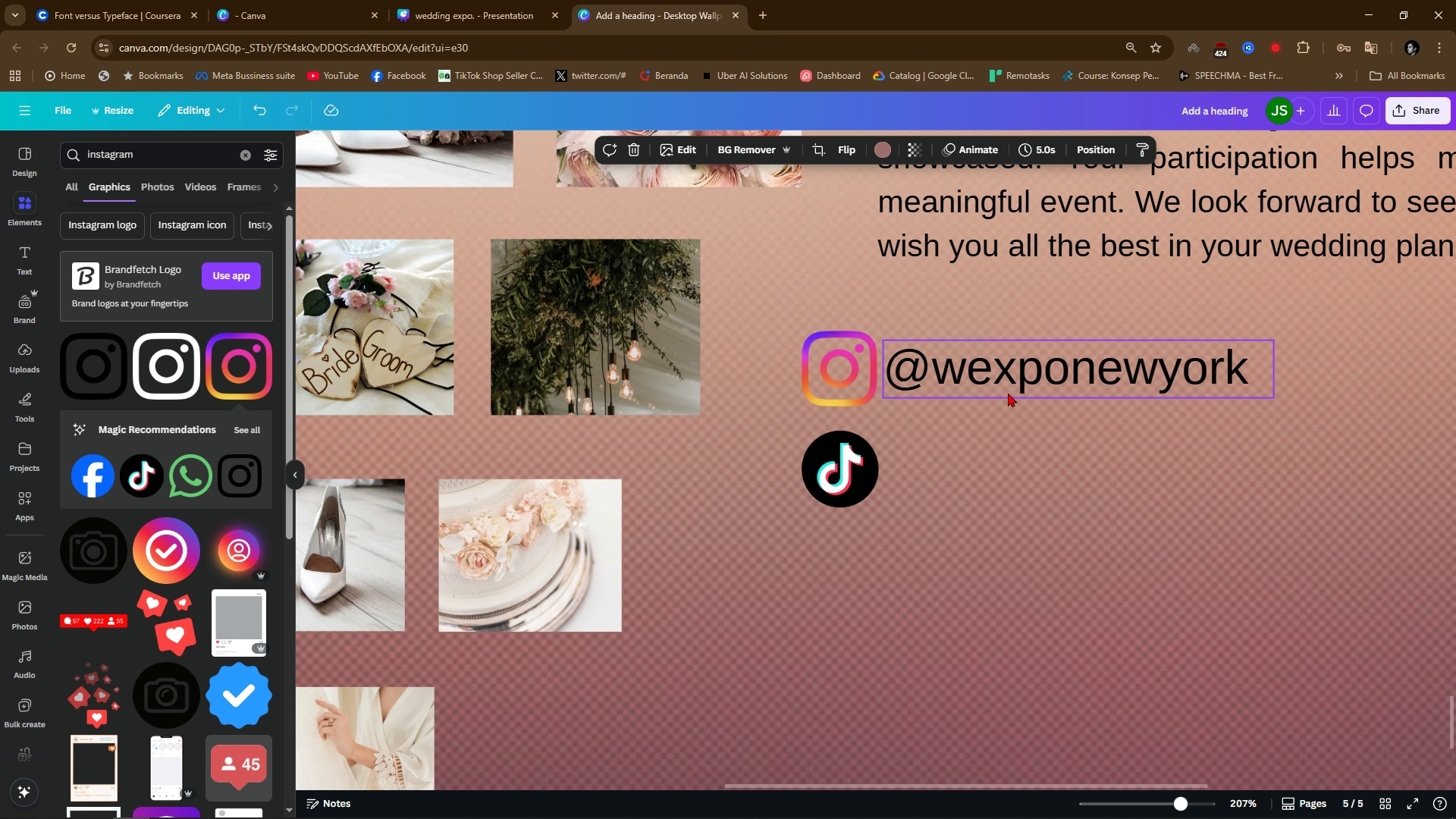 
double_click([1008, 393])
 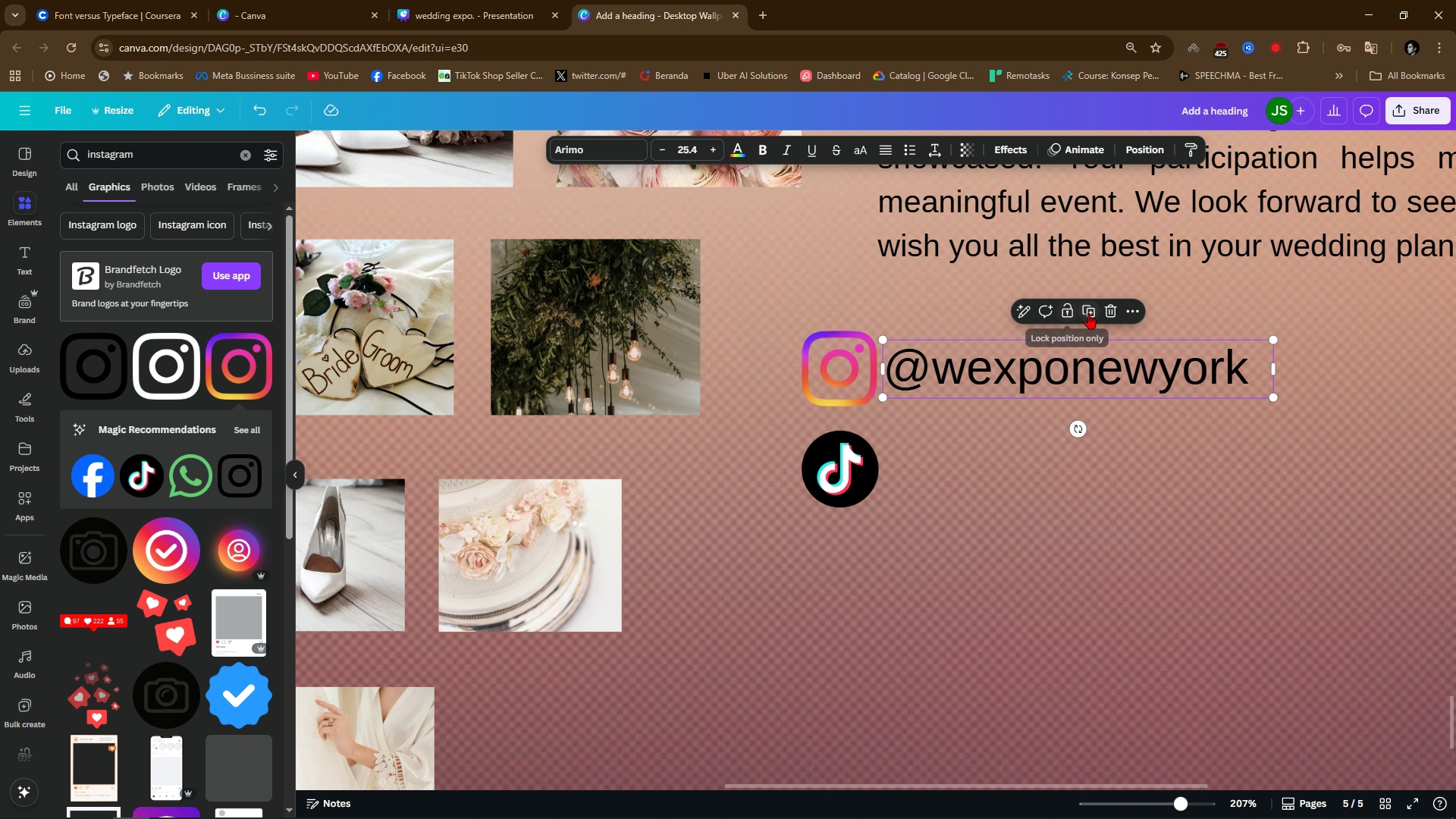 
left_click([1091, 312])
 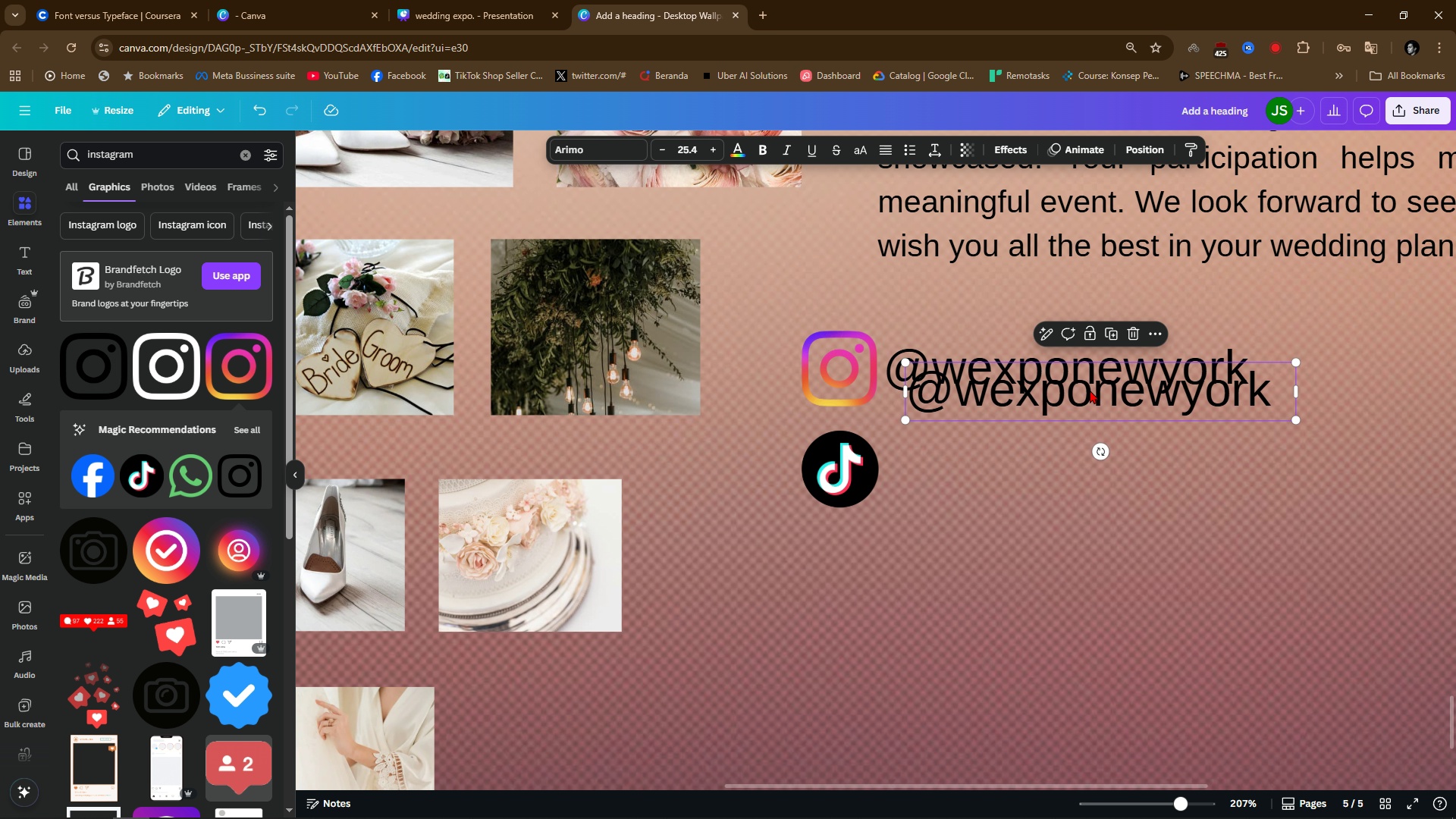 
left_click_drag(start_coordinate=[1090, 391], to_coordinate=[1072, 465])
 